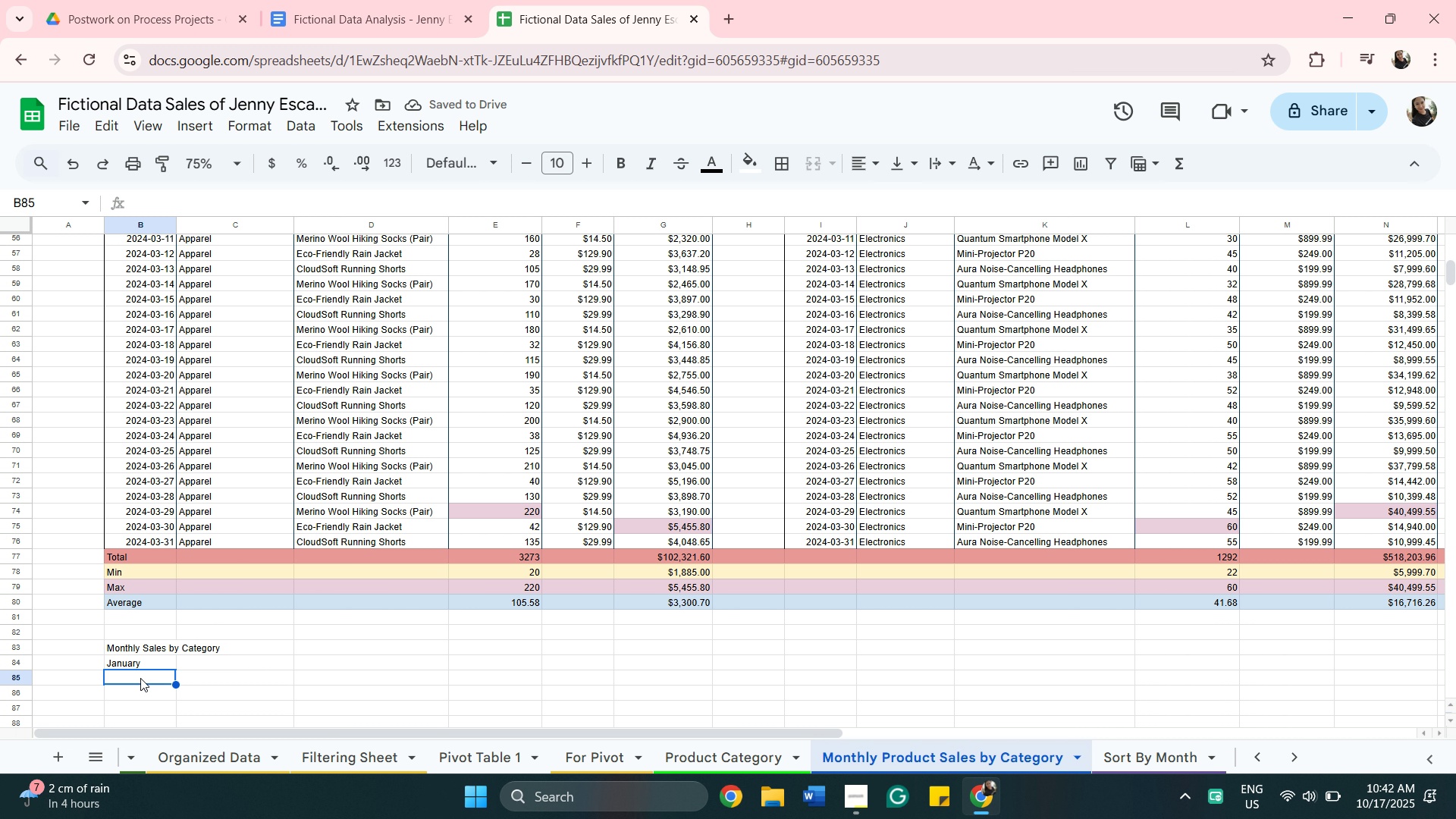 
hold_key(key=ShiftLeft, duration=0.53)
 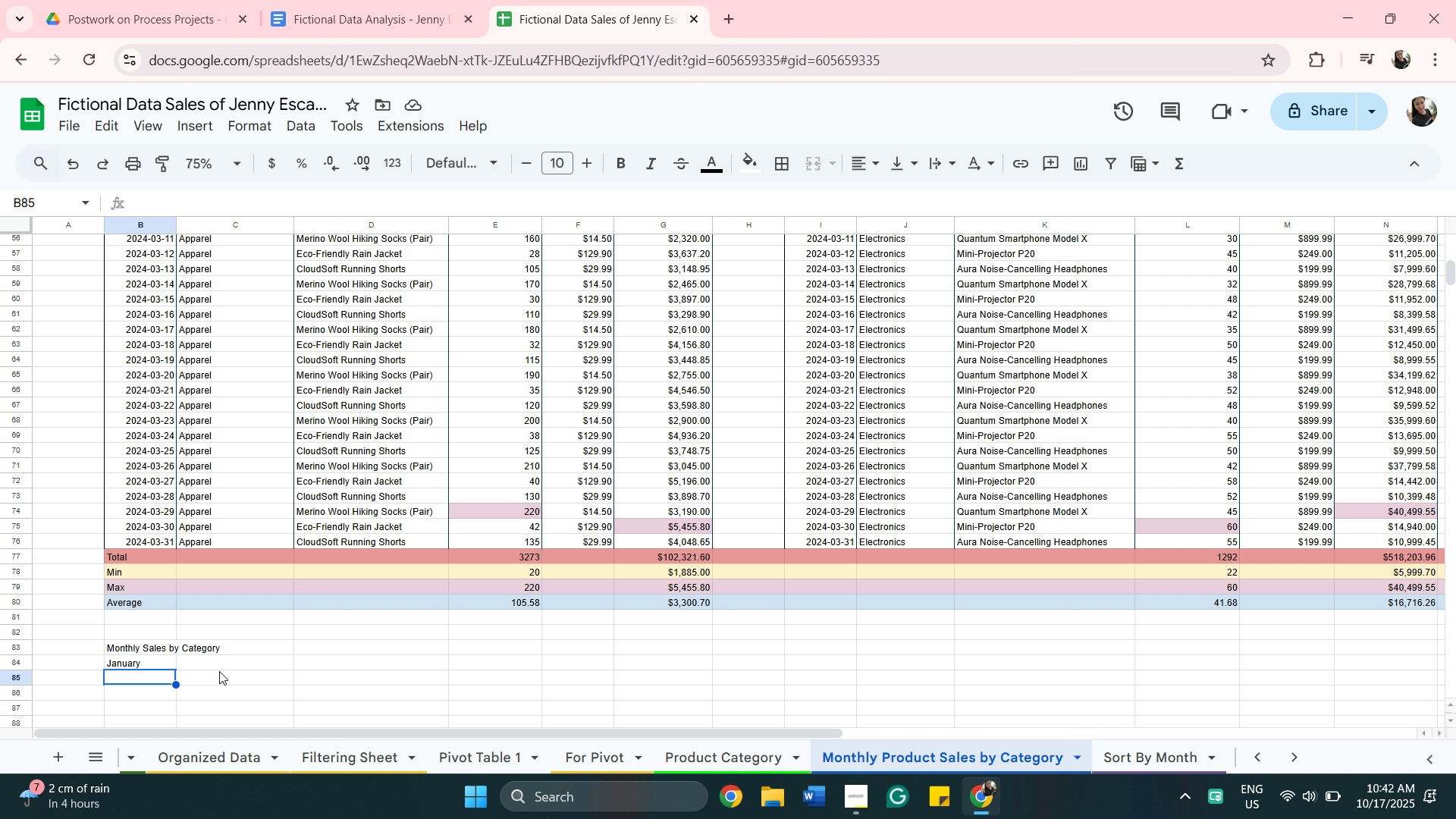 
wait(8.48)
 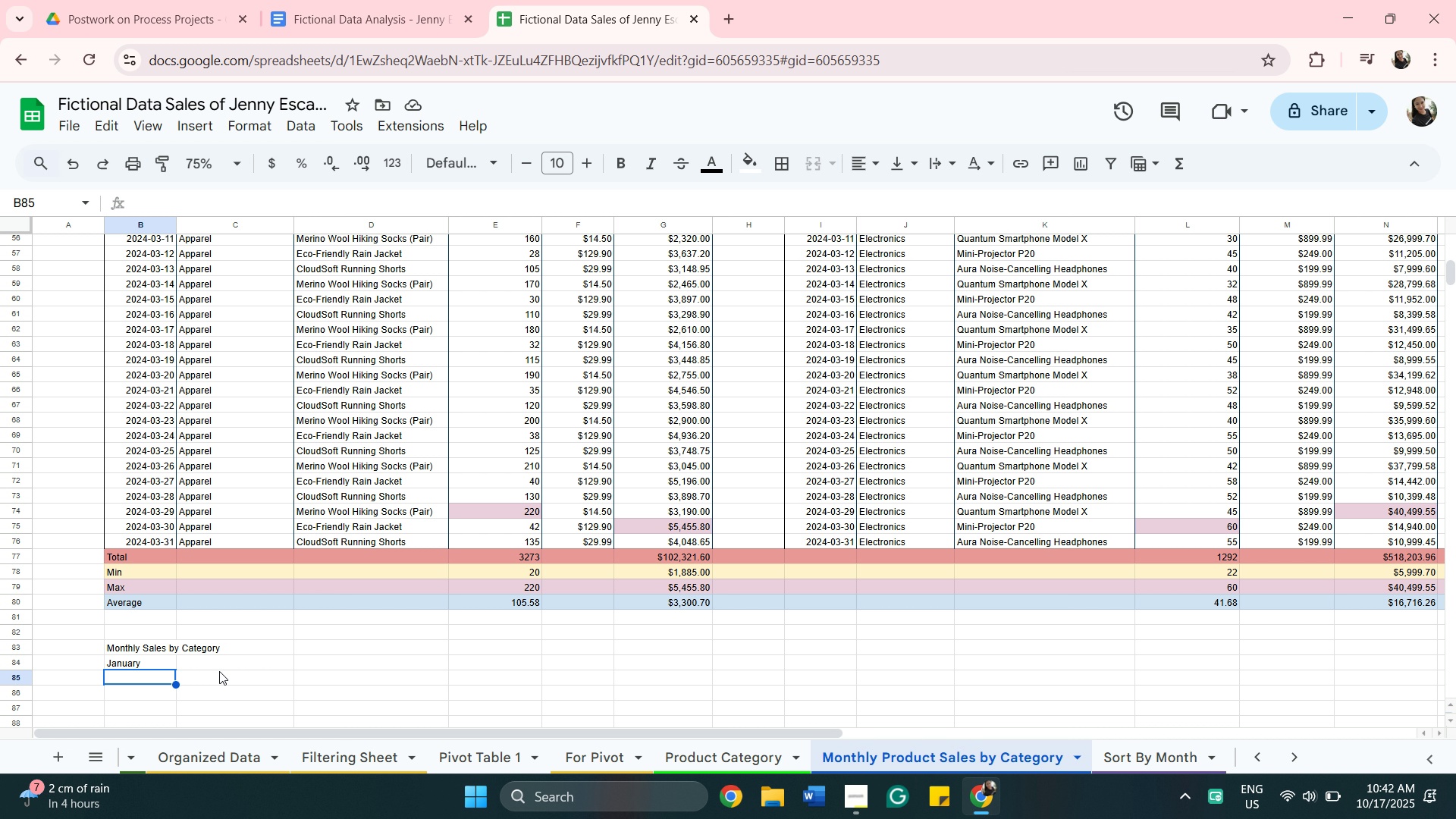 
left_click([127, 661])
 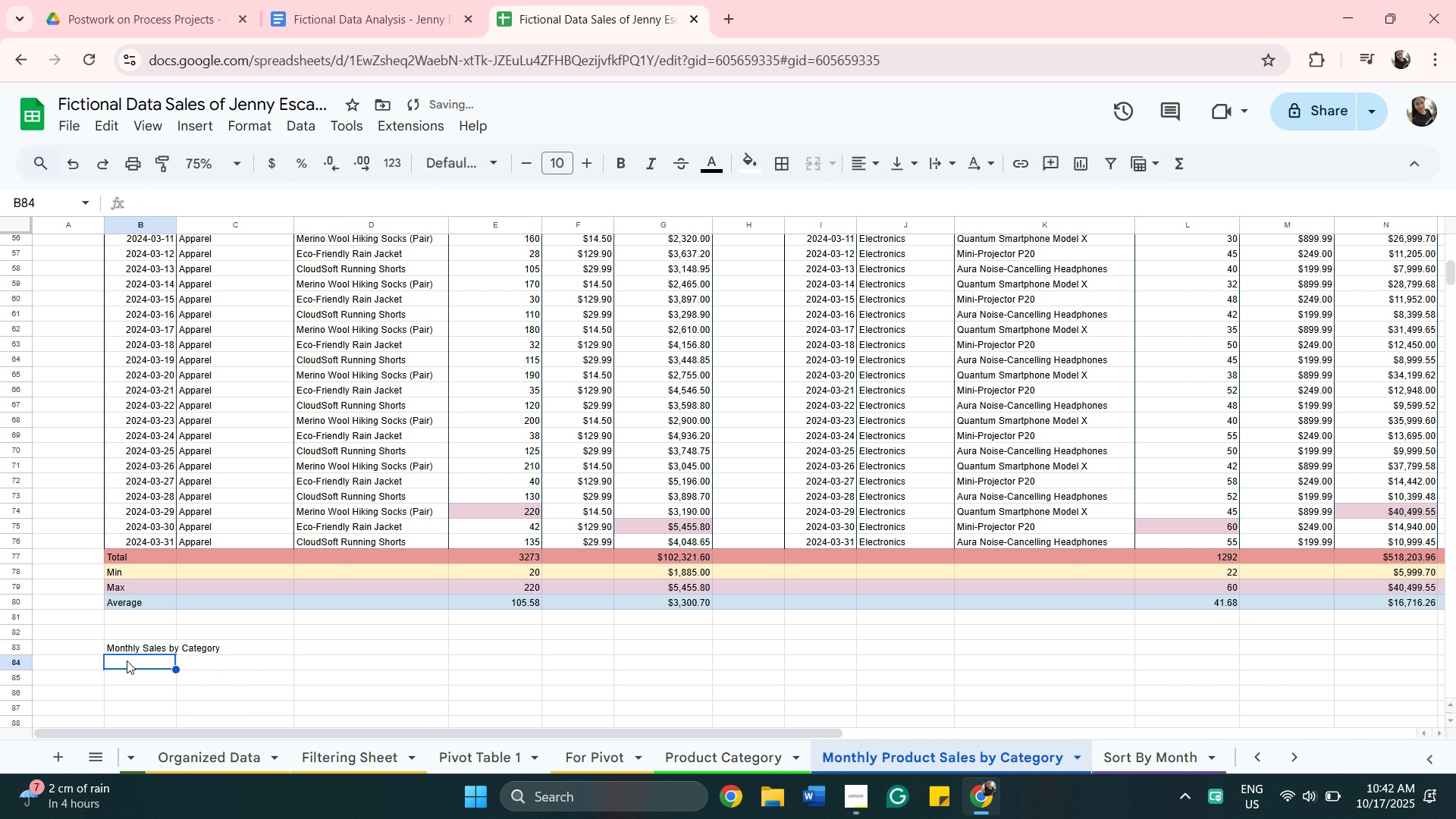 
key(Backspace)
 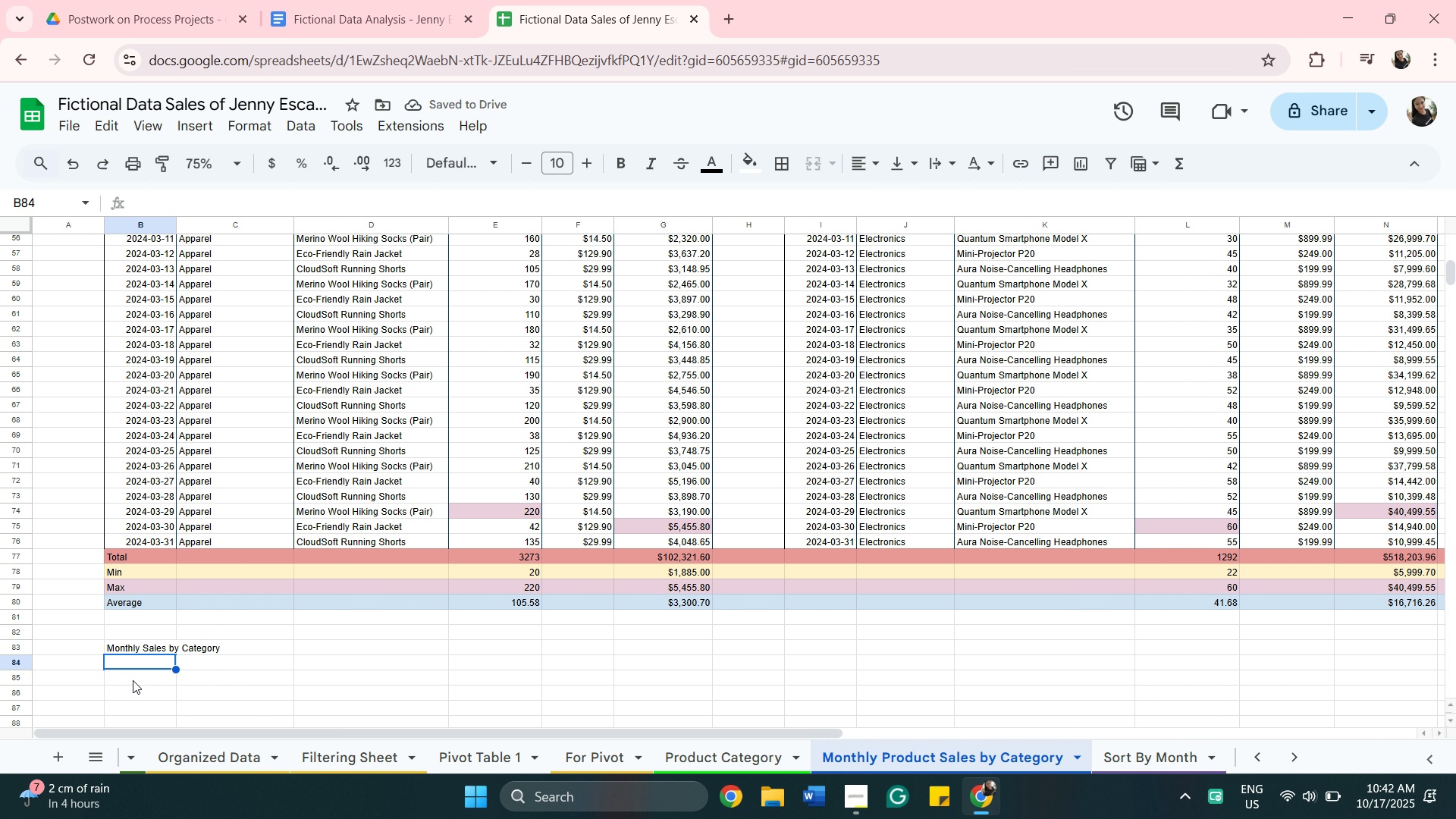 
left_click([133, 680])
 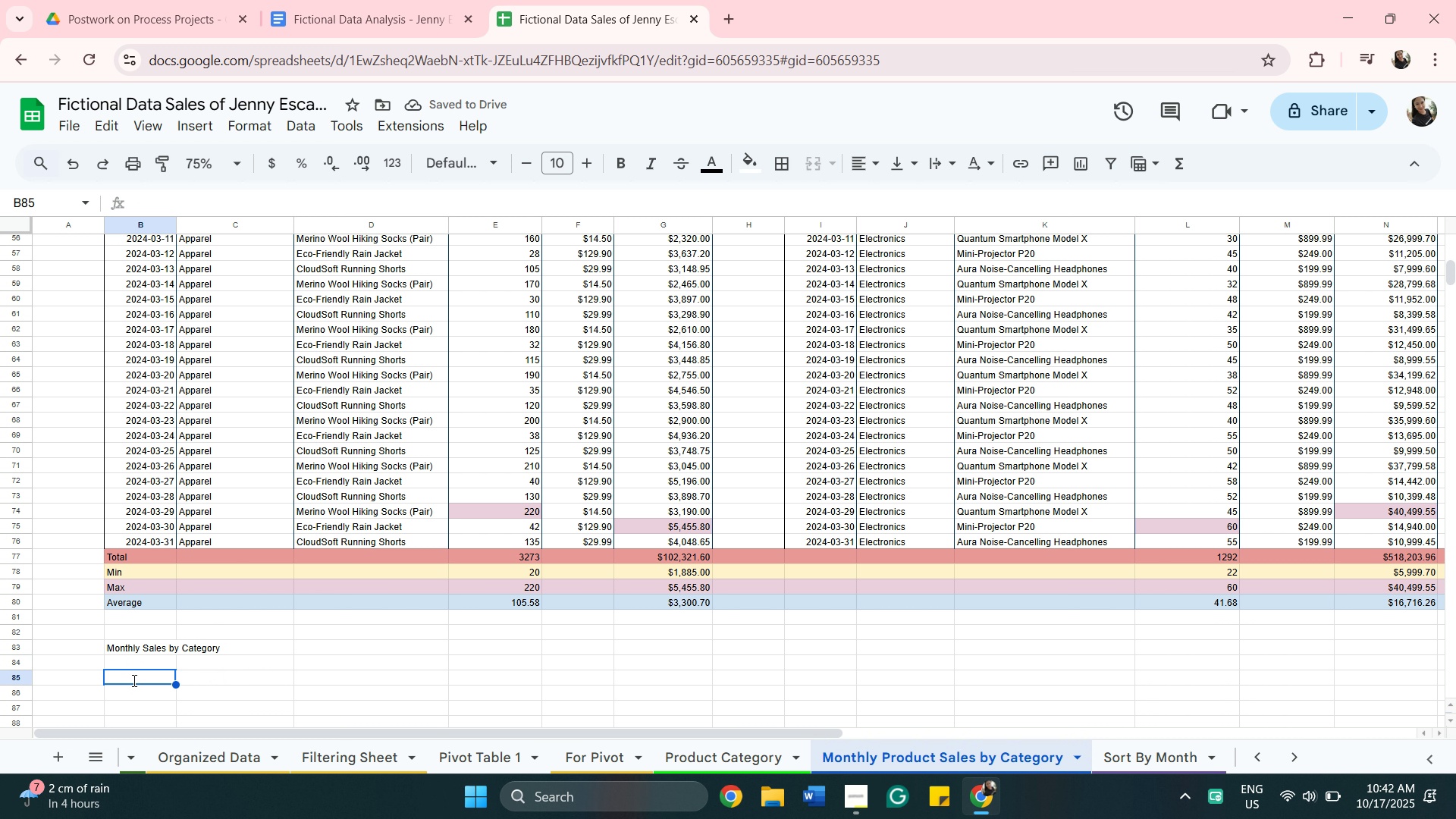 
type(Aparrel)
 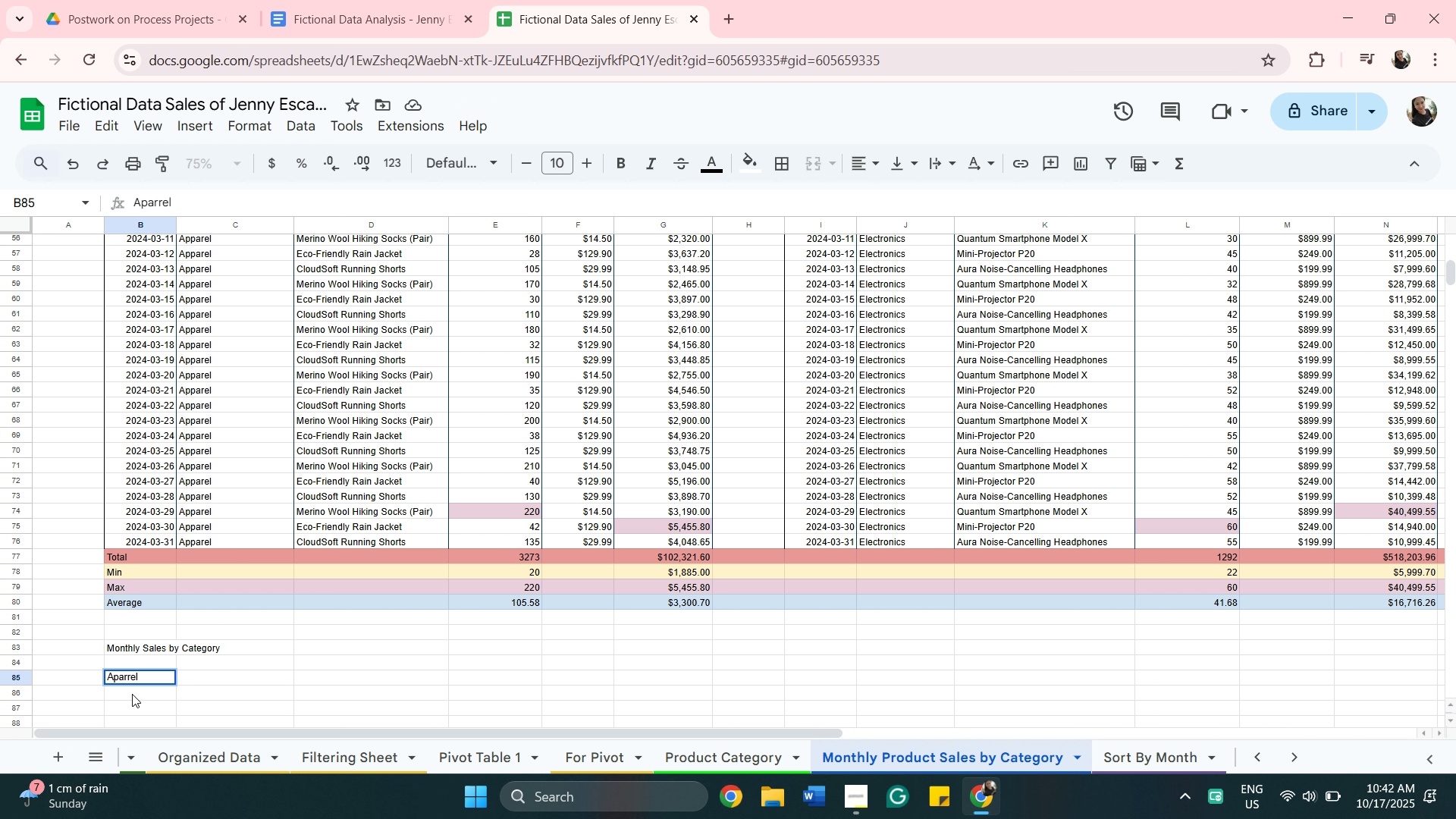 
left_click([132, 694])
 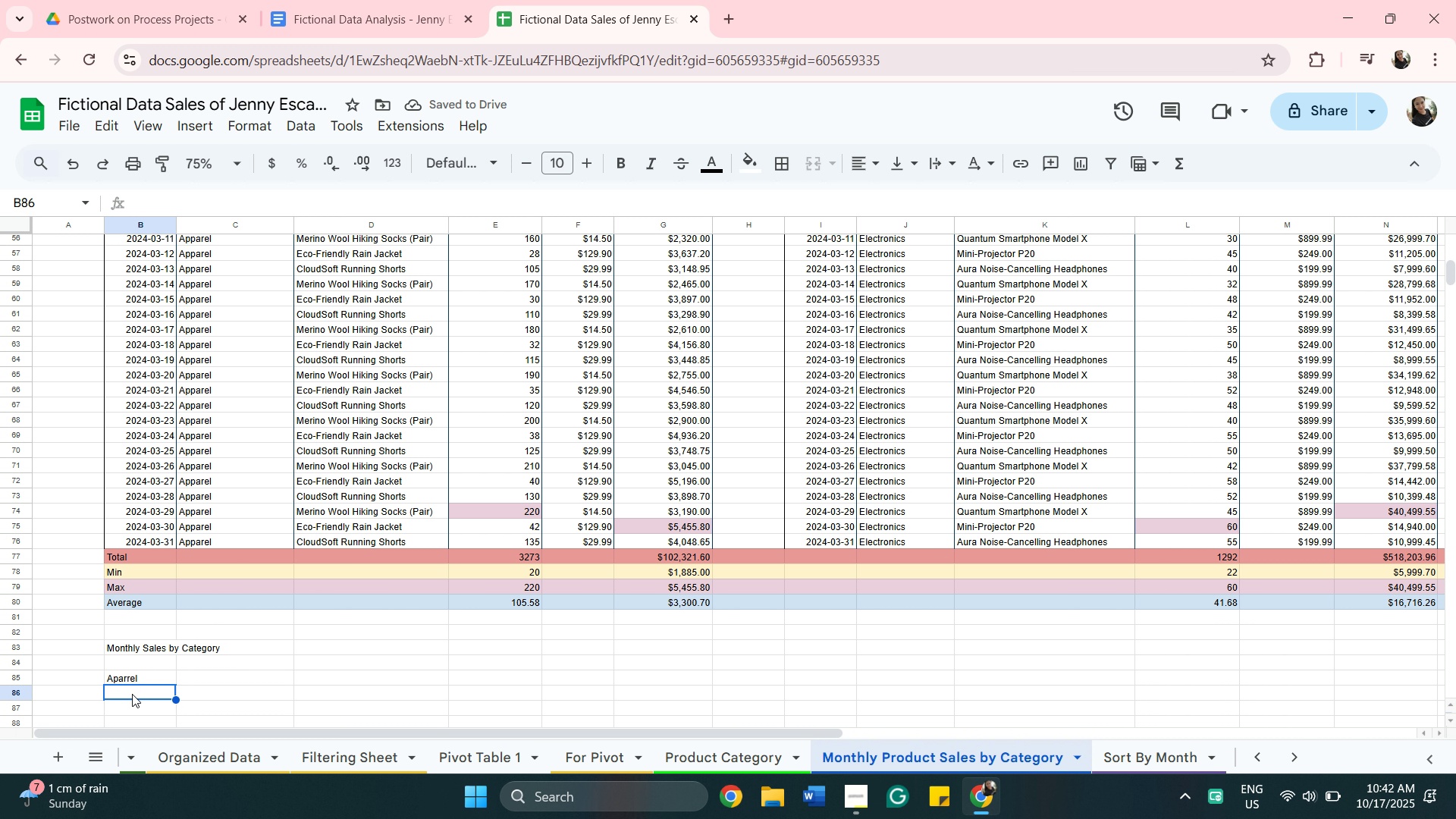 
type(Electronics)
 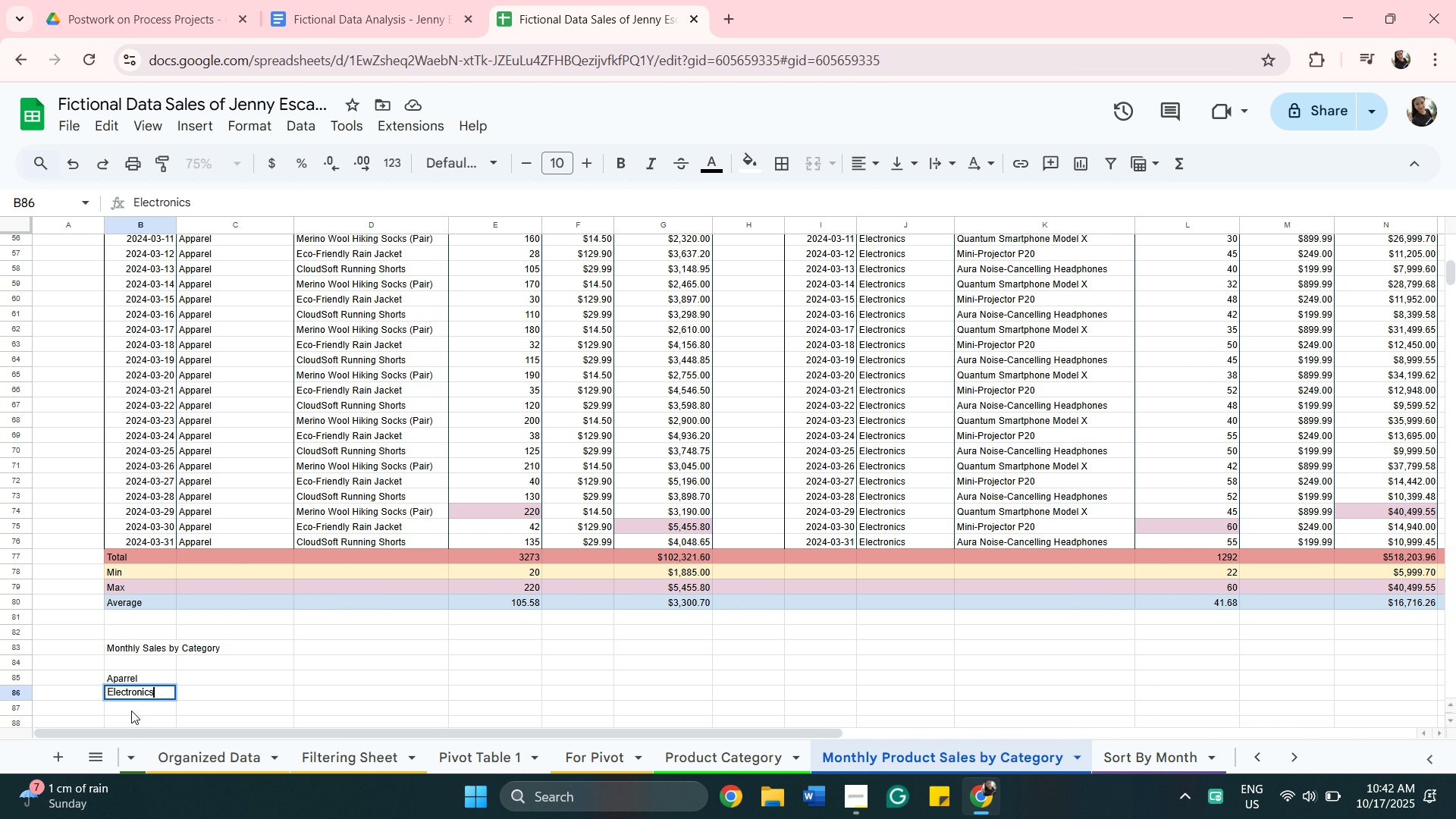 
left_click([131, 711])
 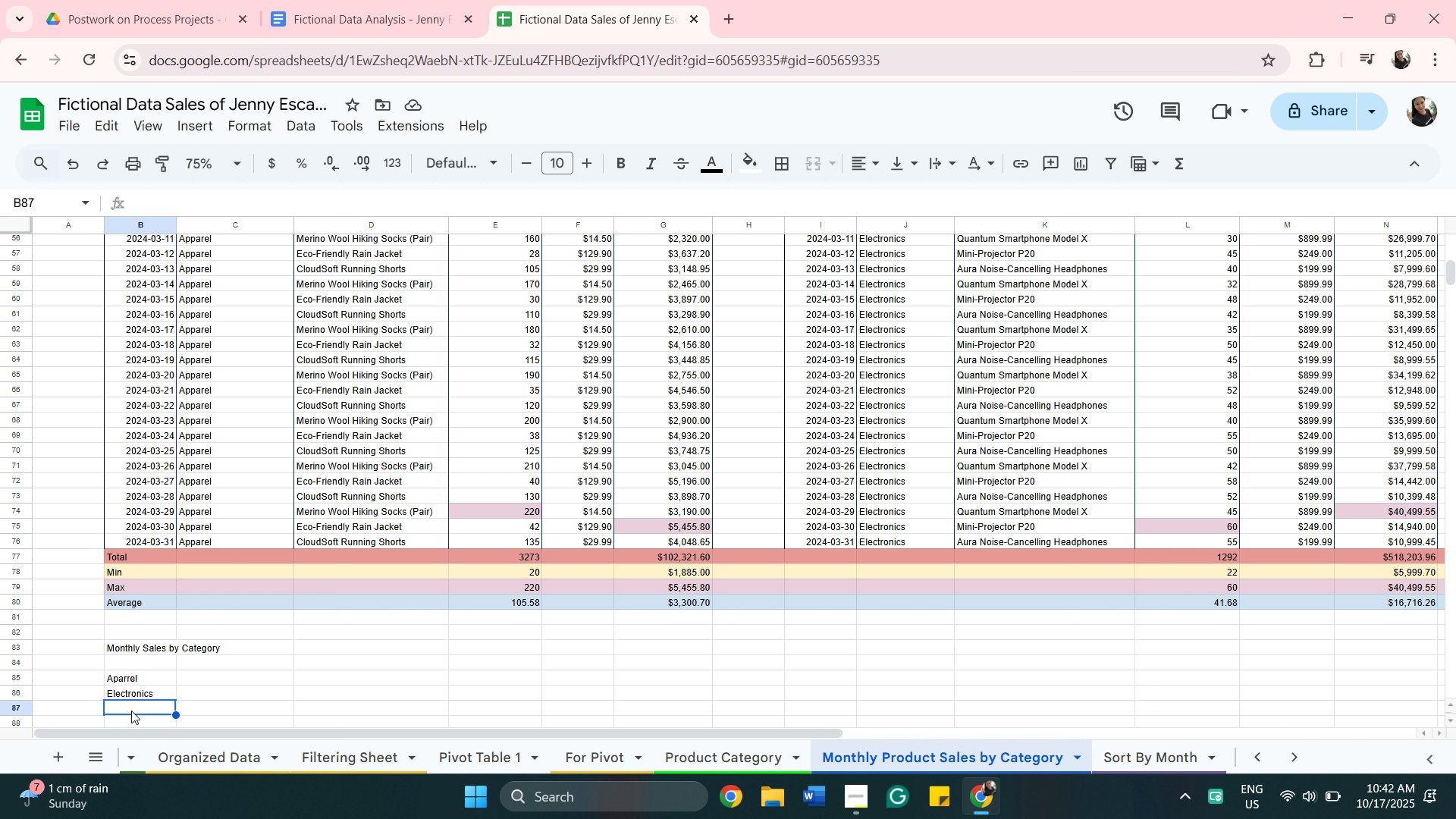 
wait(8.01)
 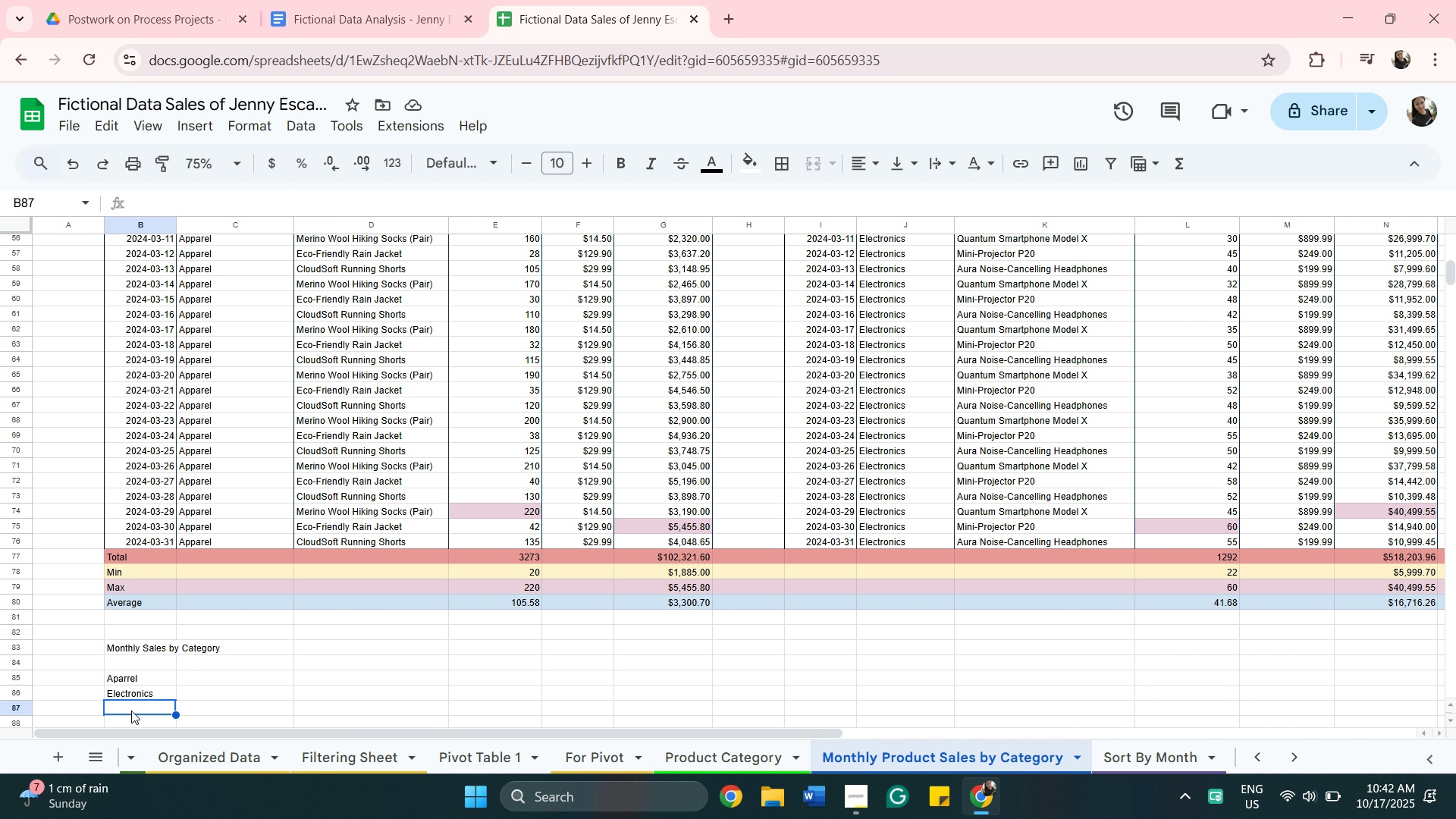 
left_click_drag(start_coordinate=[723, 734], to_coordinate=[630, 738])
 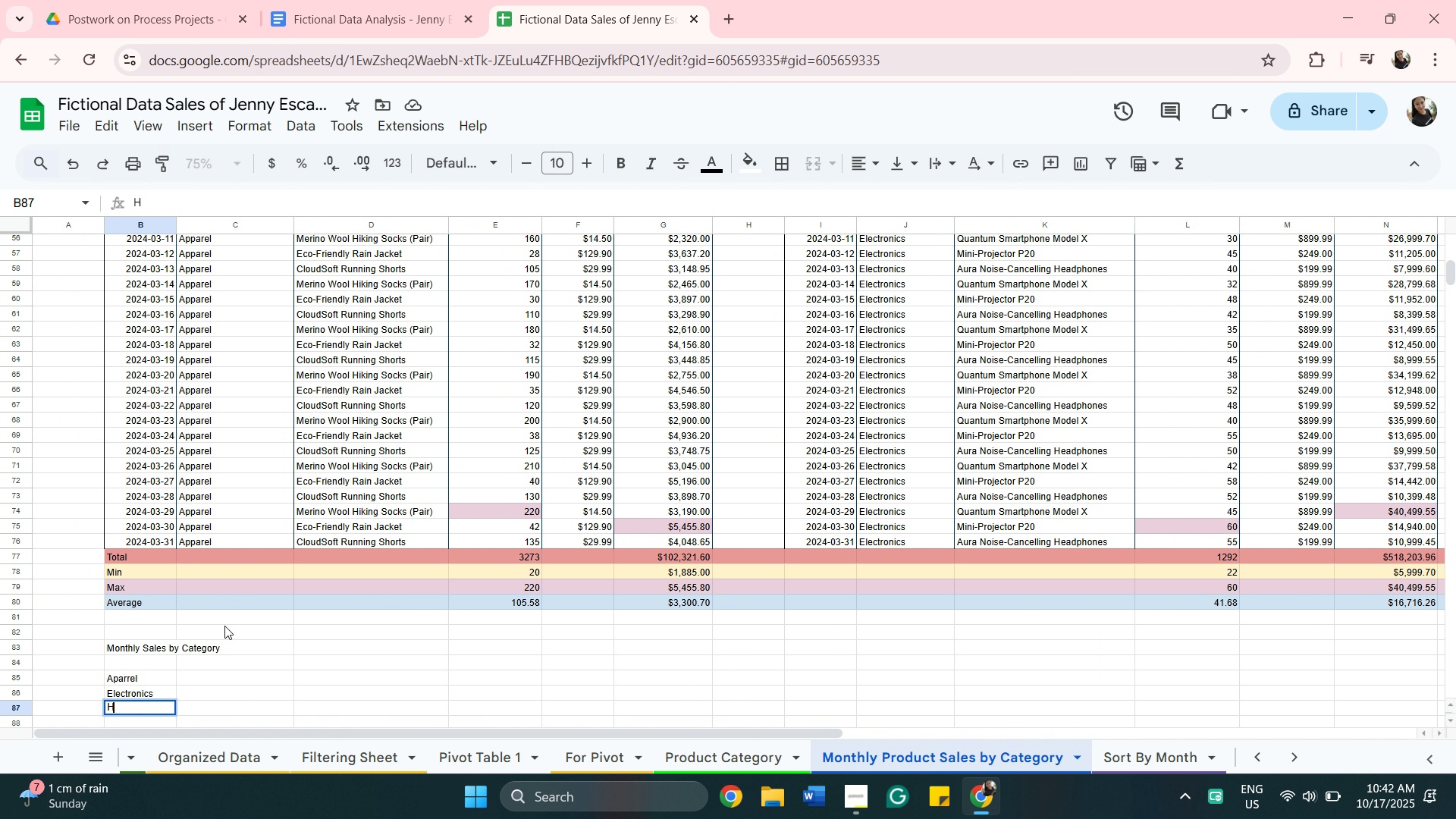 
type(Home Goods)
 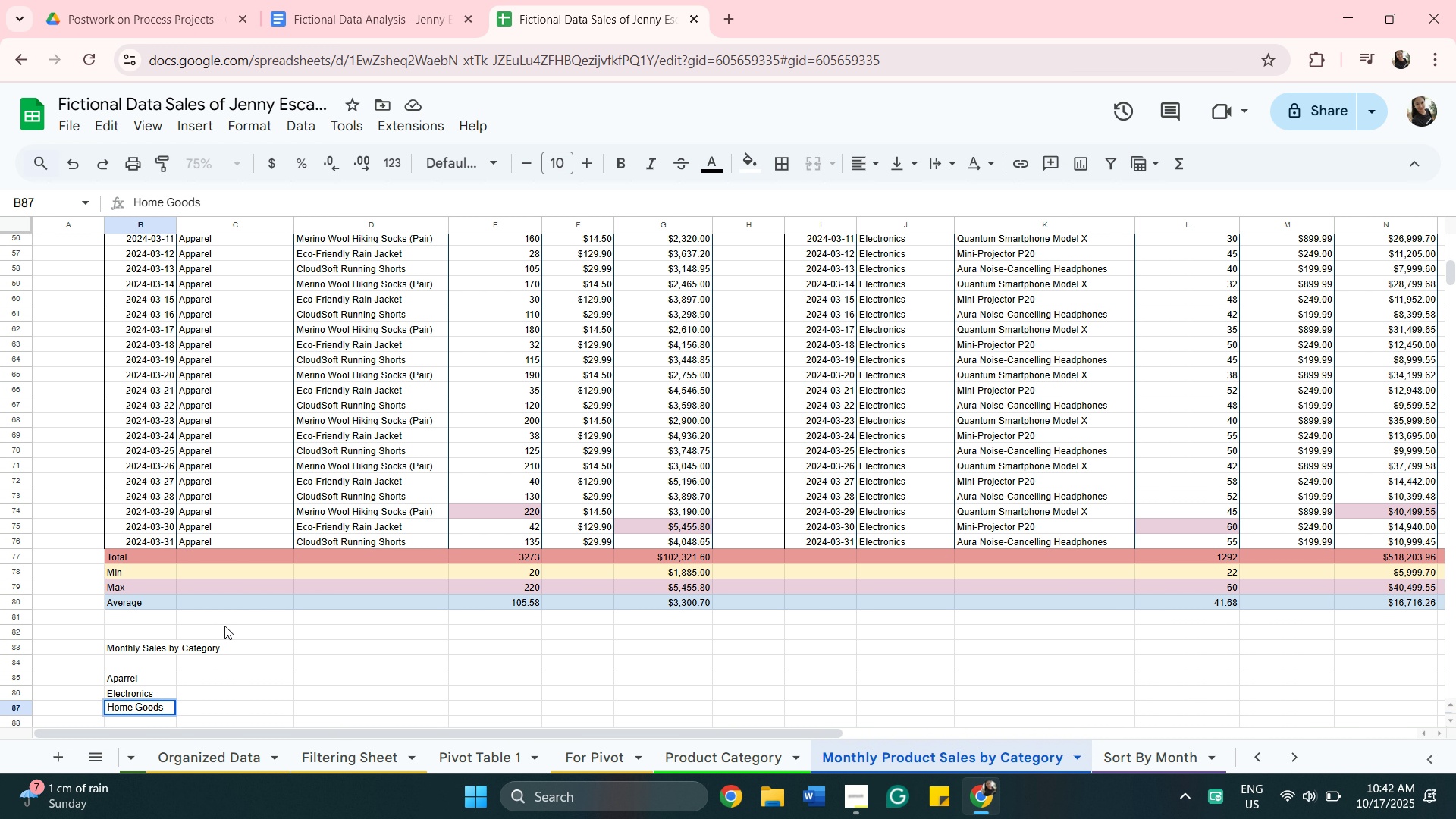 
scroll: coordinate [182, 698], scroll_direction: down, amount: 2.0
 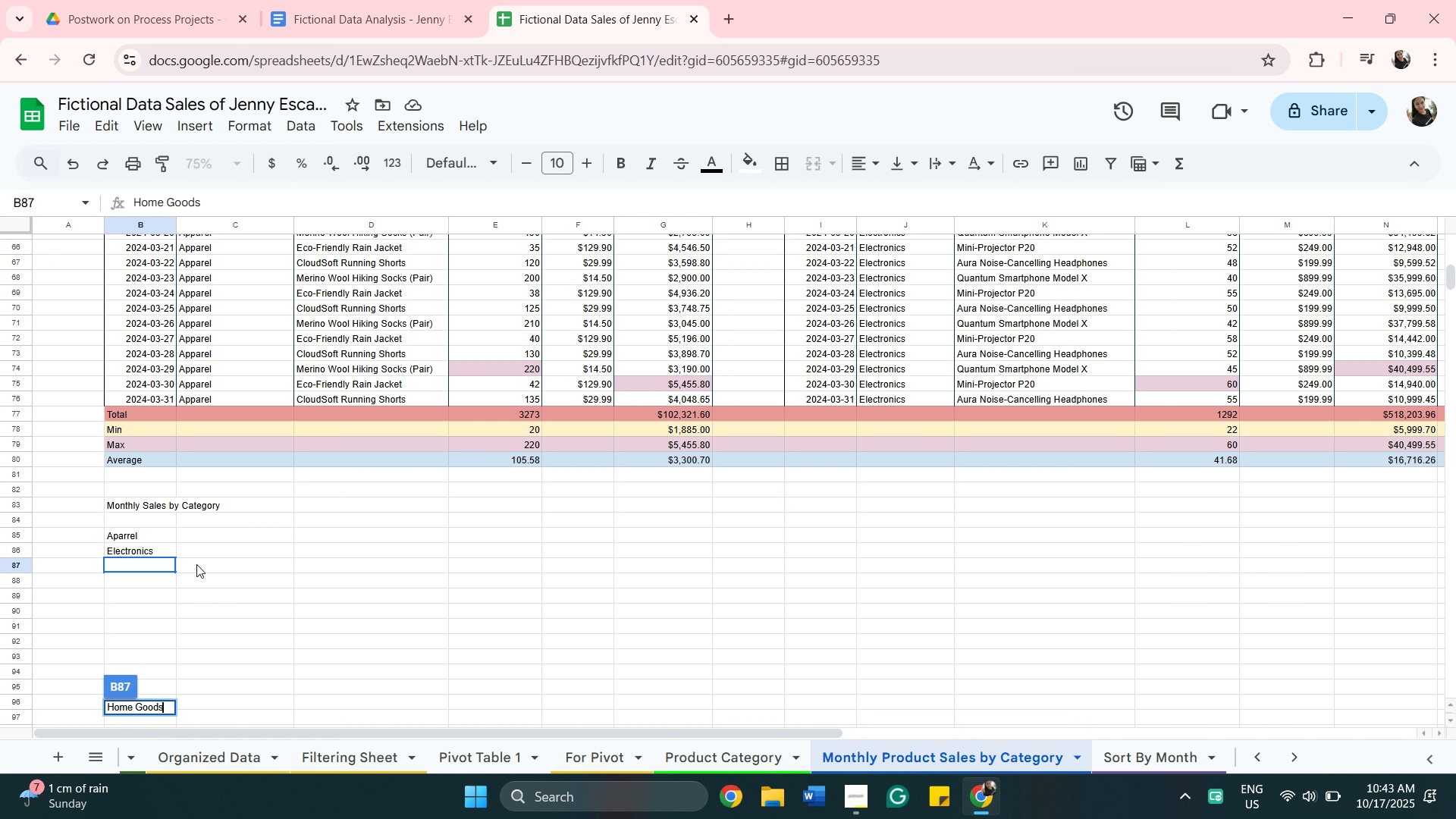 
left_click([198, 563])
 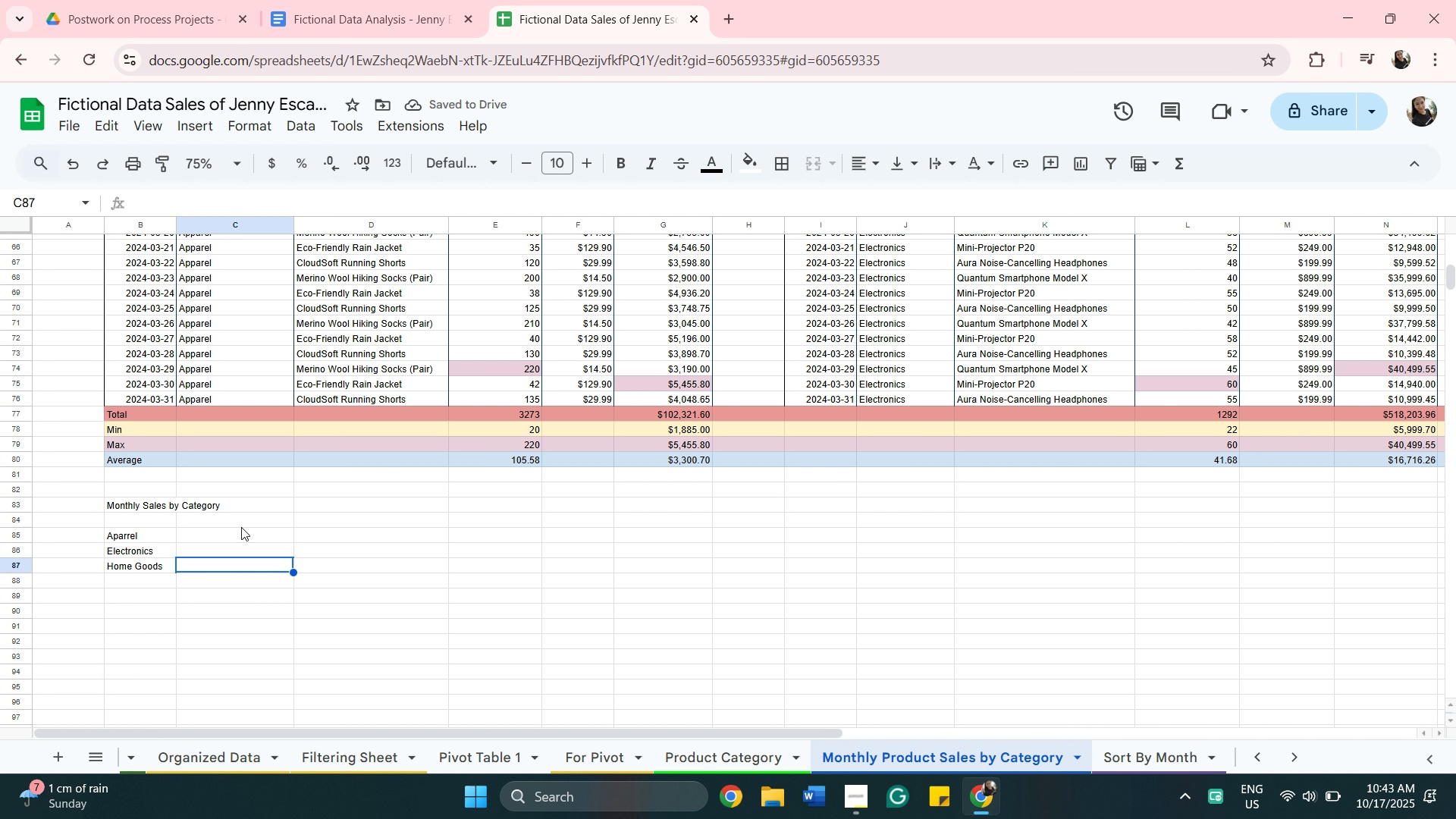 
wait(5.58)
 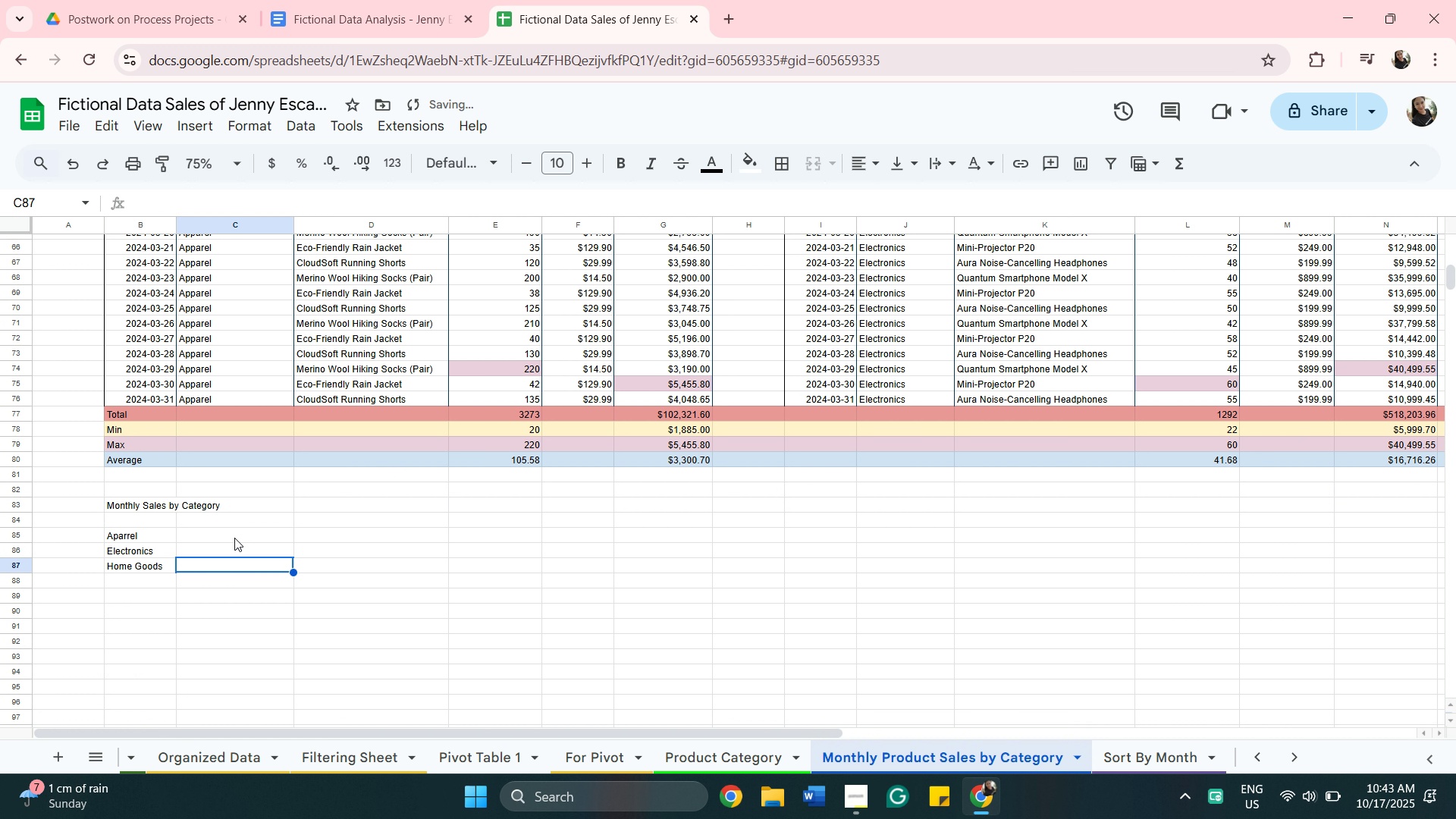 
left_click([244, 520])
 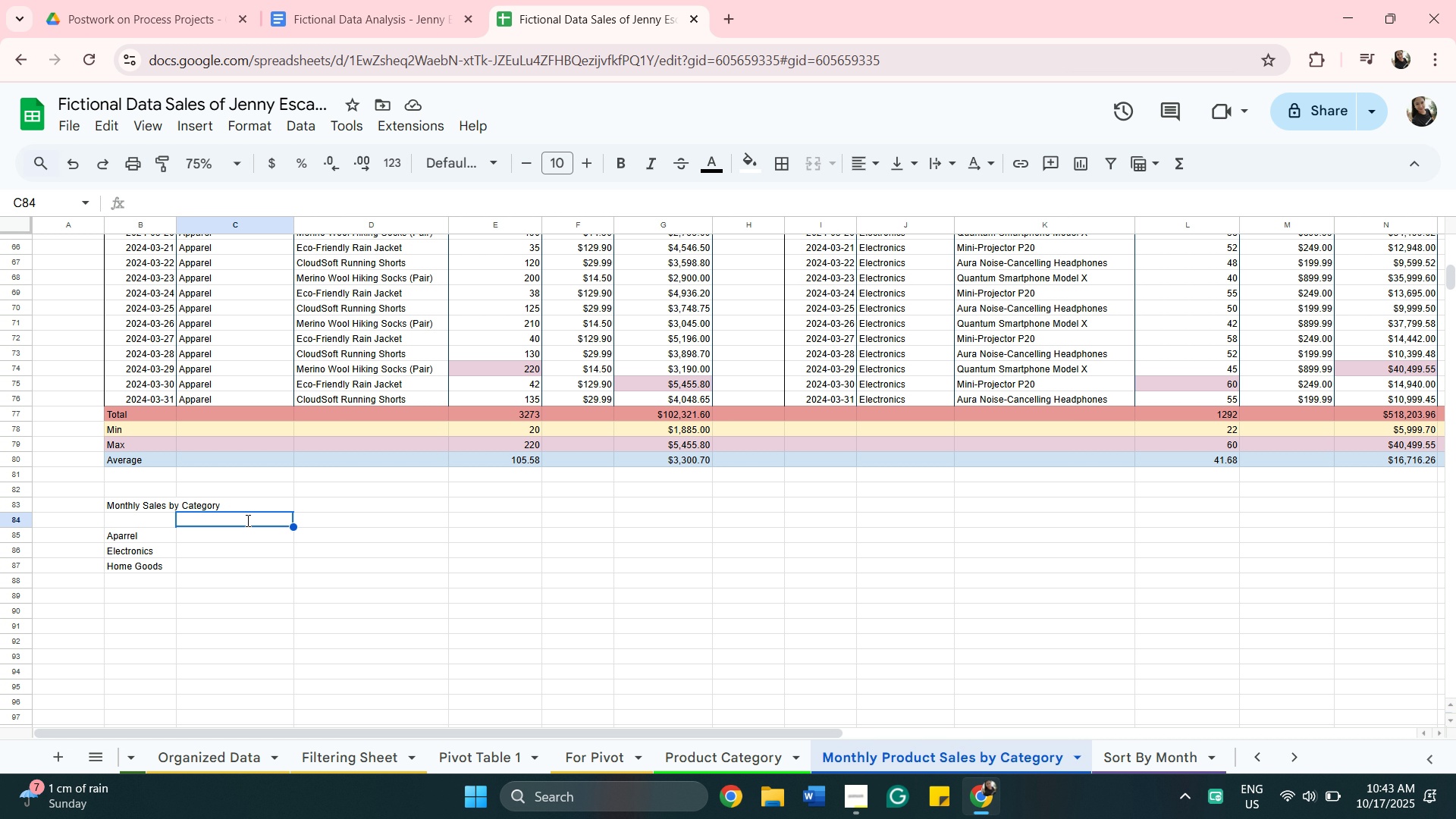 
type(January)
 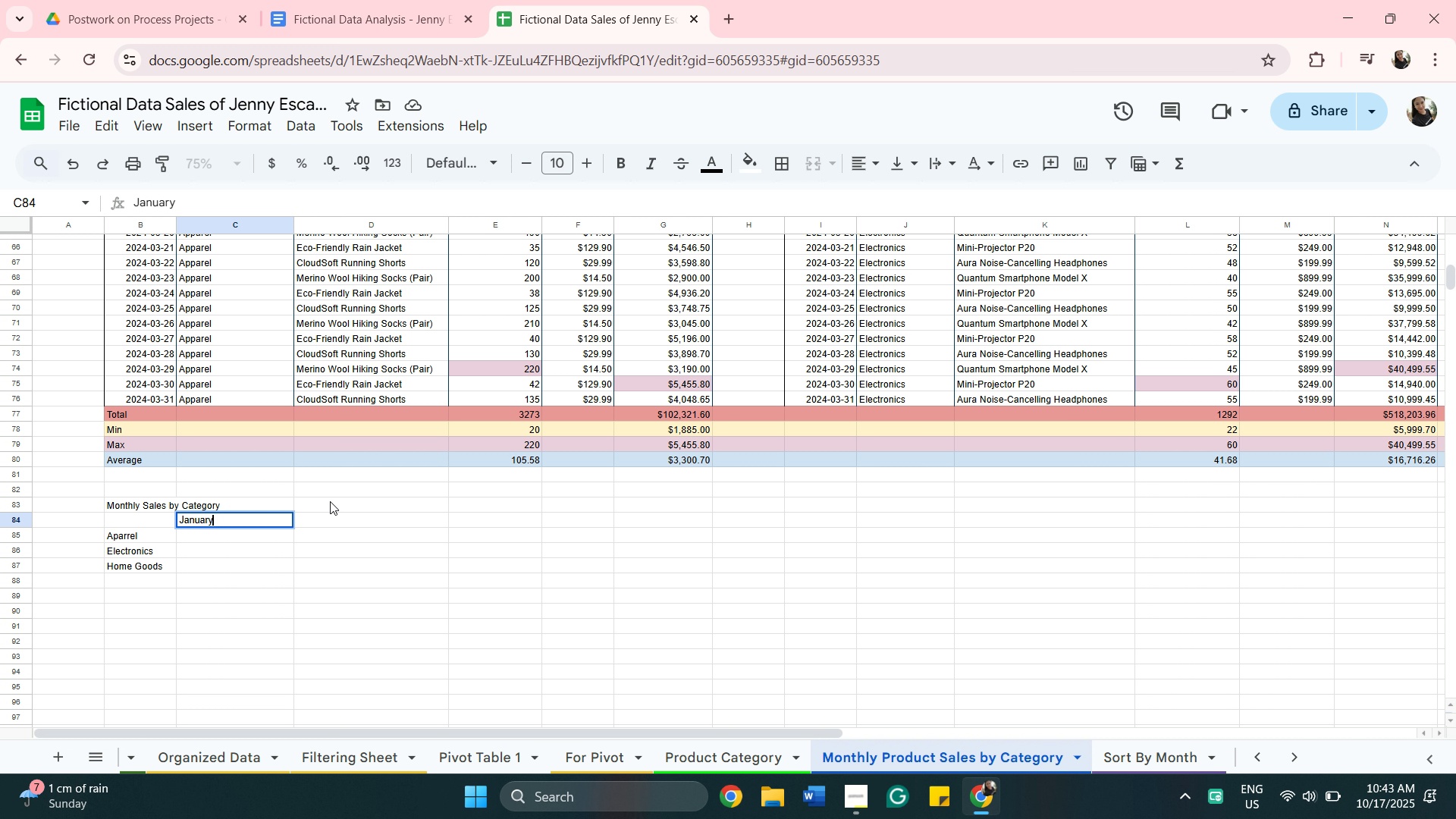 
left_click([366, 522])
 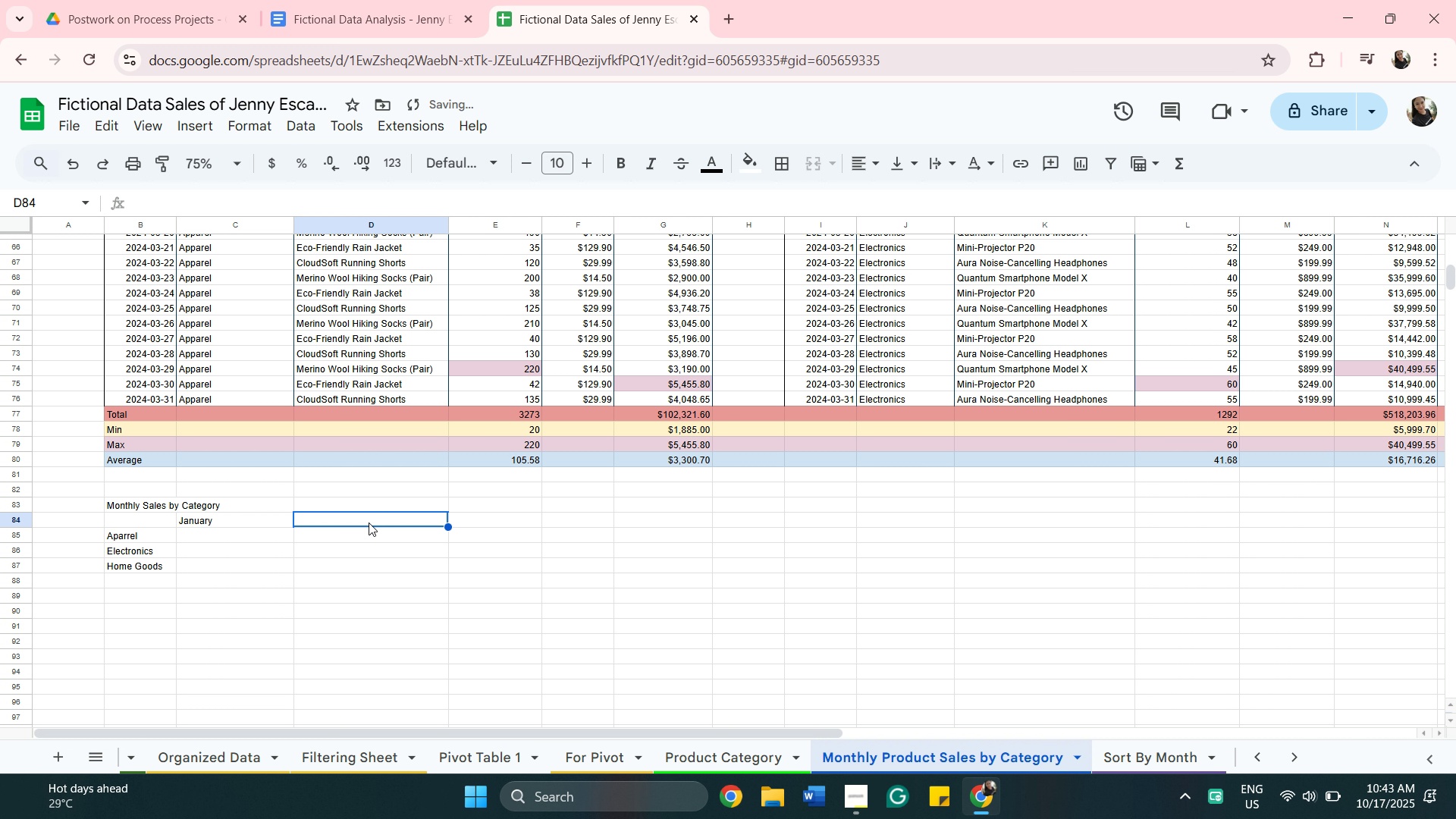 
type(February)
 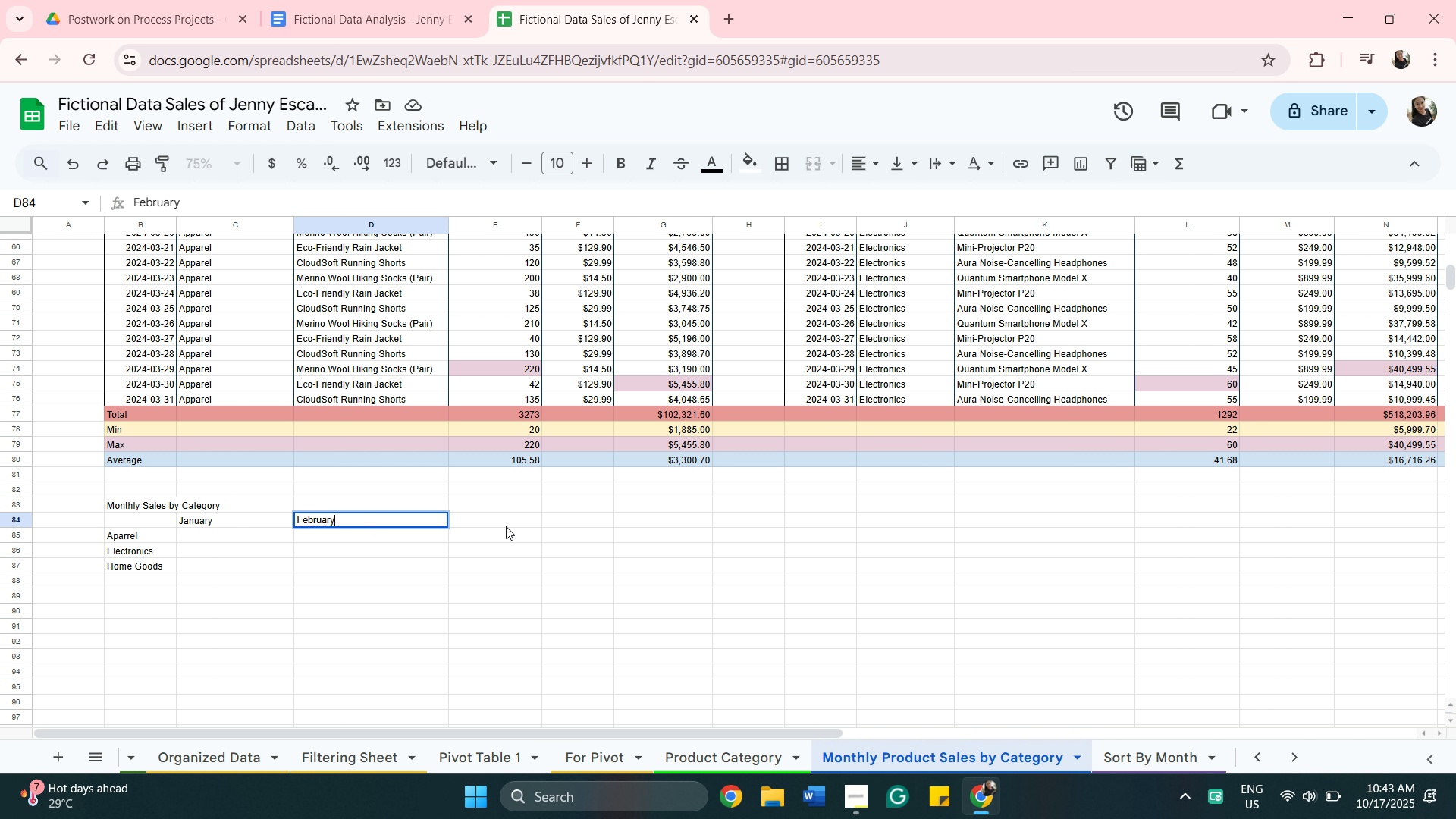 
left_click([506, 526])
 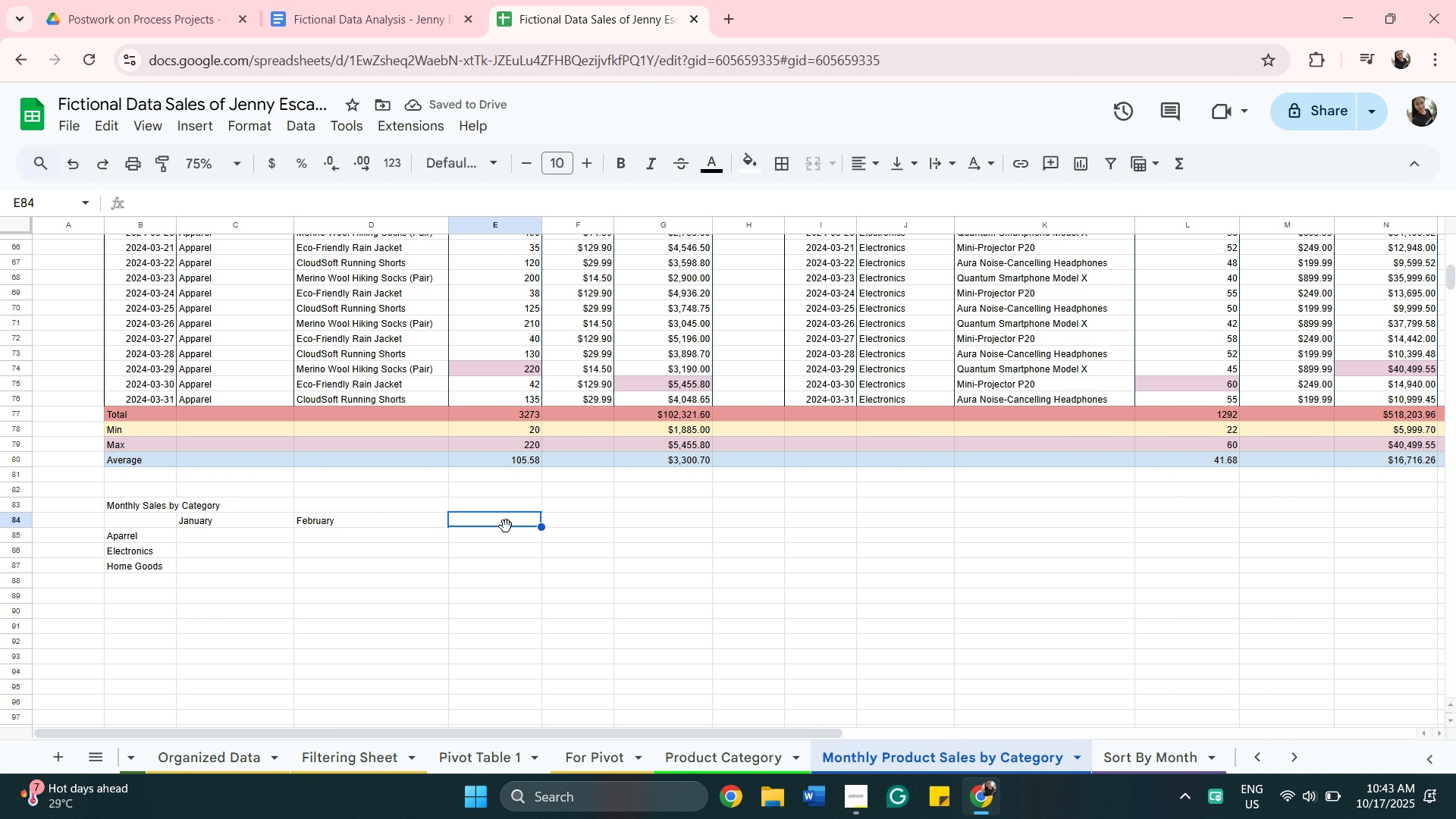 
type(March)
 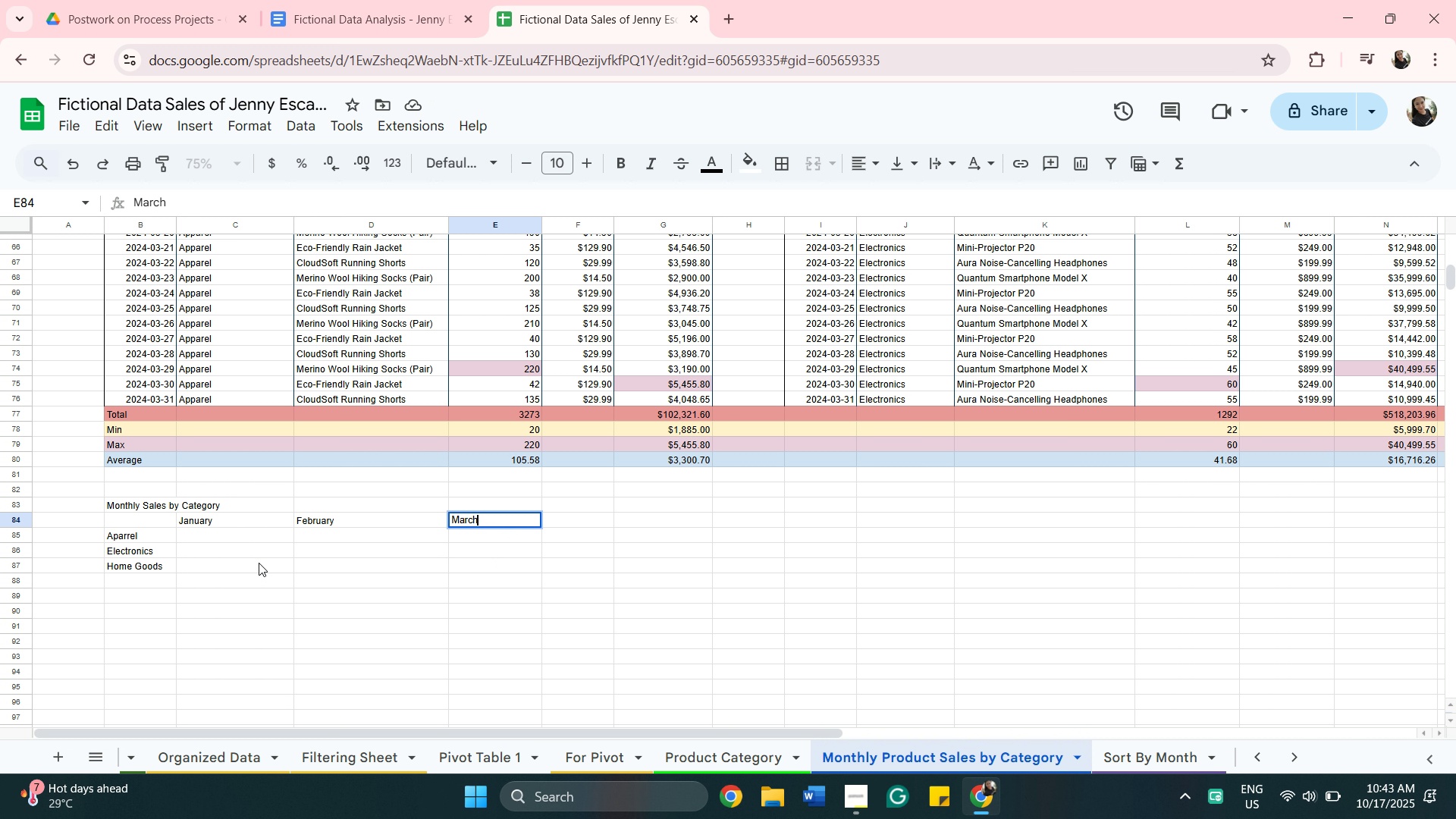 
wait(9.46)
 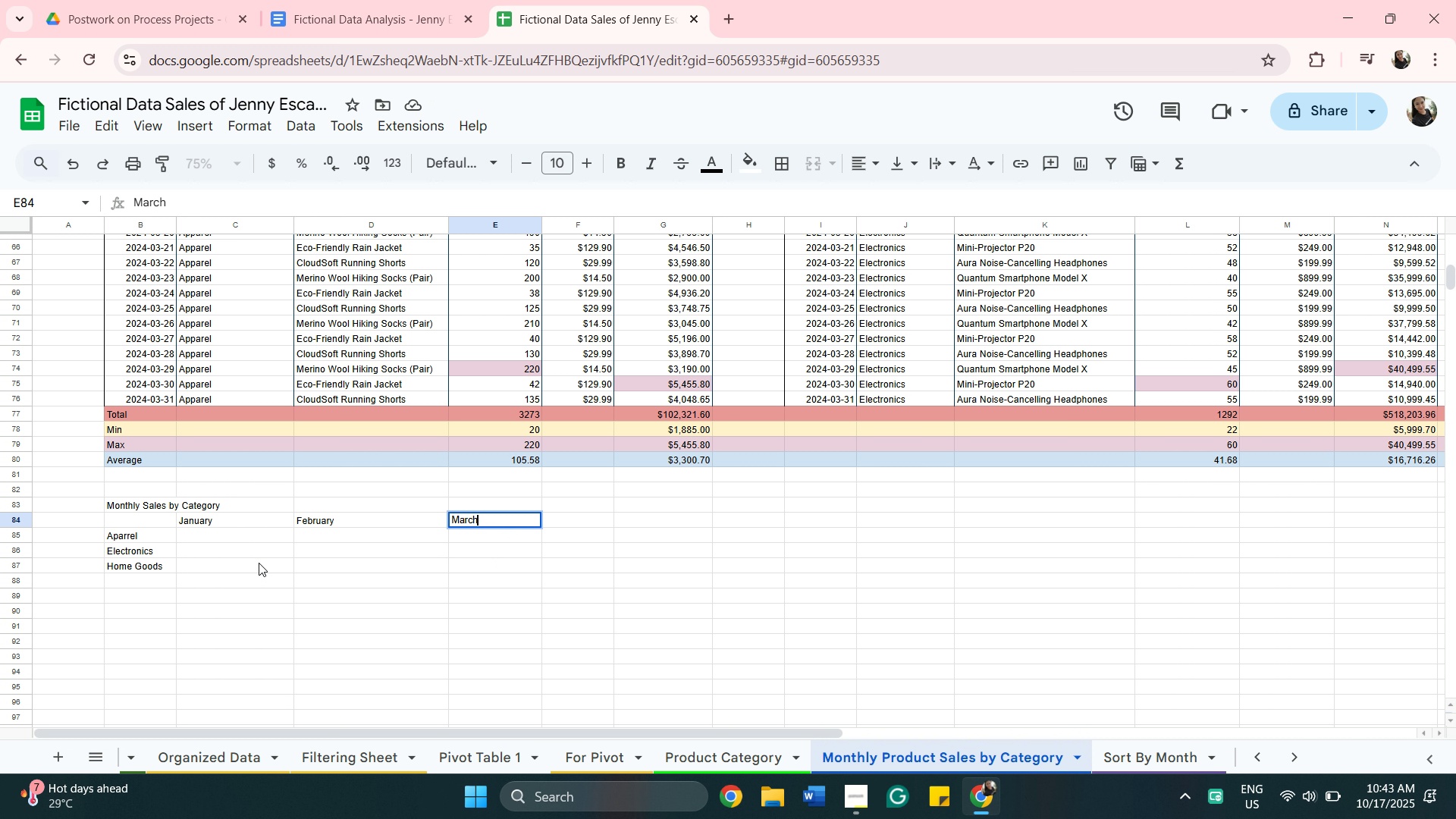 
scroll: coordinate [498, 576], scroll_direction: up, amount: 2.0
 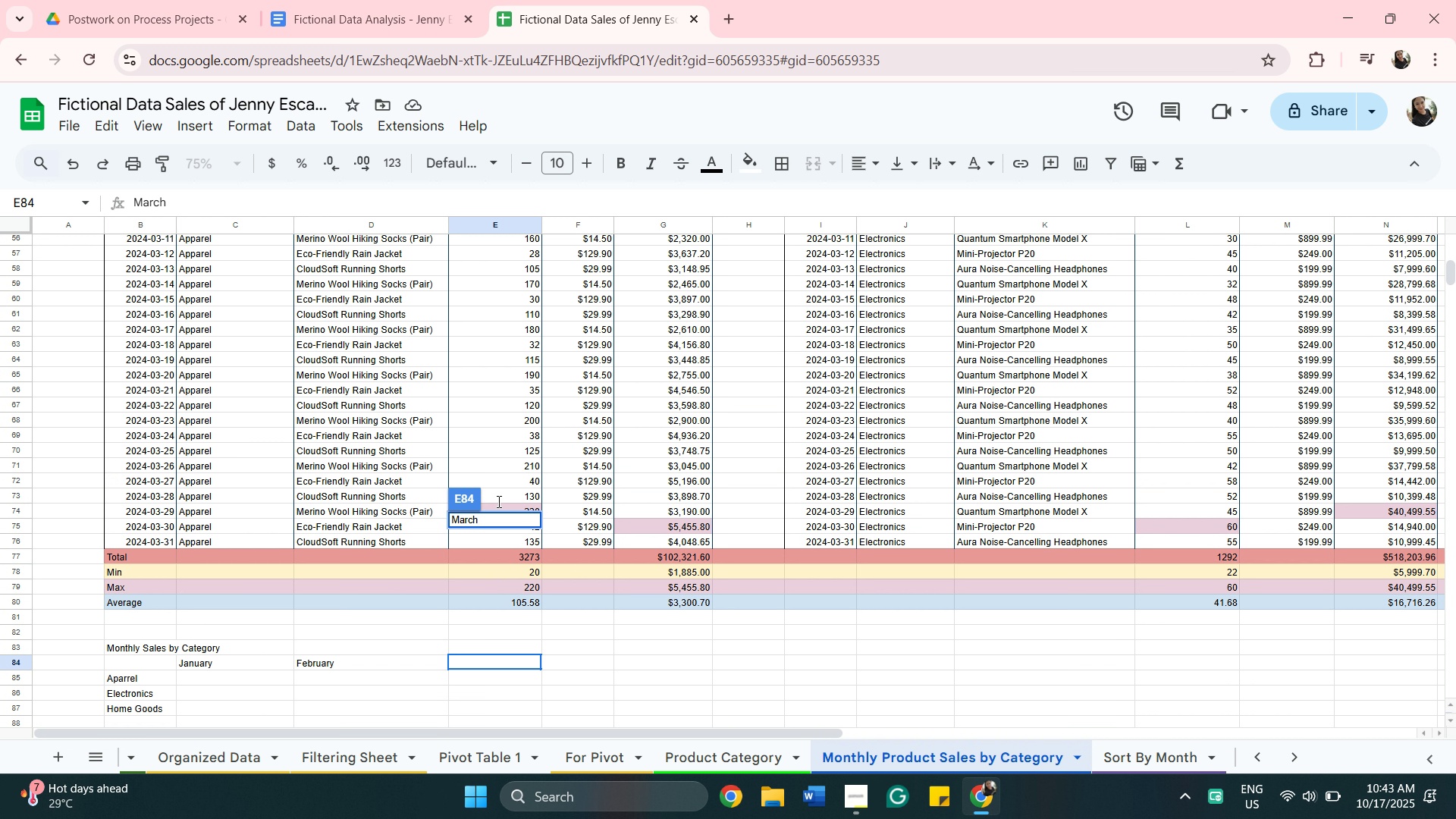 
wait(7.82)
 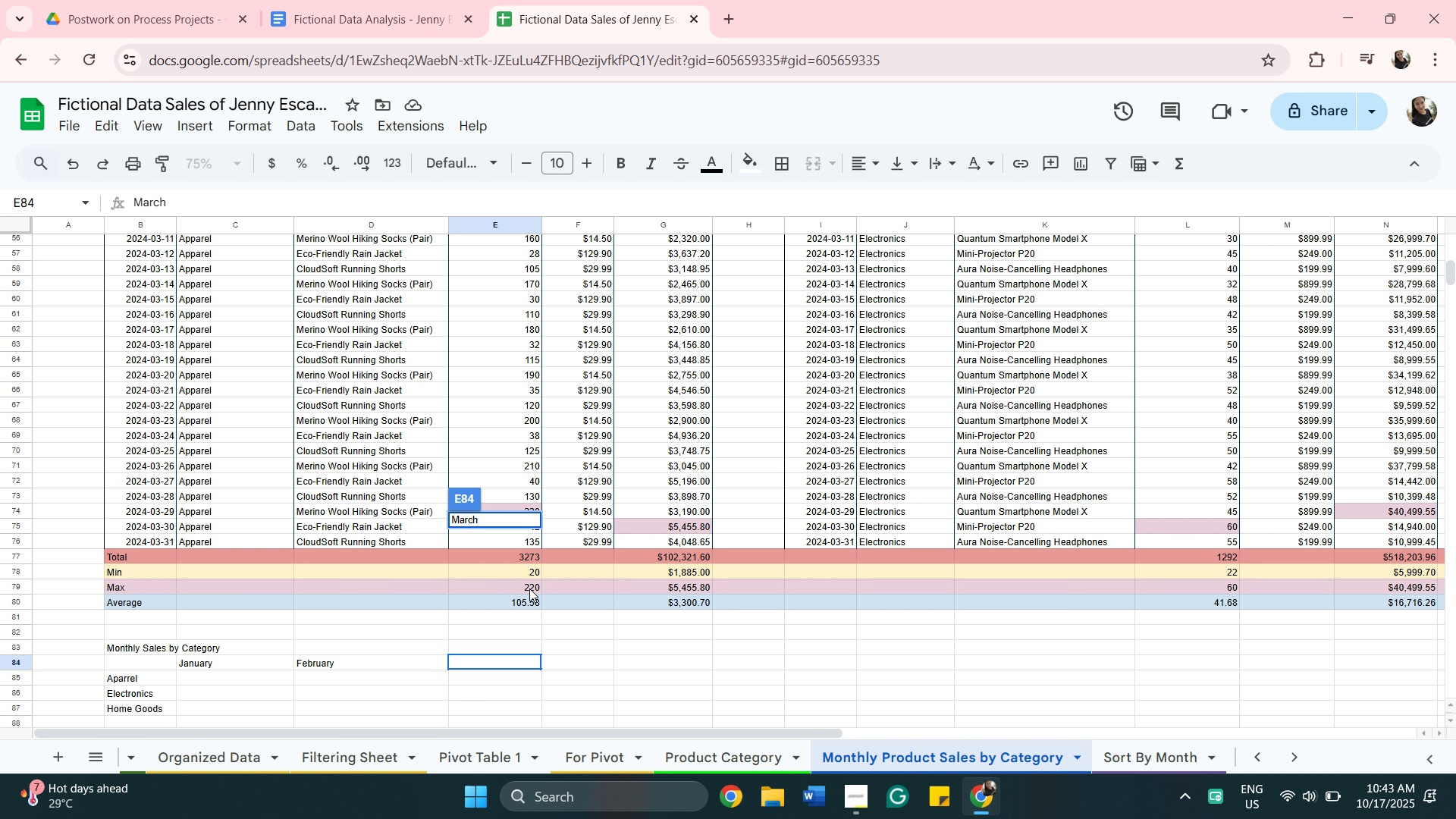 
left_click([707, 638])
 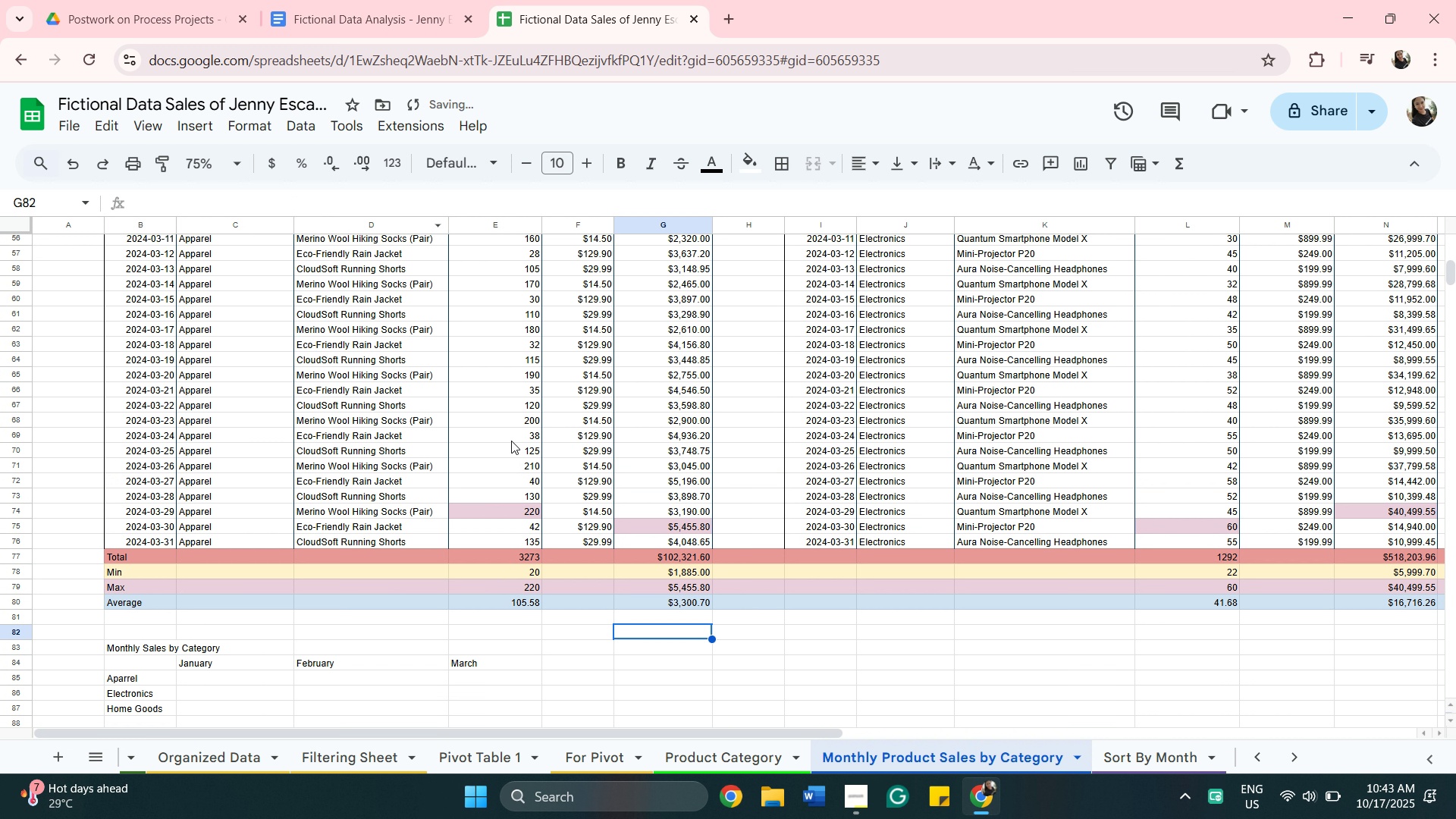 
scroll: coordinate [651, 389], scroll_direction: up, amount: 11.0
 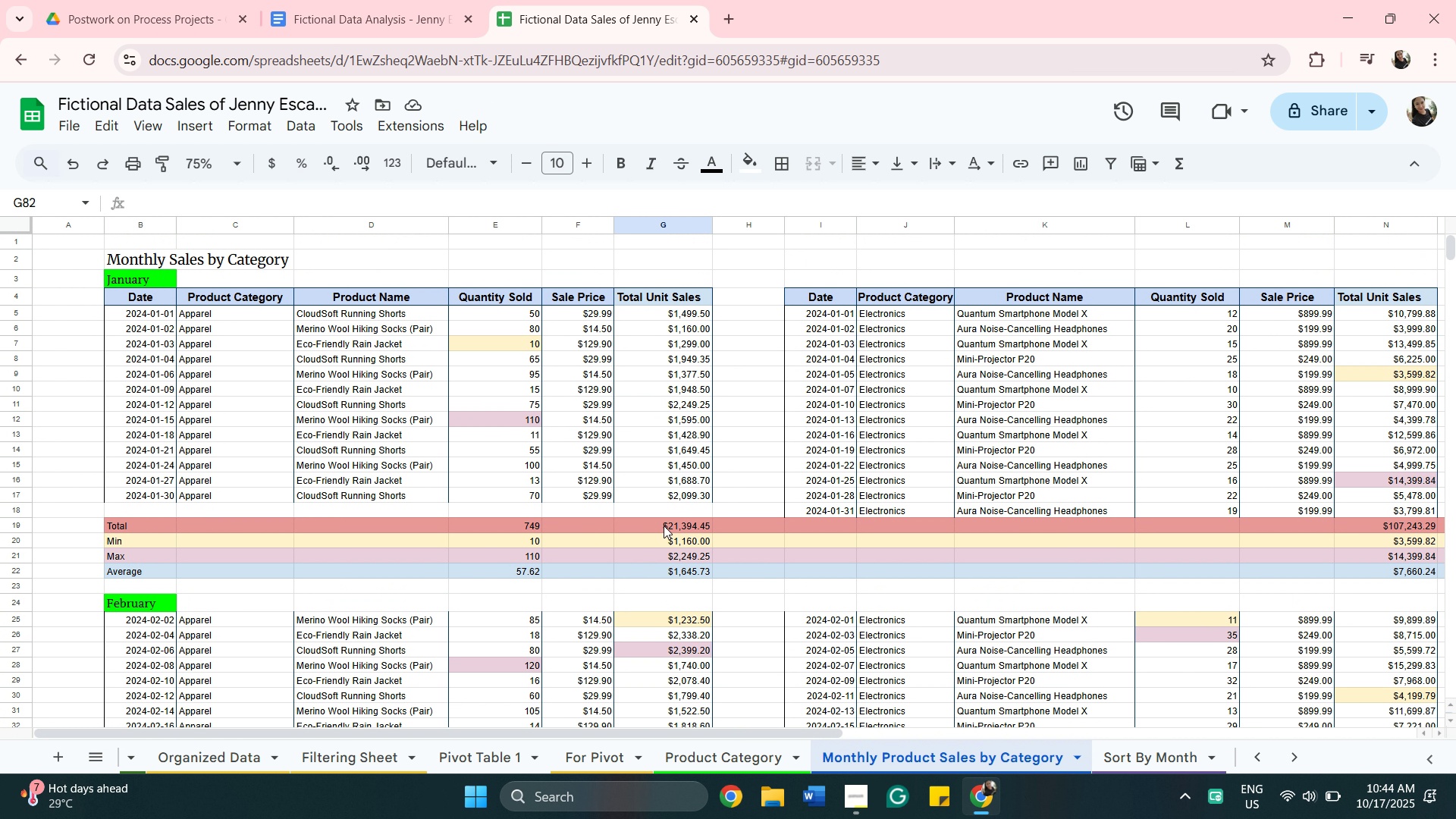 
right_click([667, 528])
 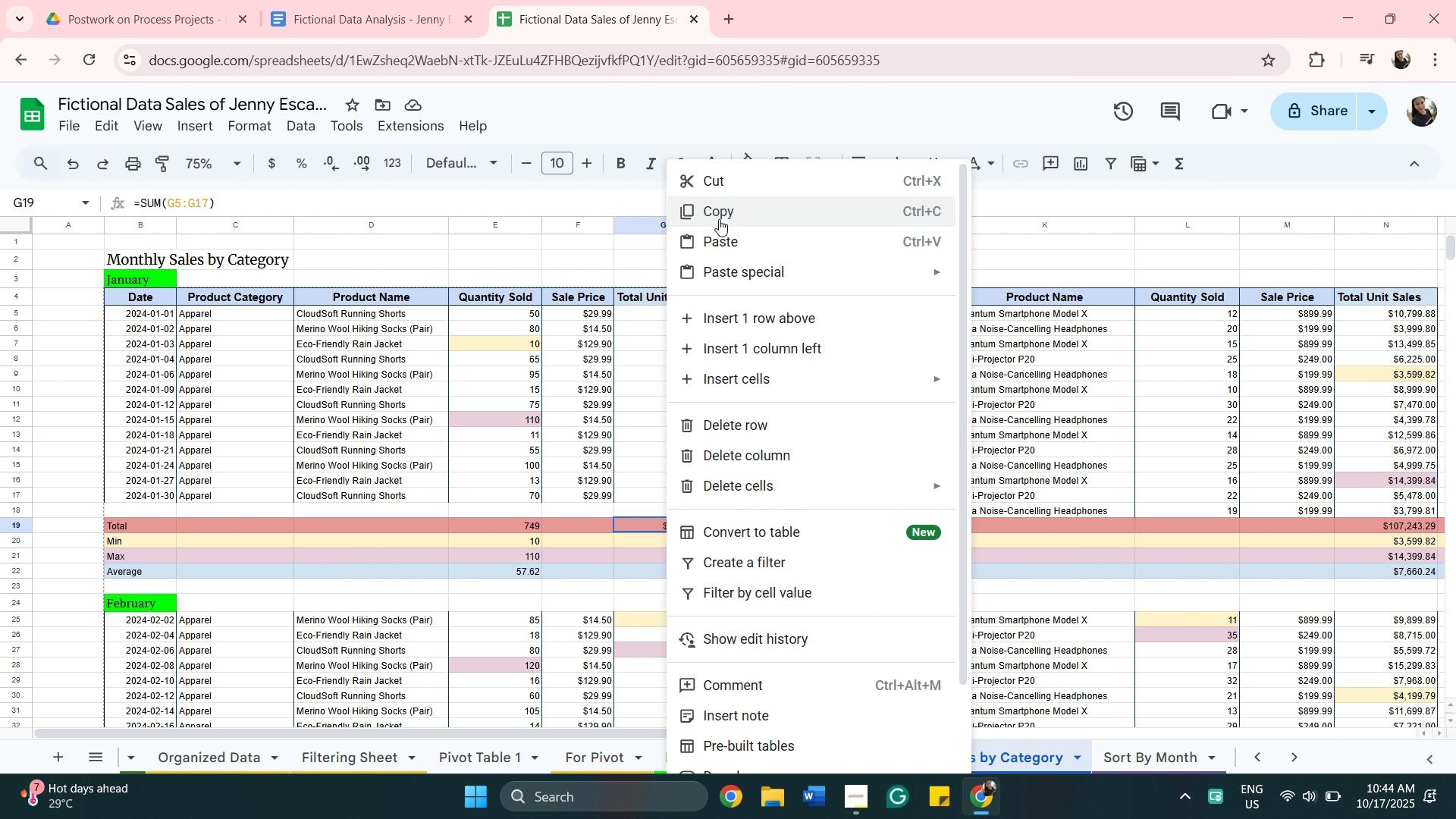 
left_click([719, 215])
 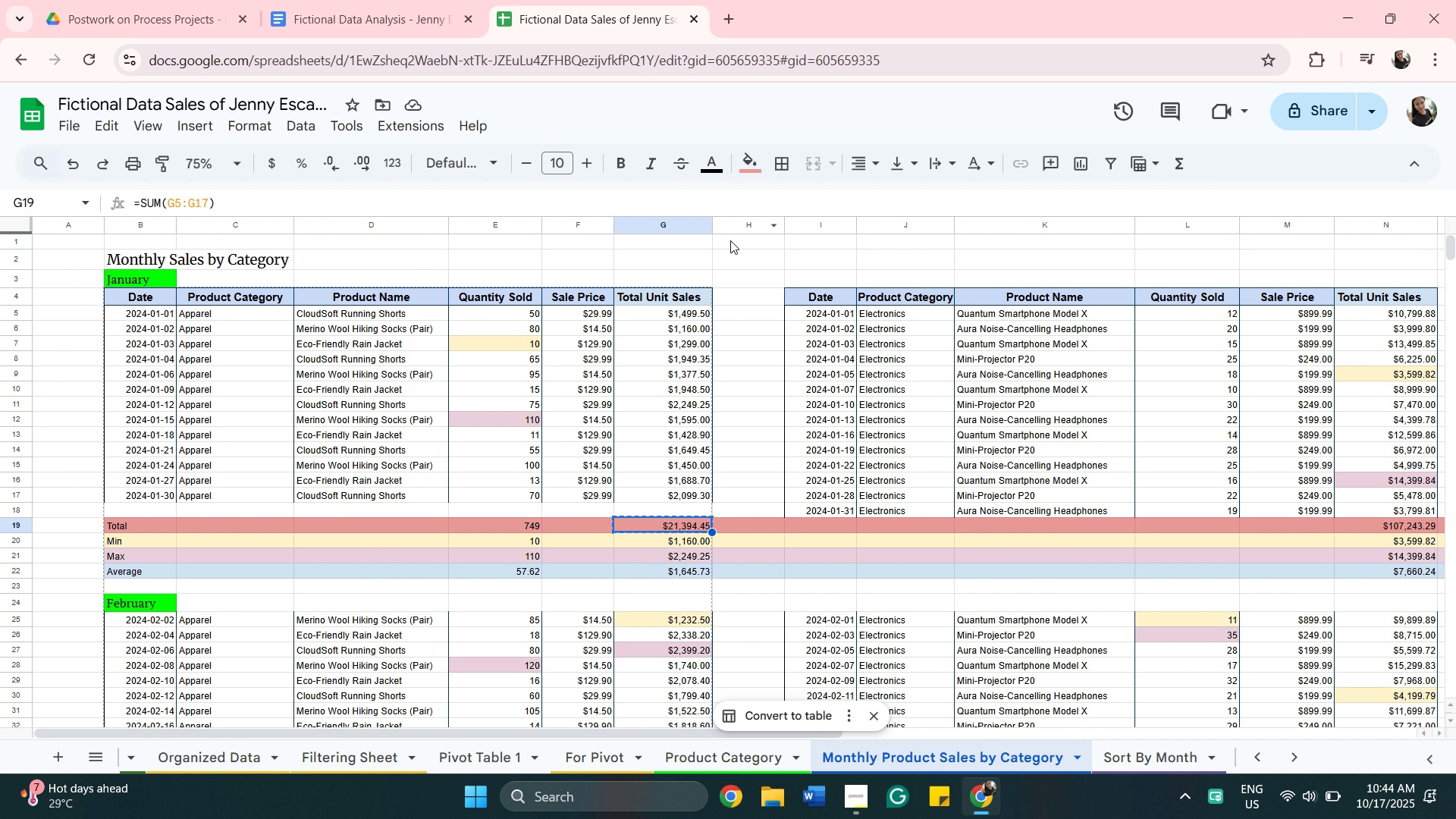 
scroll: coordinate [689, 532], scroll_direction: down, amount: 14.0
 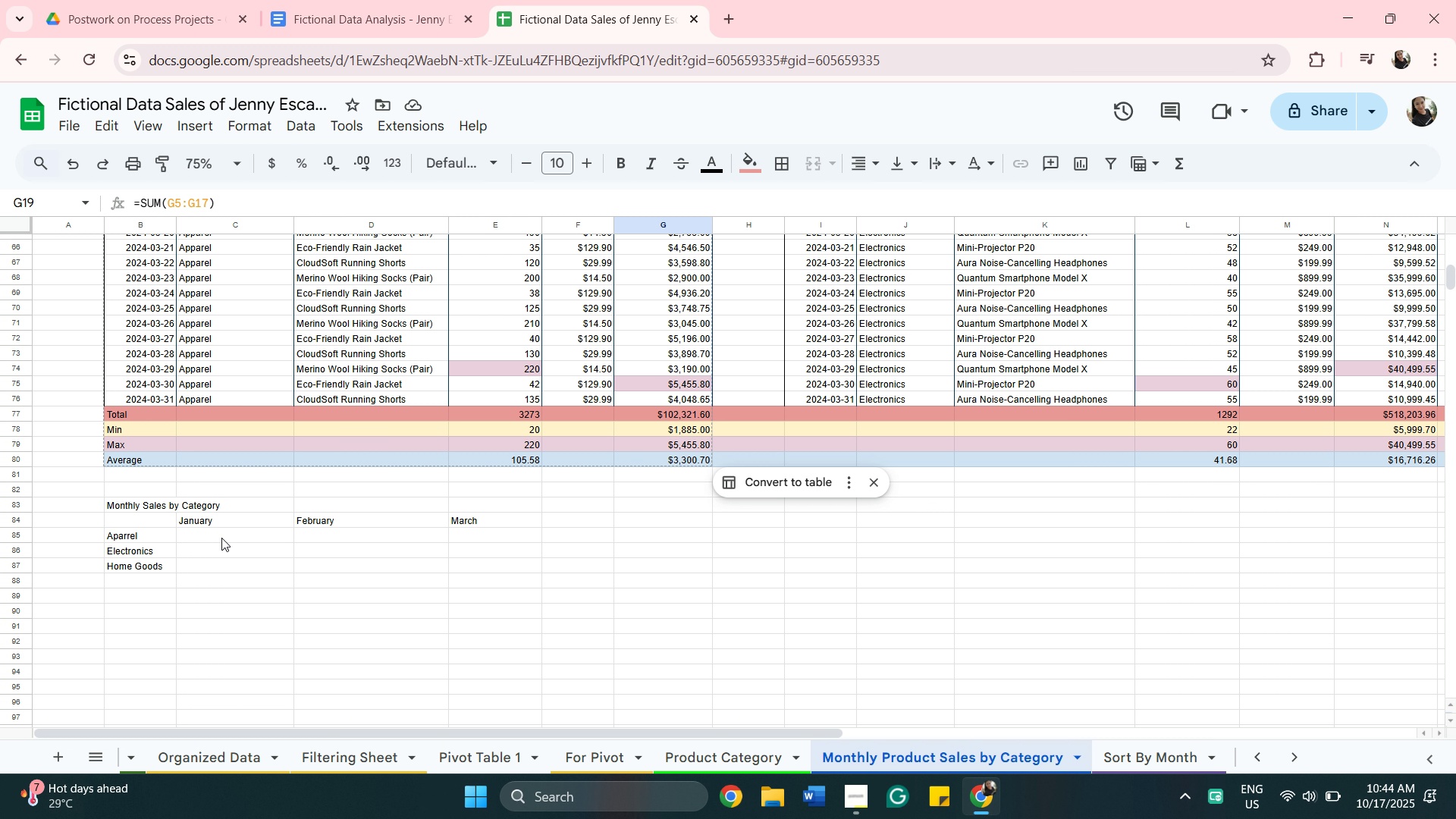 
left_click([221, 538])
 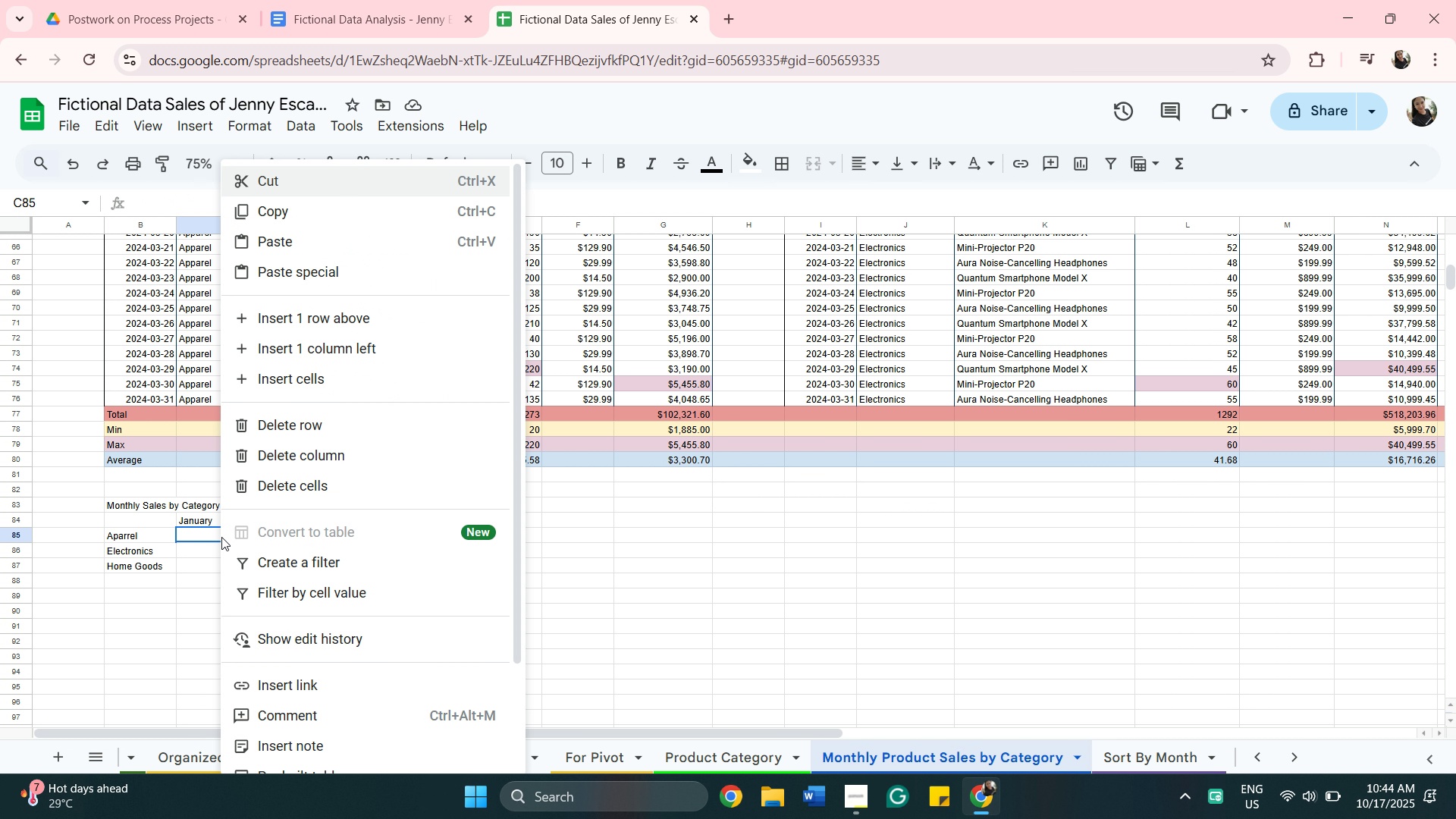 
right_click([221, 537])
 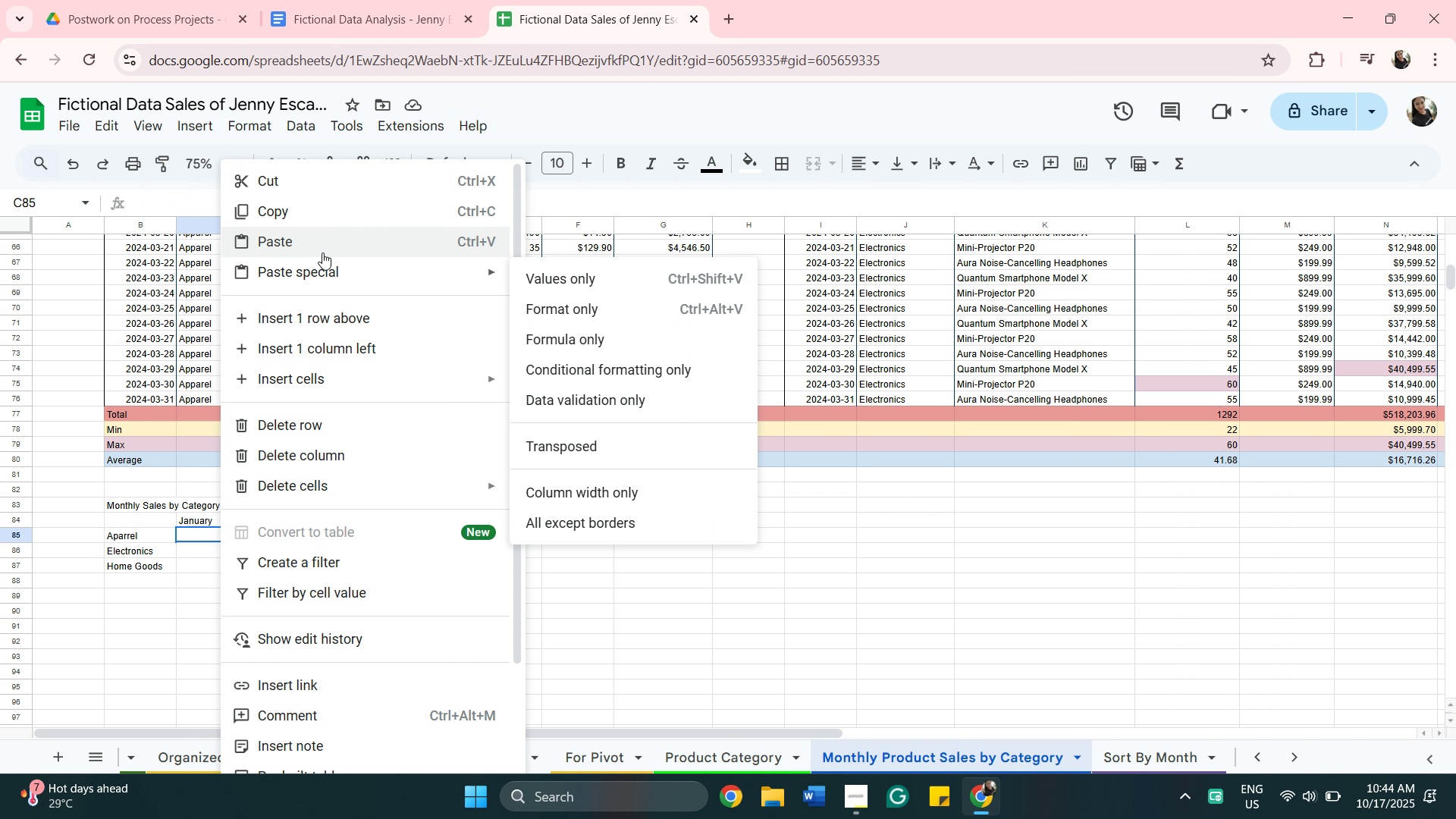 
left_click([322, 253])
 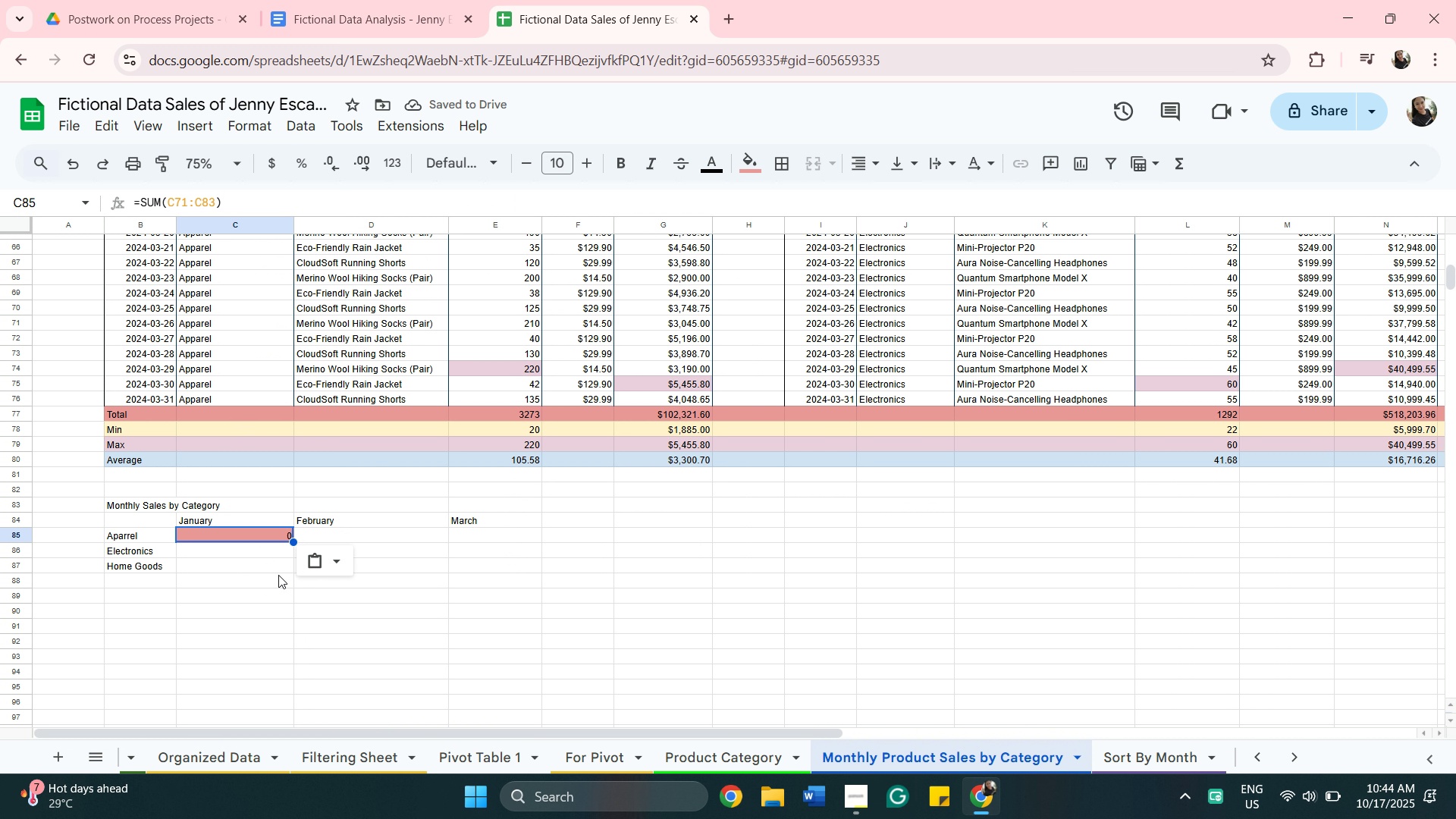 
left_click([330, 563])
 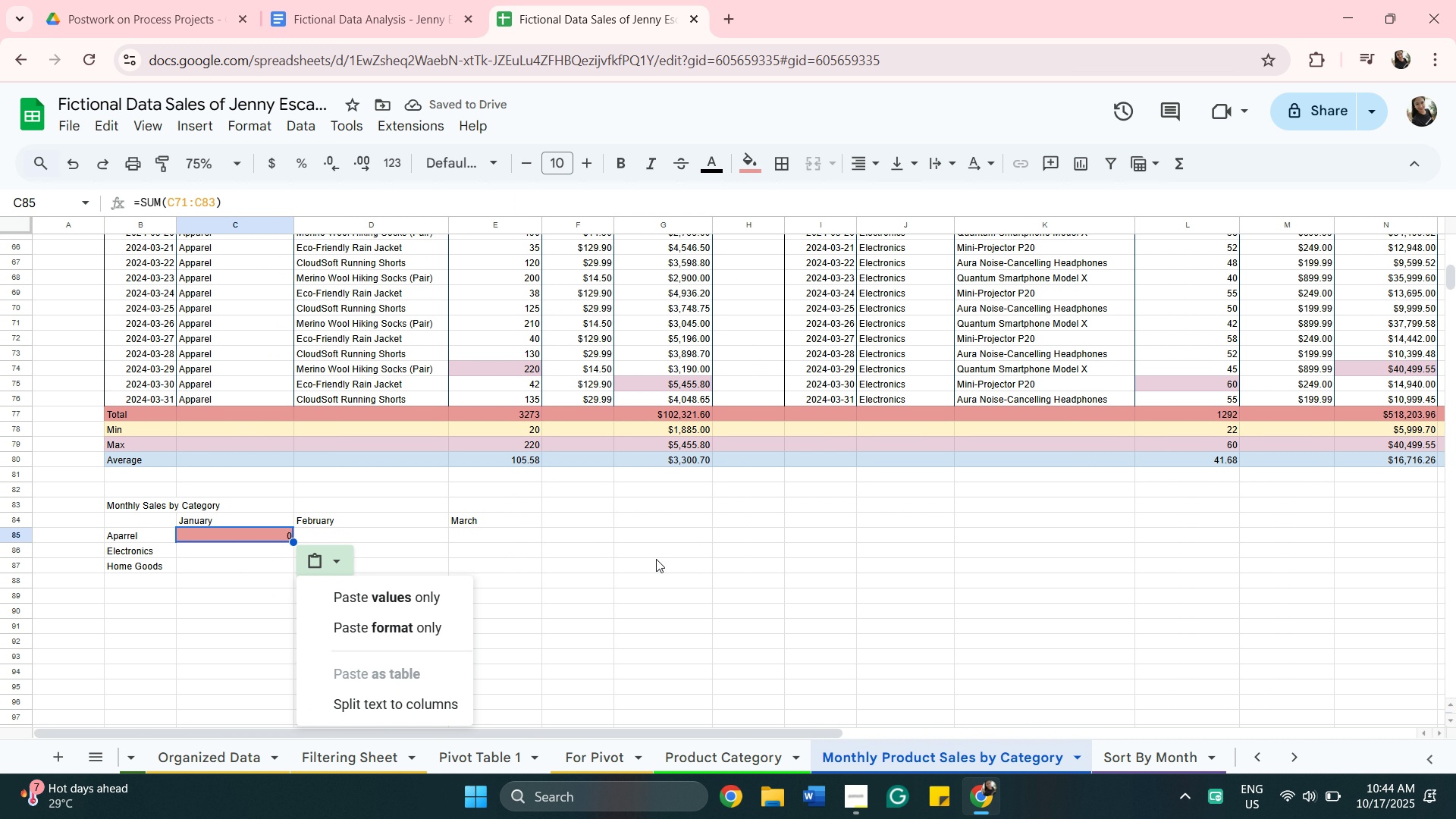 
left_click([656, 559])
 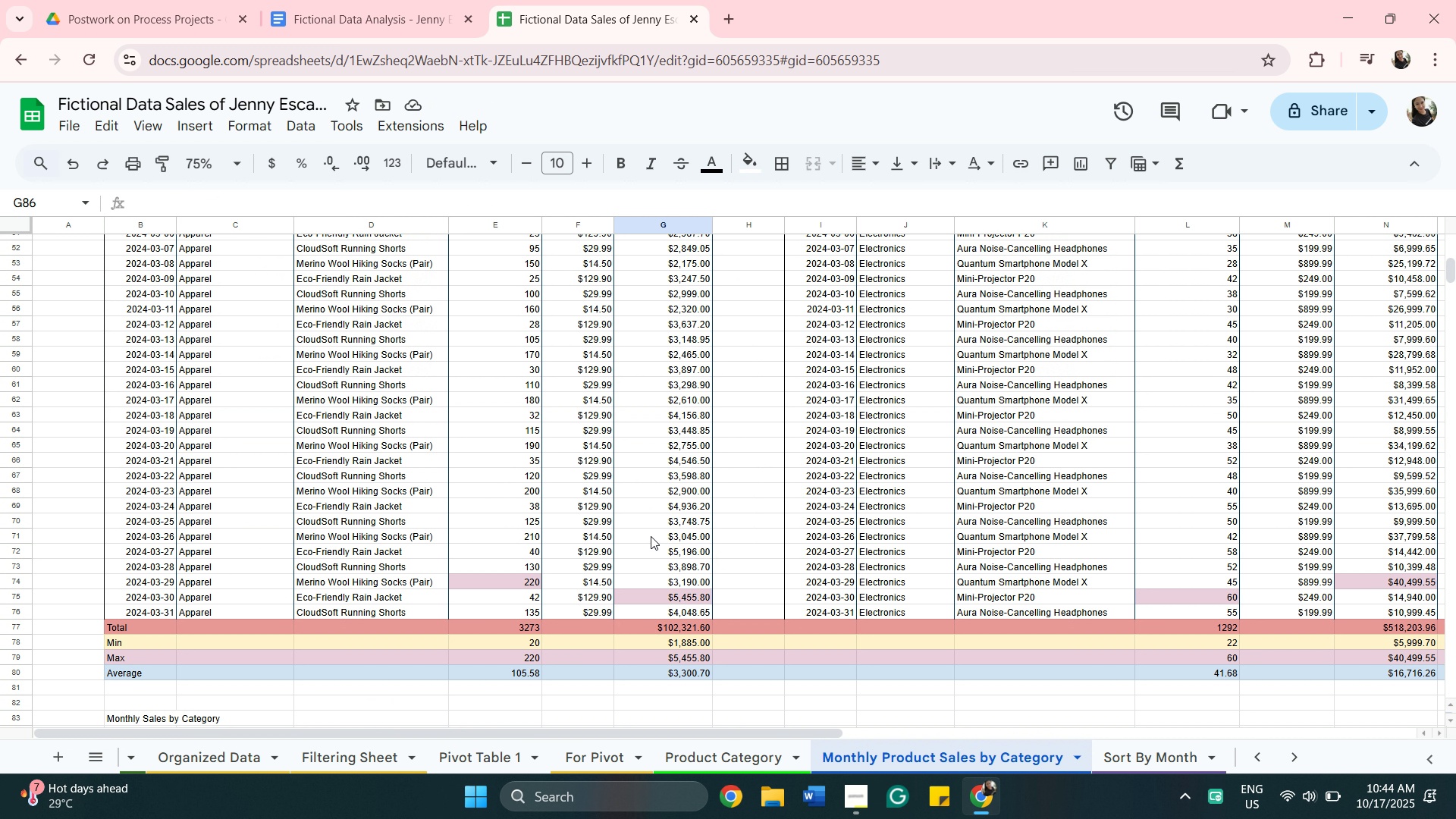 
scroll: coordinate [648, 529], scroll_direction: up, amount: 15.0
 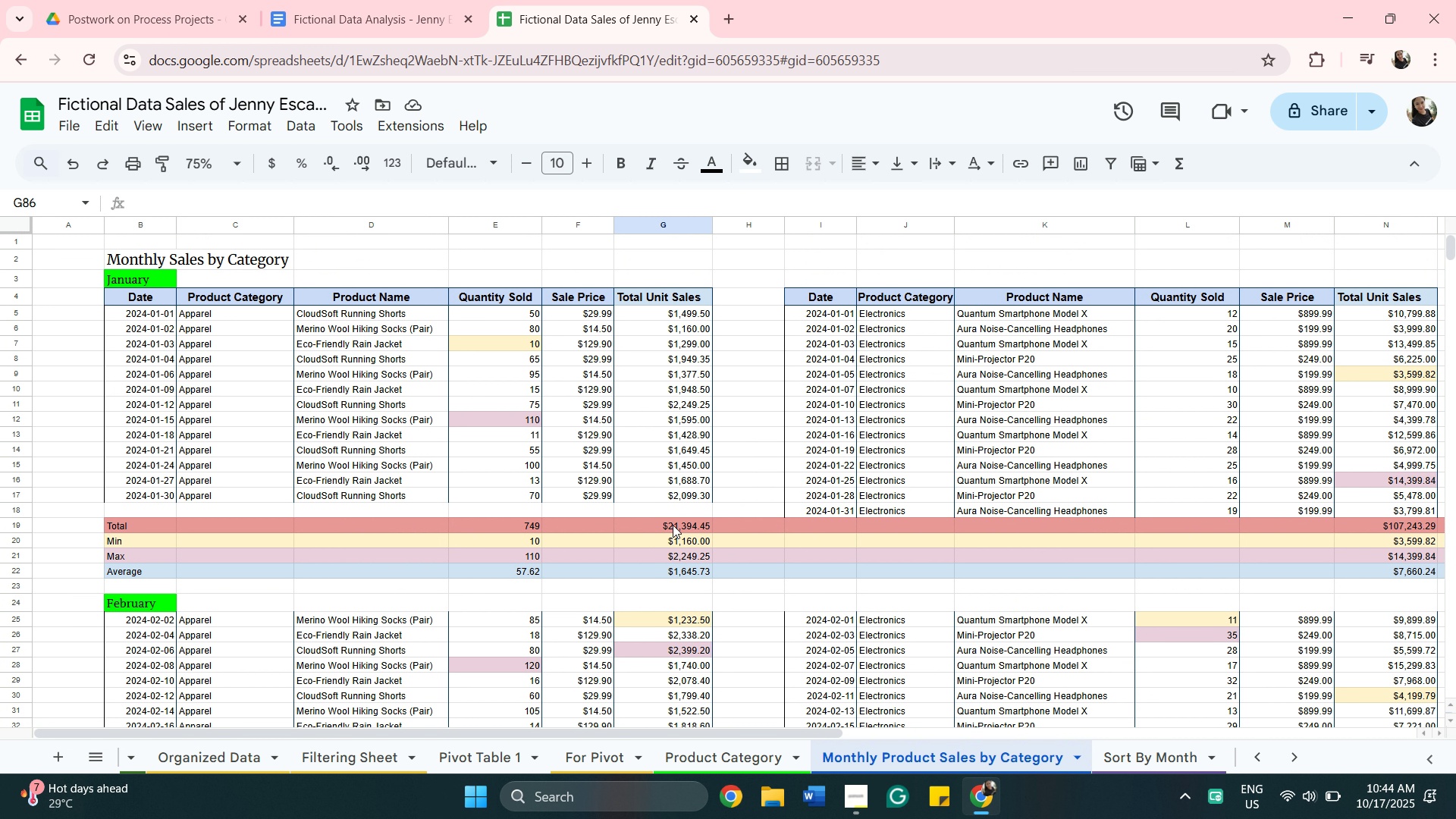 
left_click_drag(start_coordinate=[674, 523], to_coordinate=[678, 522])
 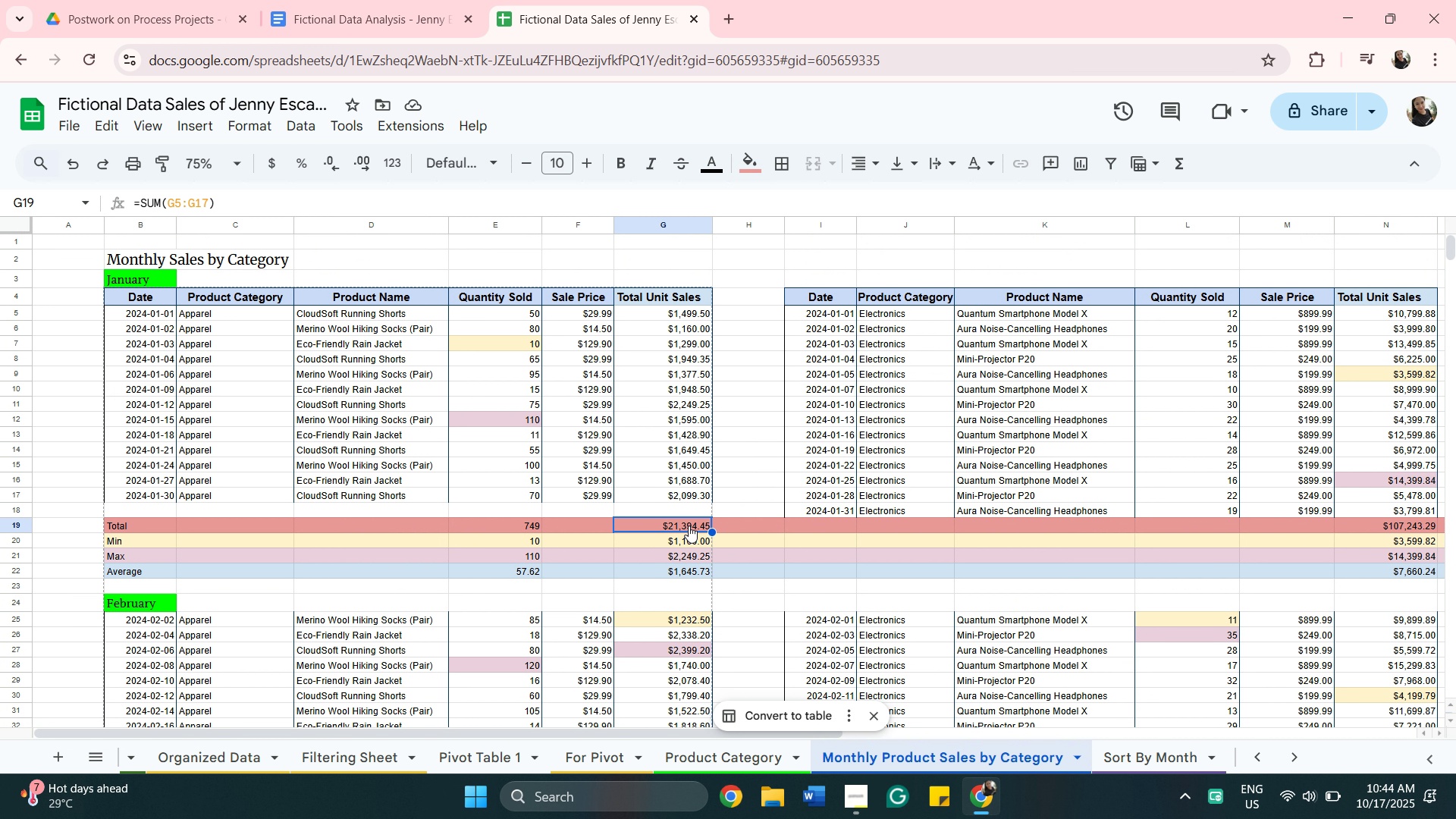 
right_click([689, 526])
 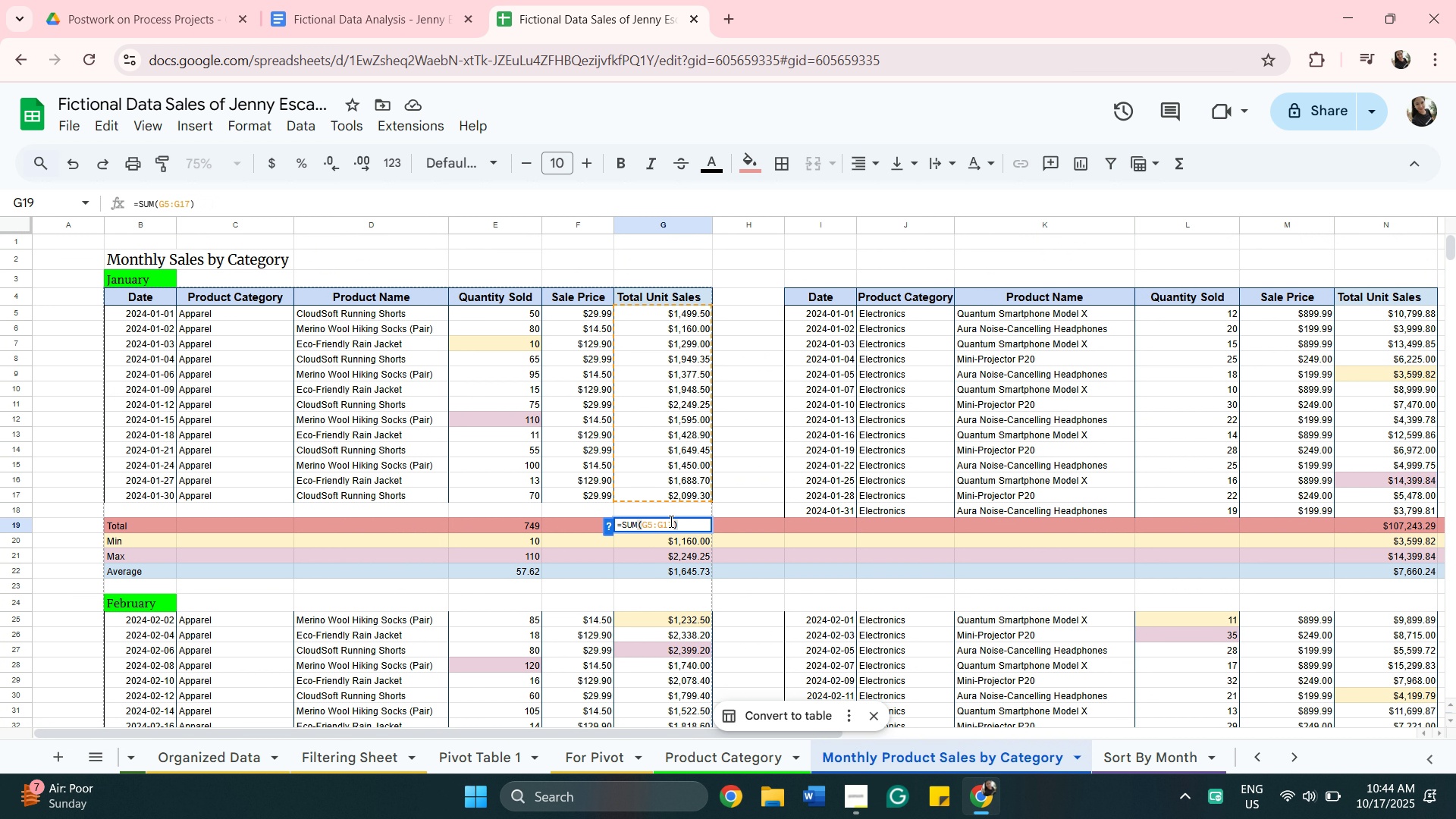 
wait(5.79)
 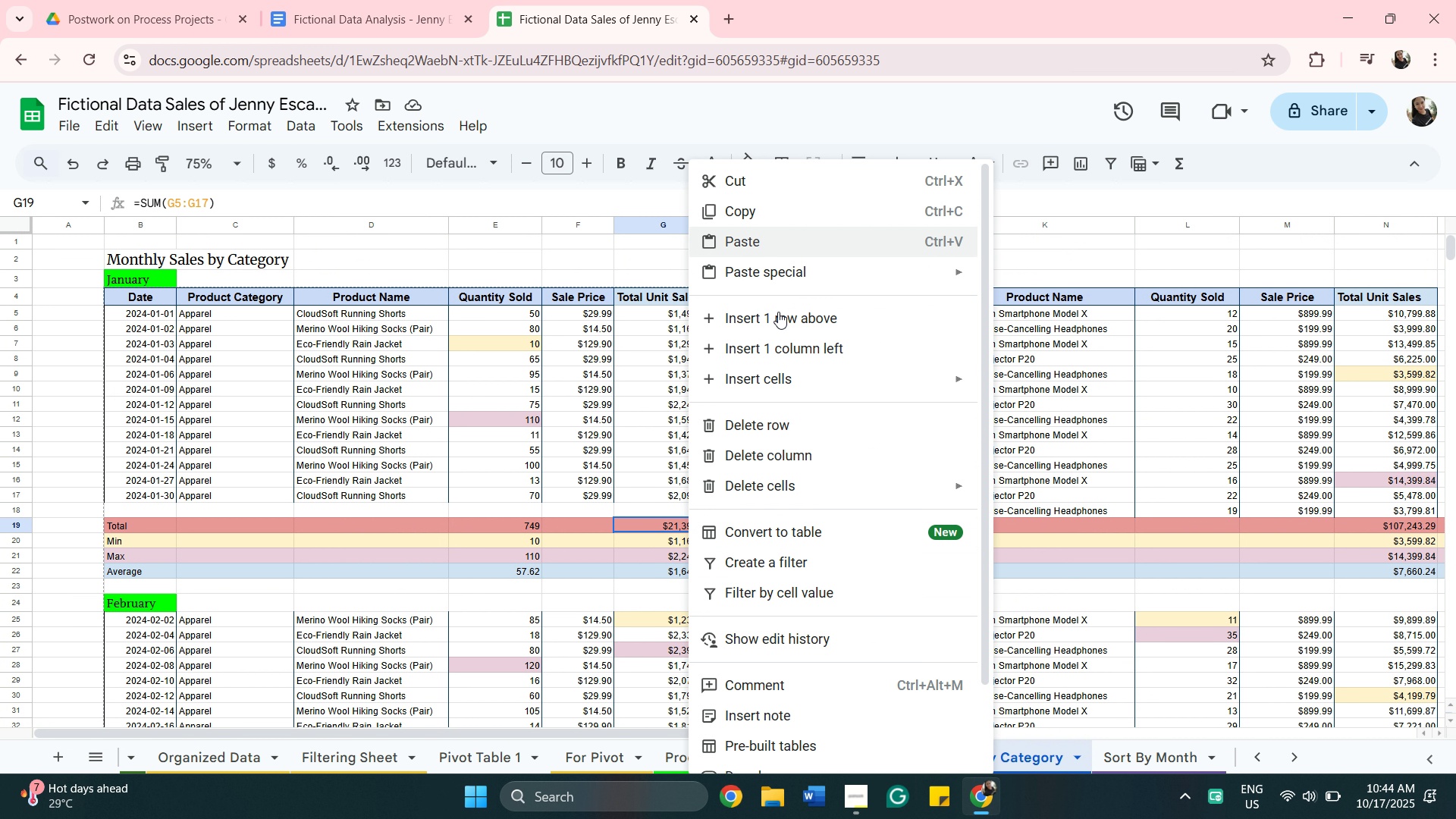 
key(Control+A)
 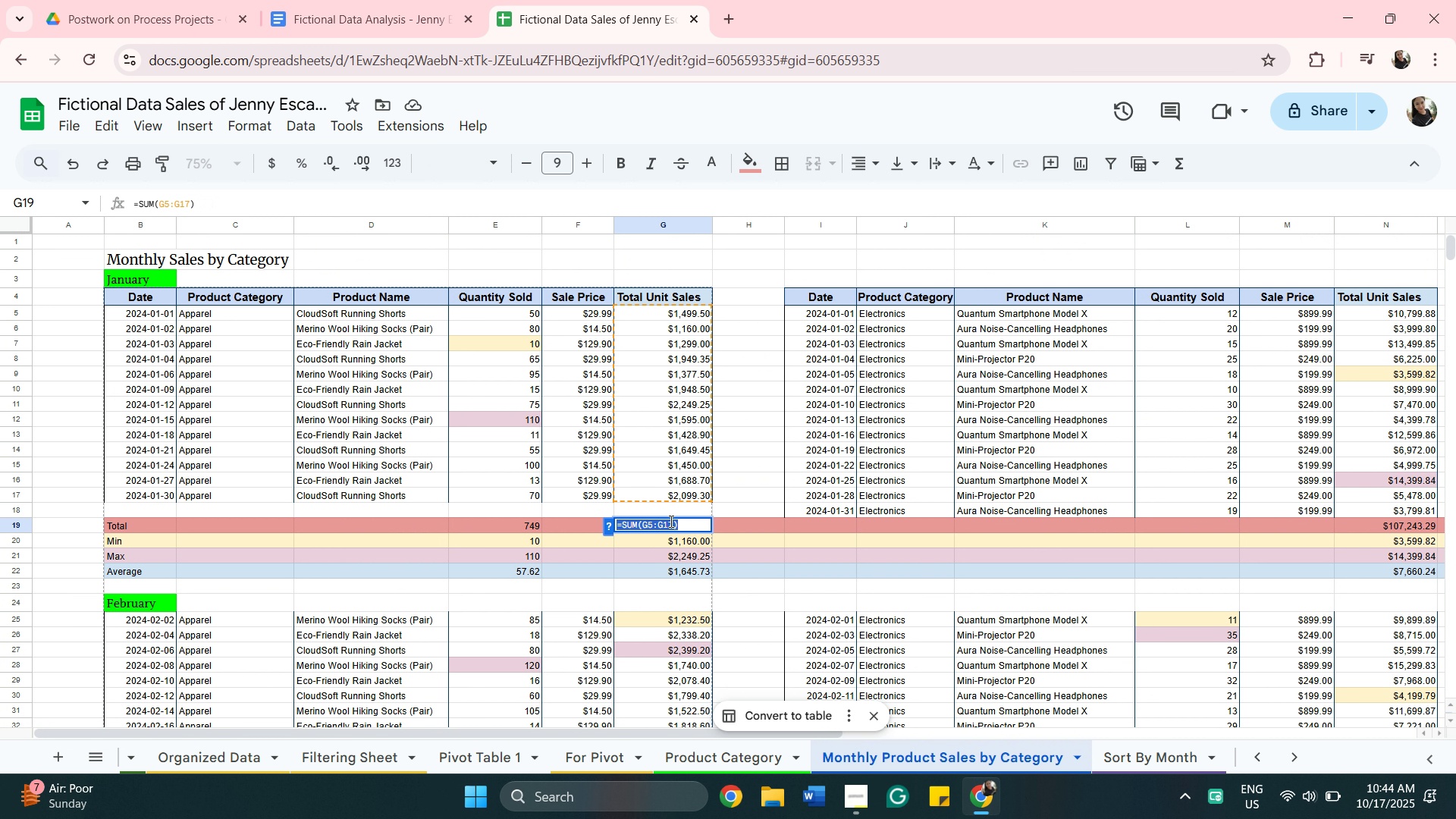 
key(Control+C)
 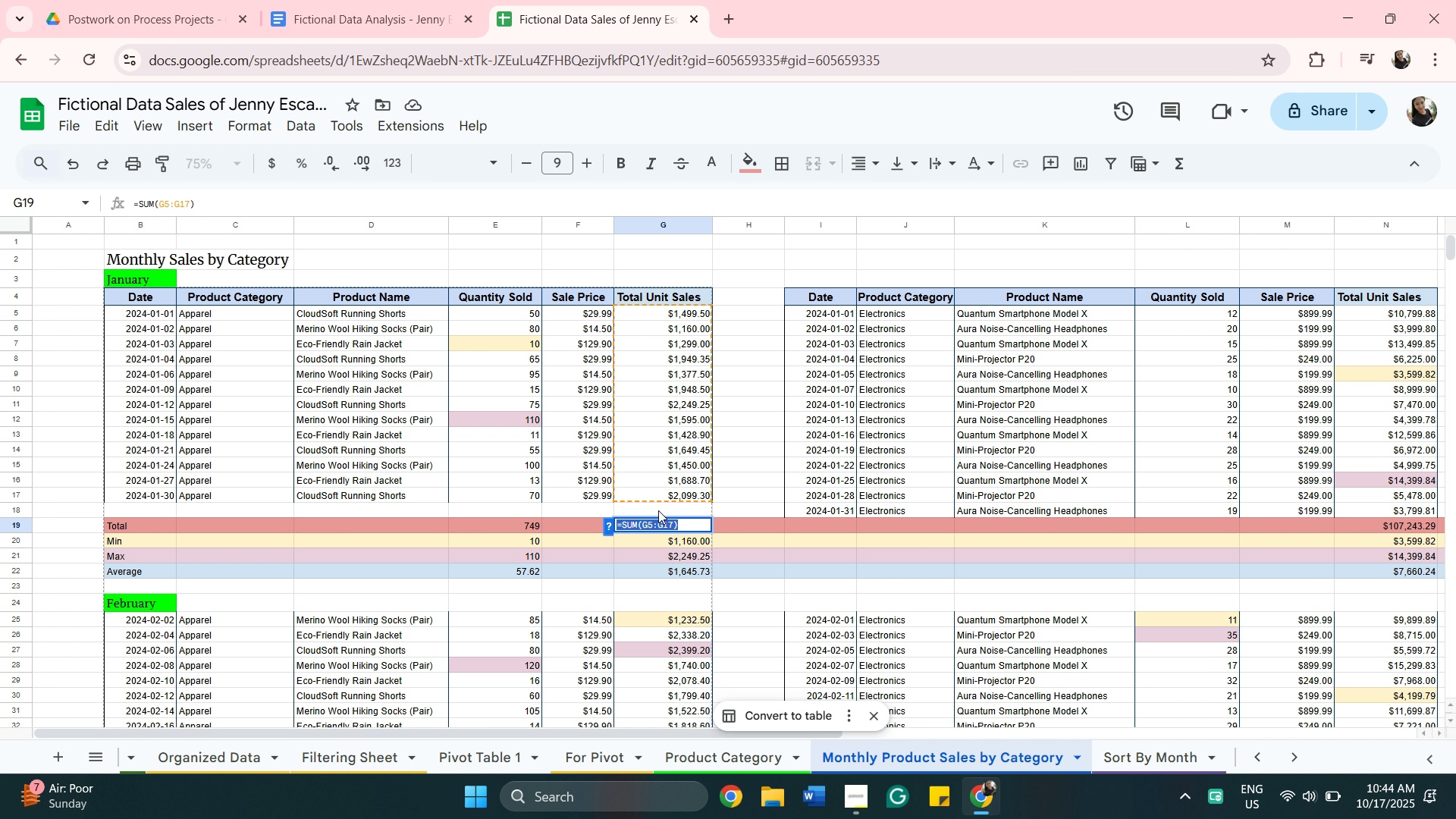 
scroll: coordinate [664, 510], scroll_direction: down, amount: 12.0
 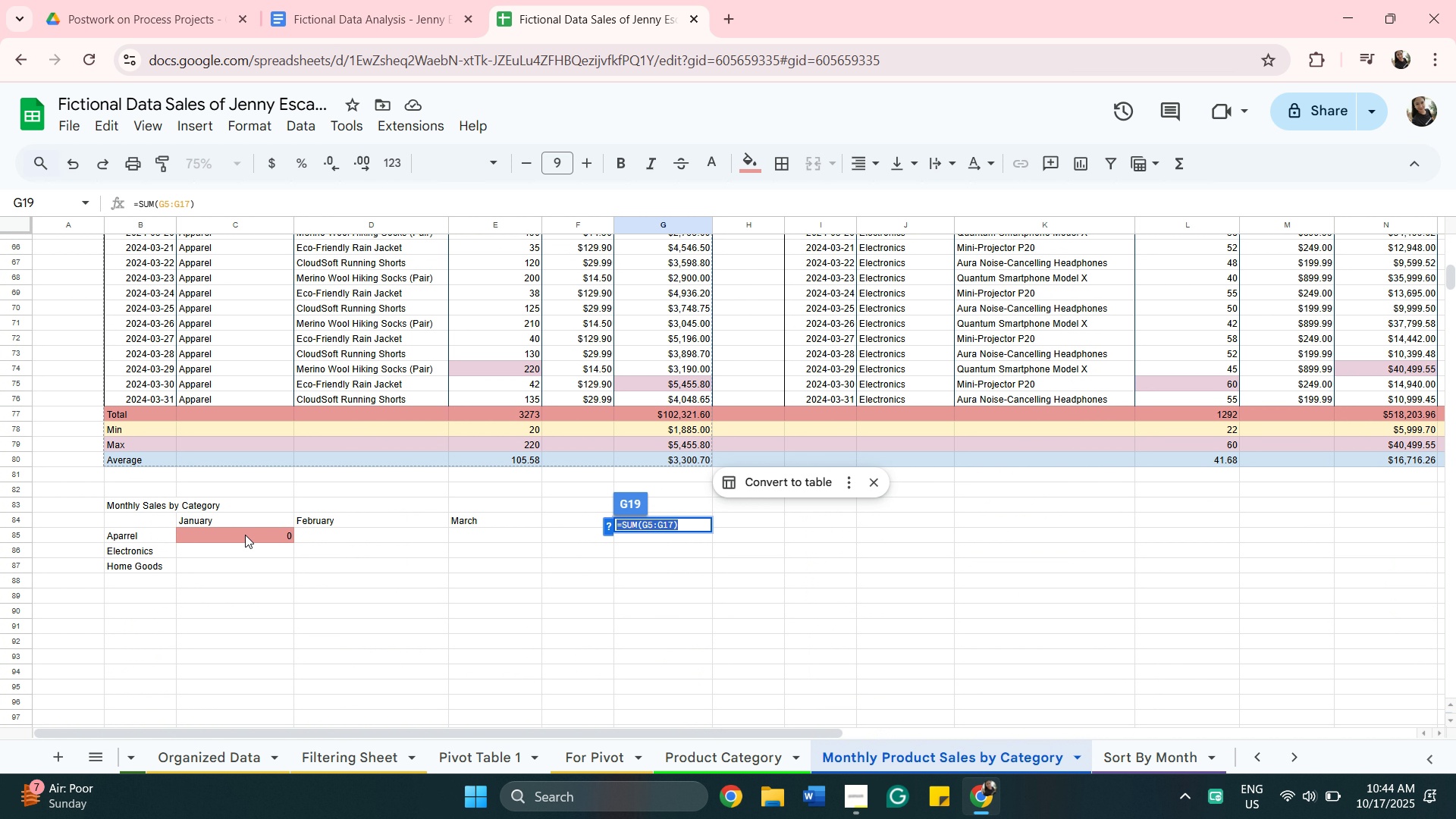 
left_click([247, 534])
 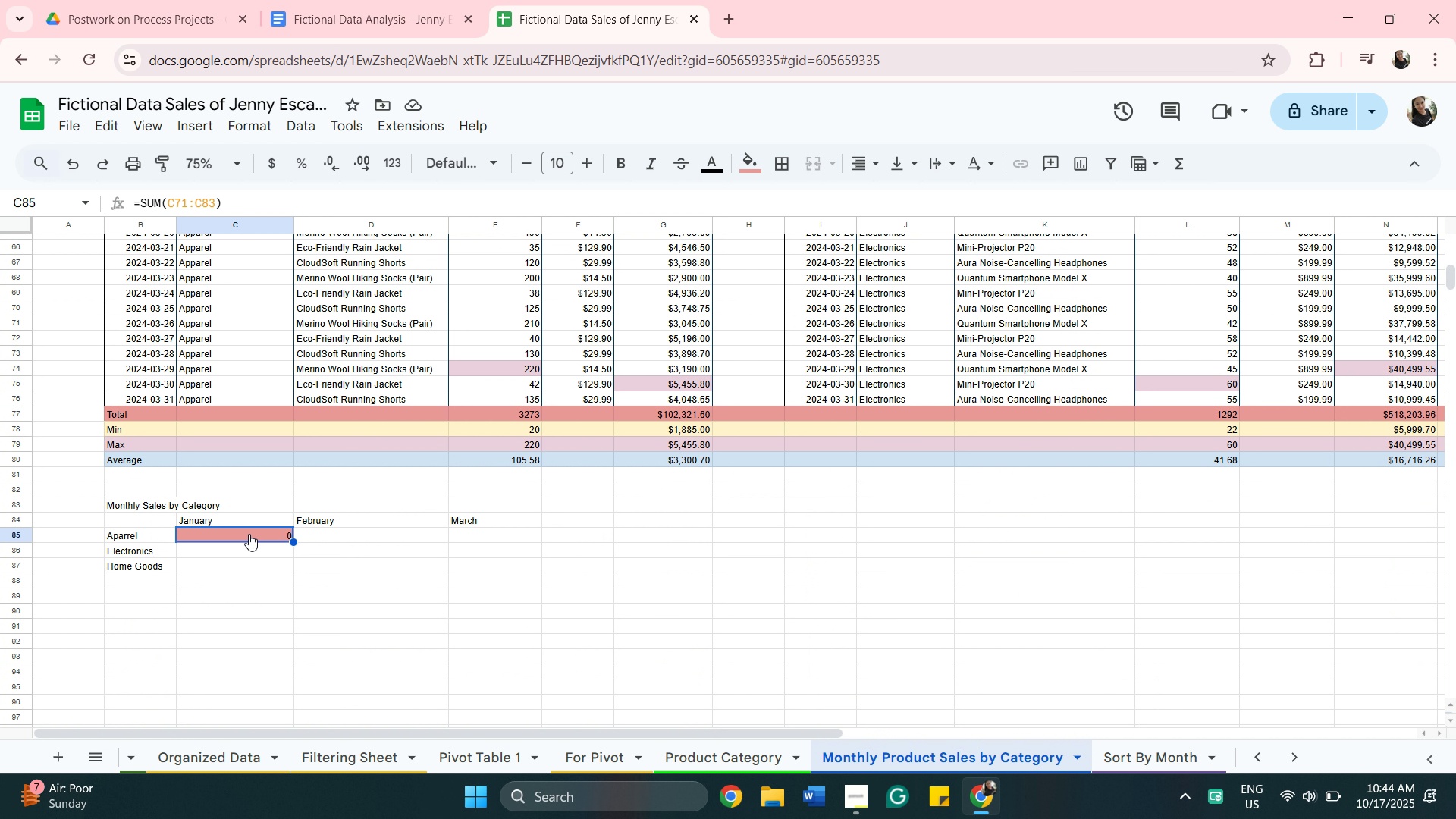 
right_click([249, 534])
 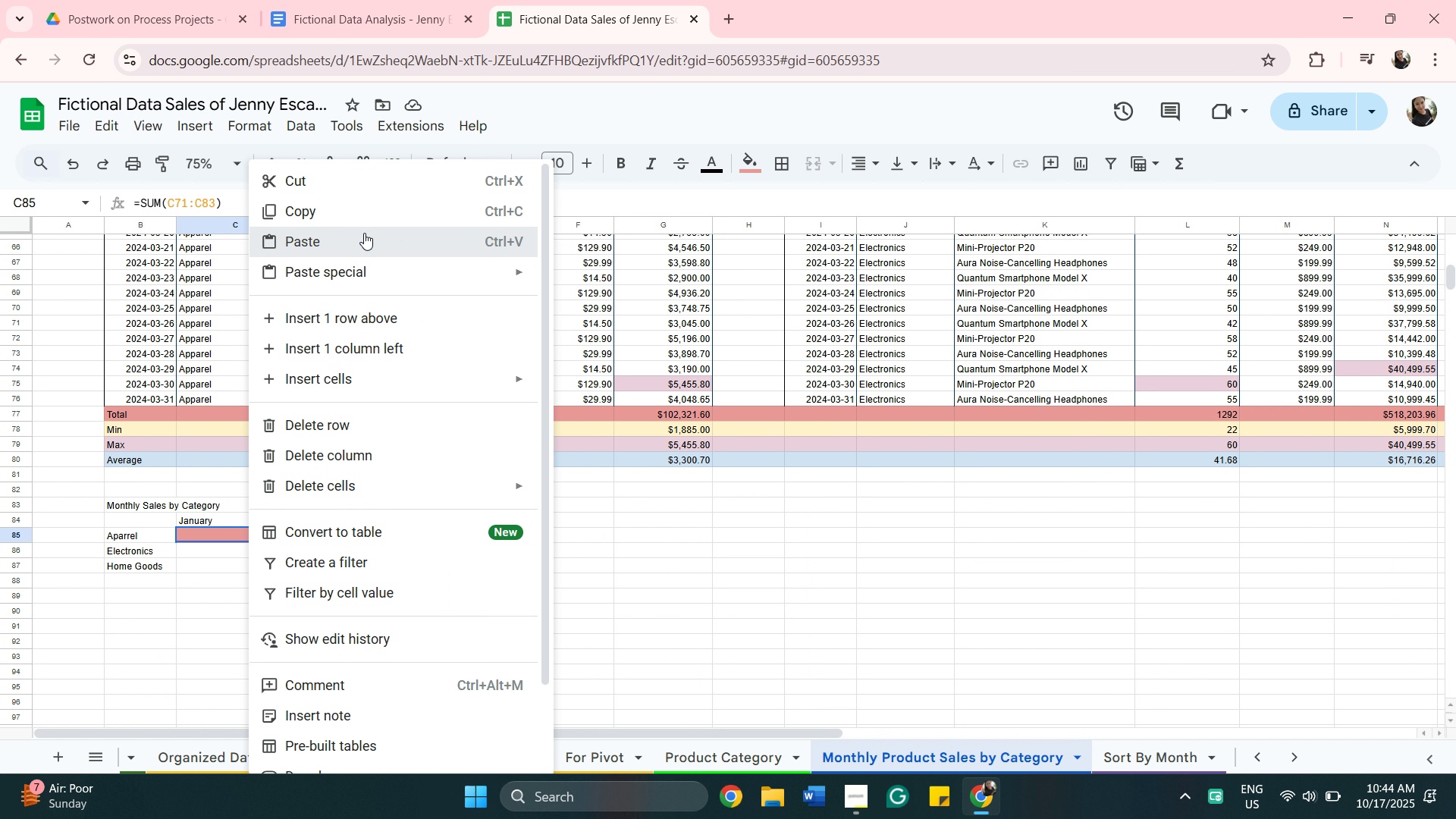 
left_click([364, 233])
 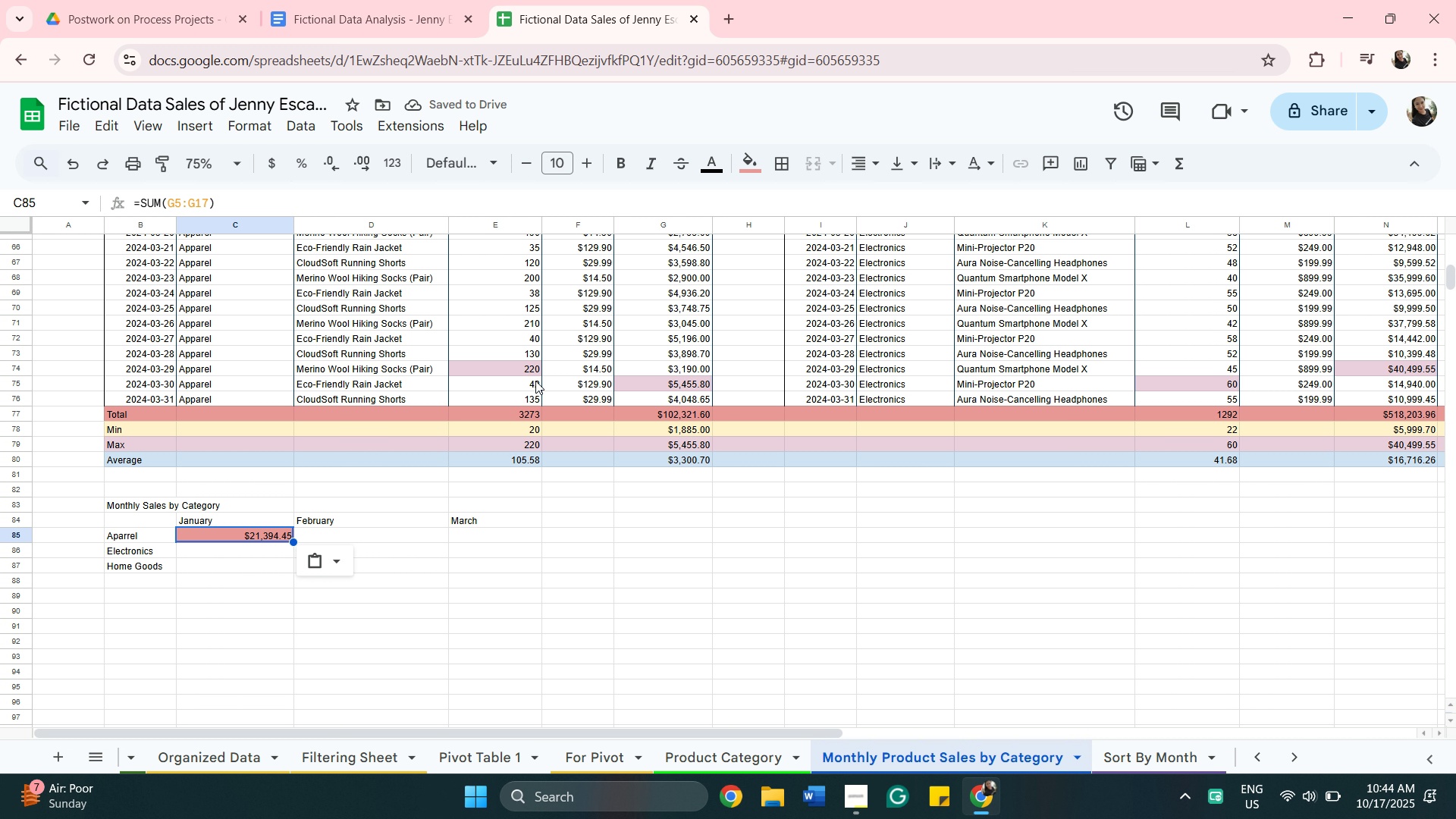 
left_click([758, 174])
 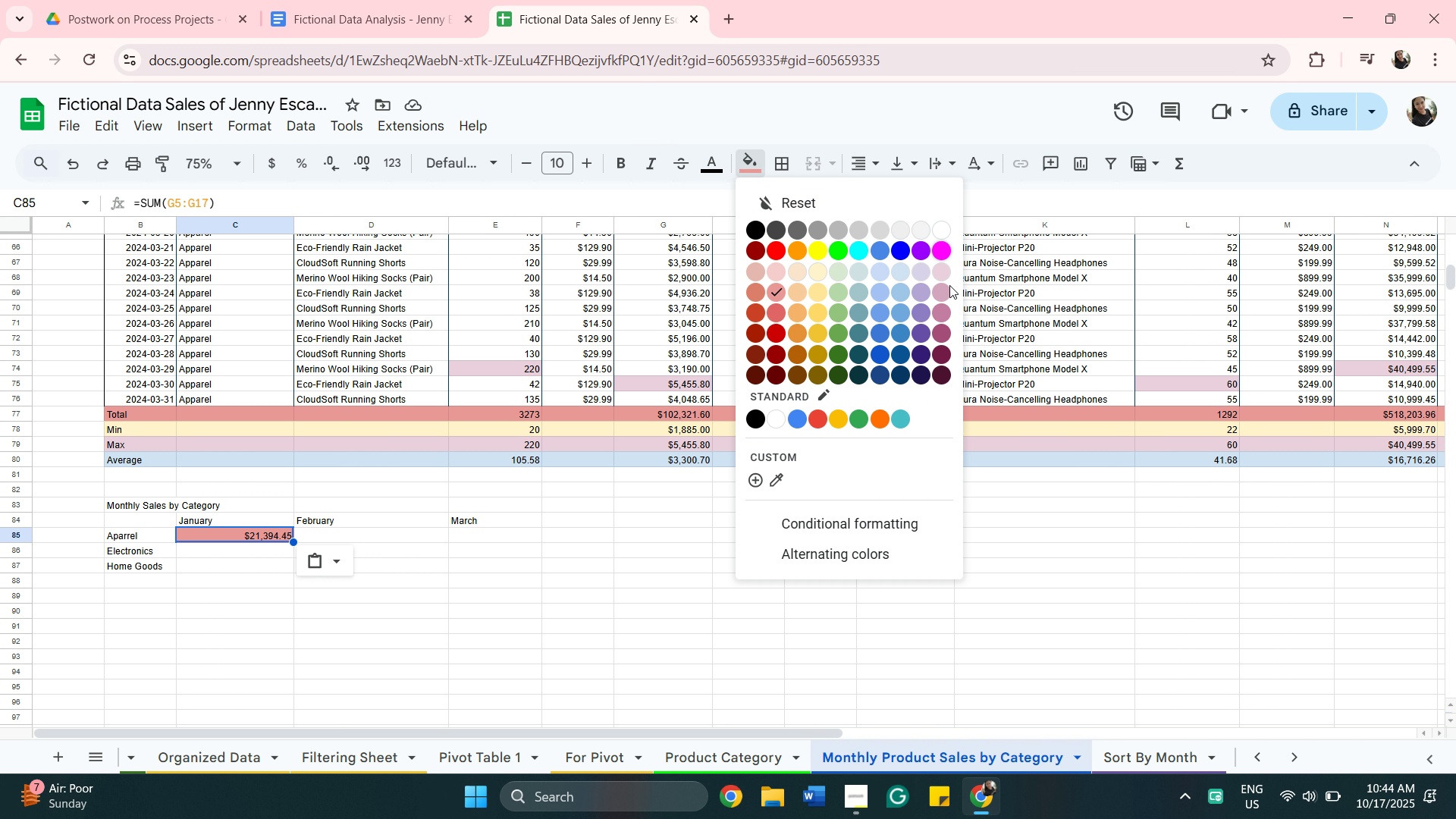 
scroll: coordinate [955, 465], scroll_direction: up, amount: 3.0
 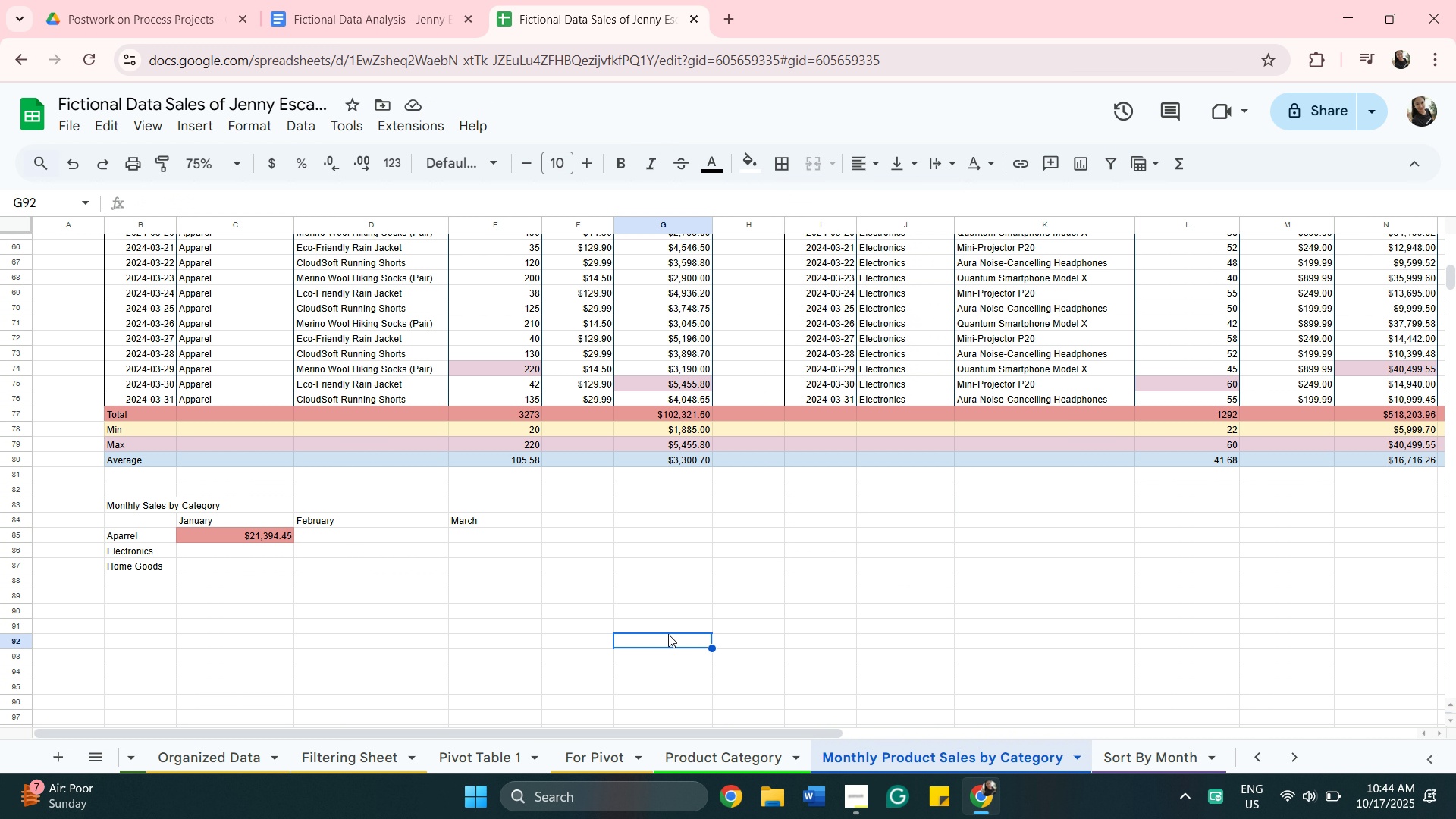 
left_click([671, 639])
 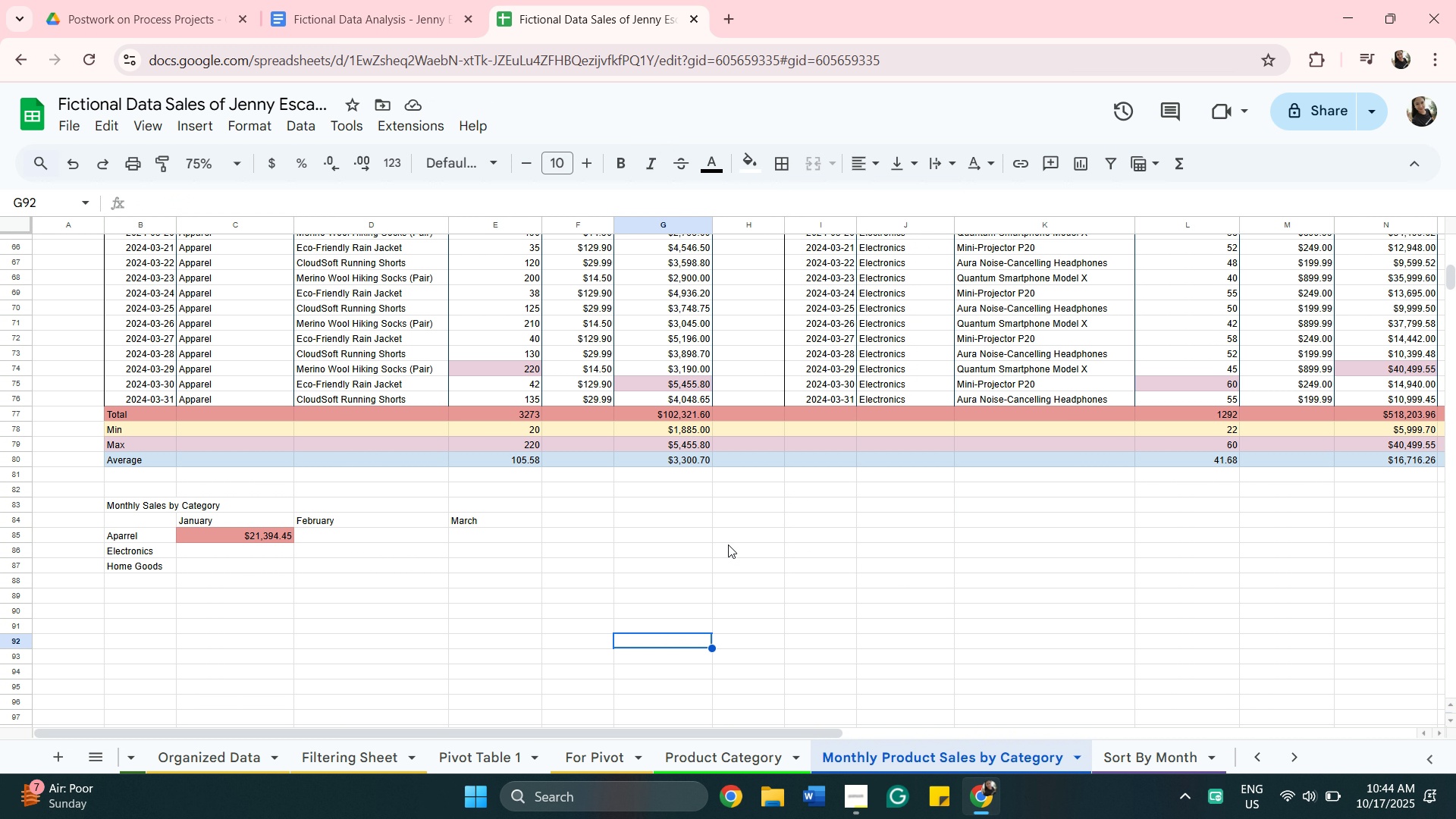 
scroll: coordinate [727, 523], scroll_direction: up, amount: 16.0
 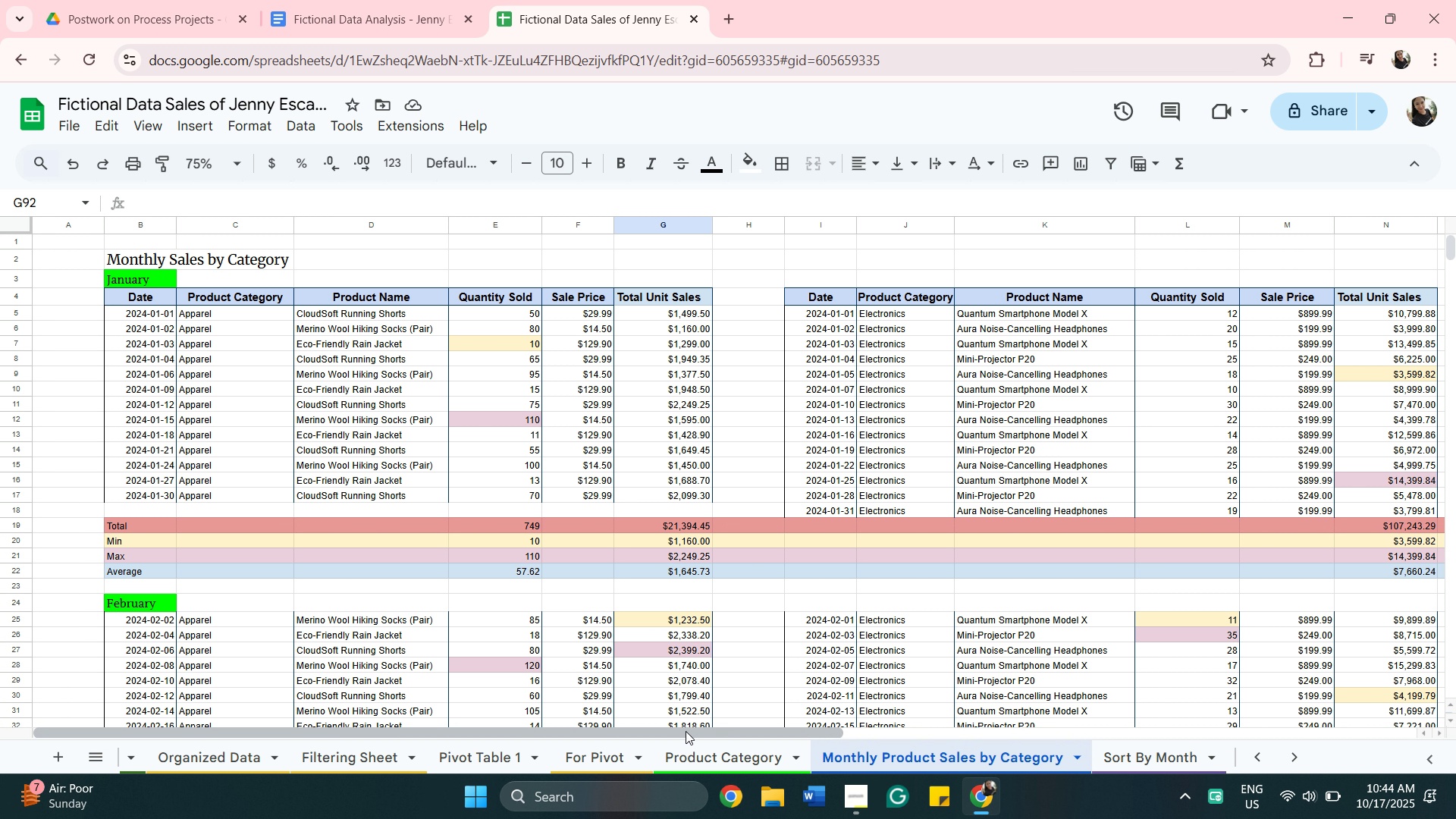 
left_click_drag(start_coordinate=[691, 735], to_coordinate=[1001, 726])
 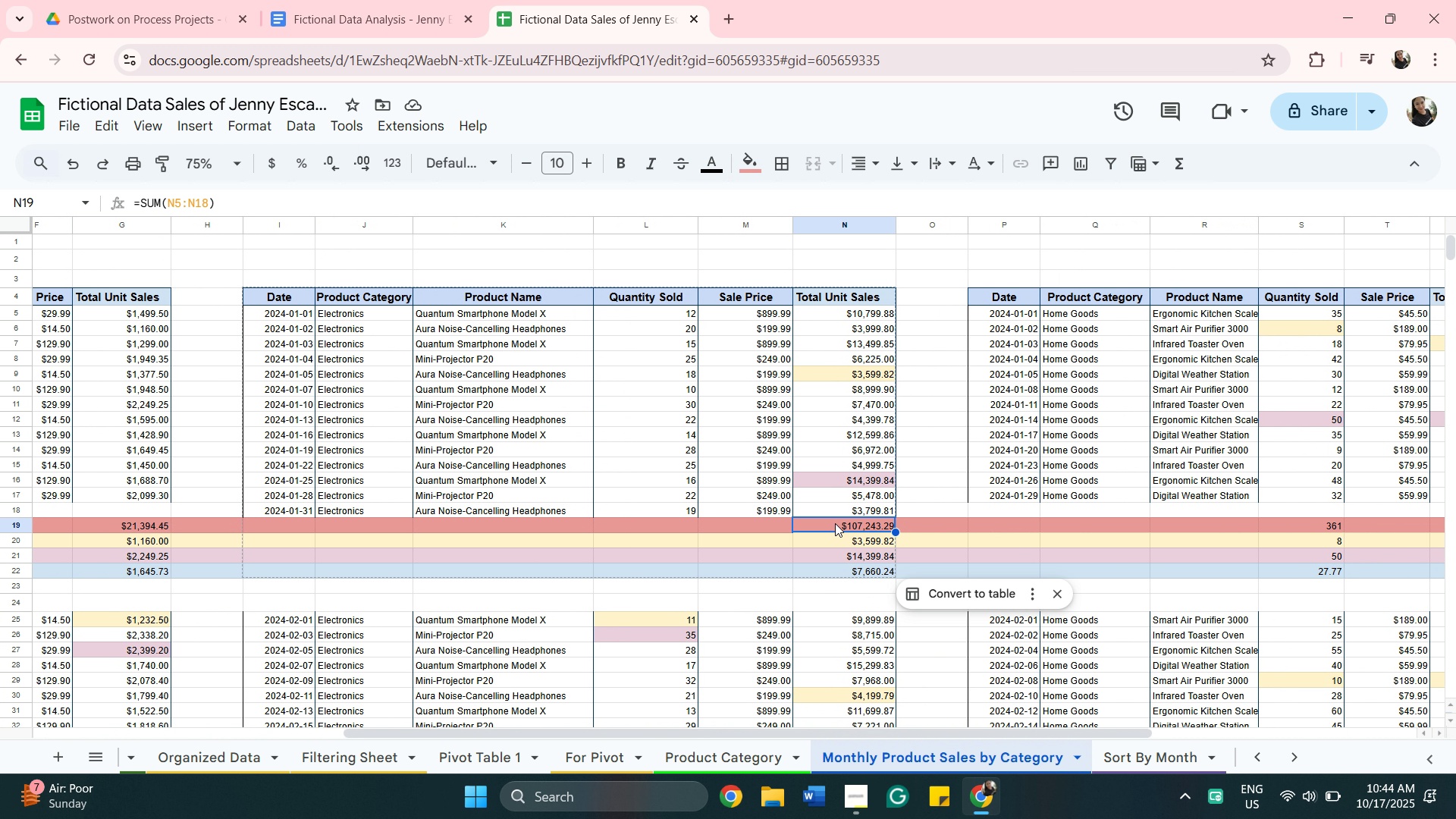 
double_click([835, 523])
 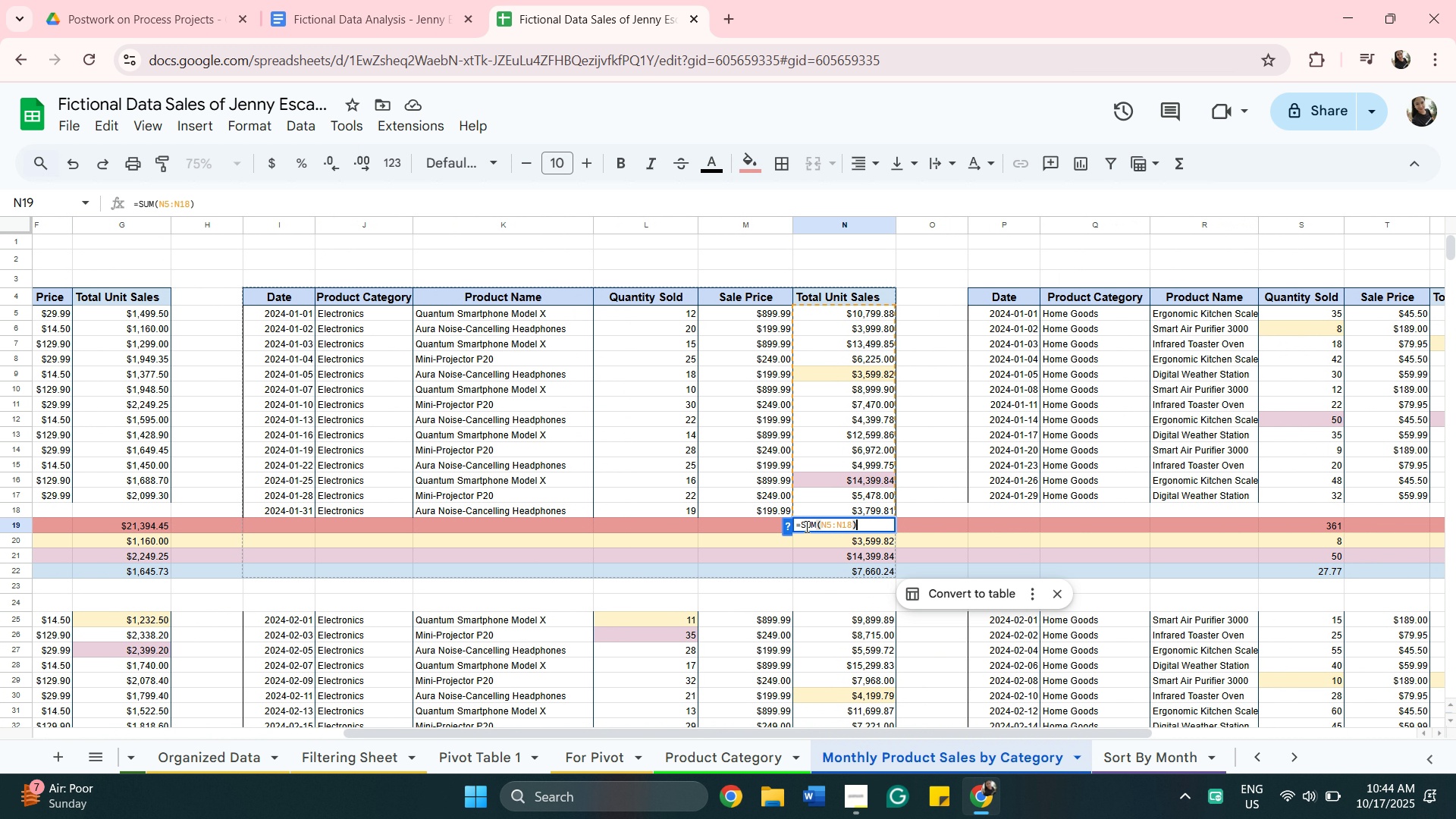 
key(Control+A)
 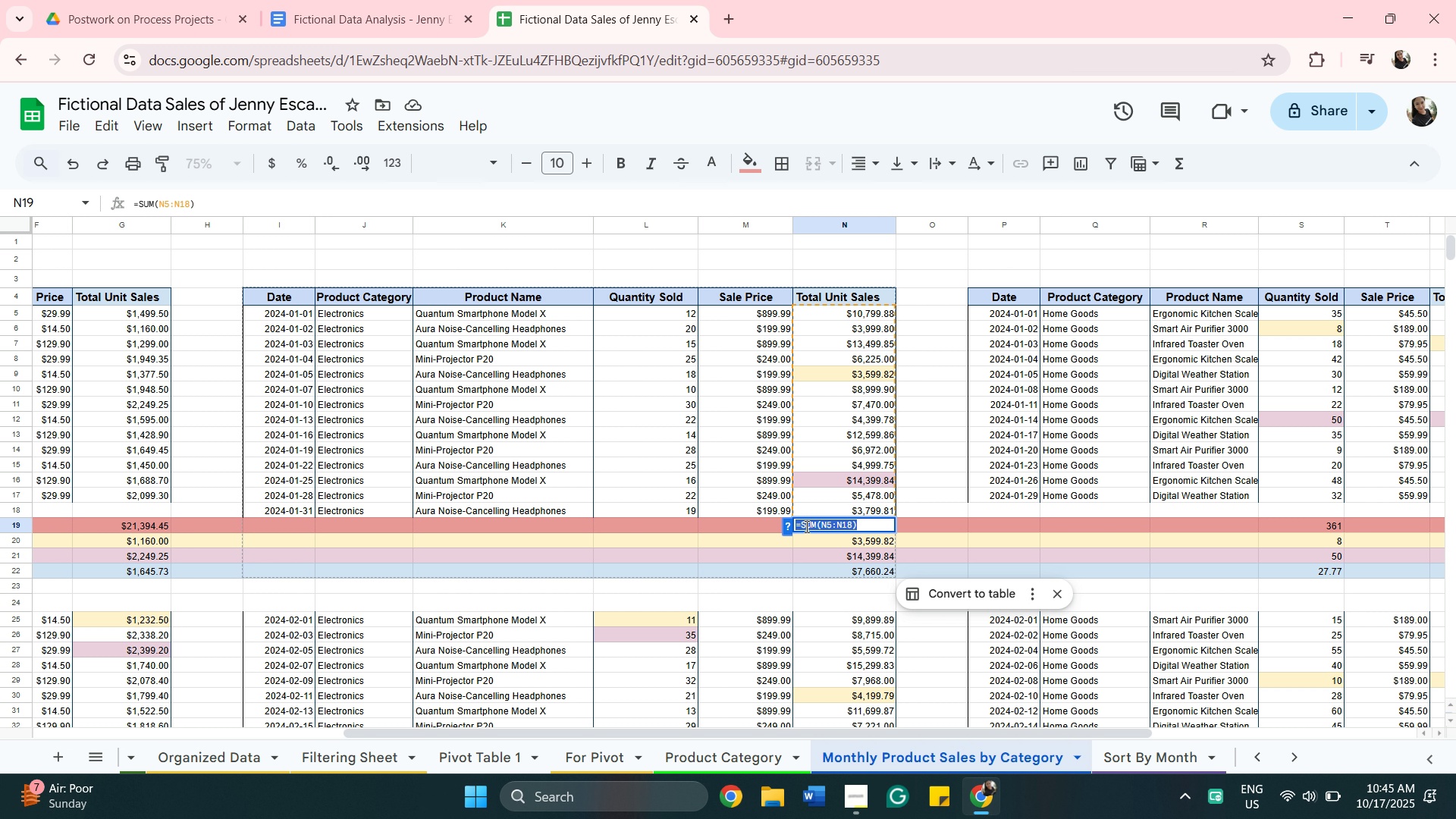 
key(Control+C)
 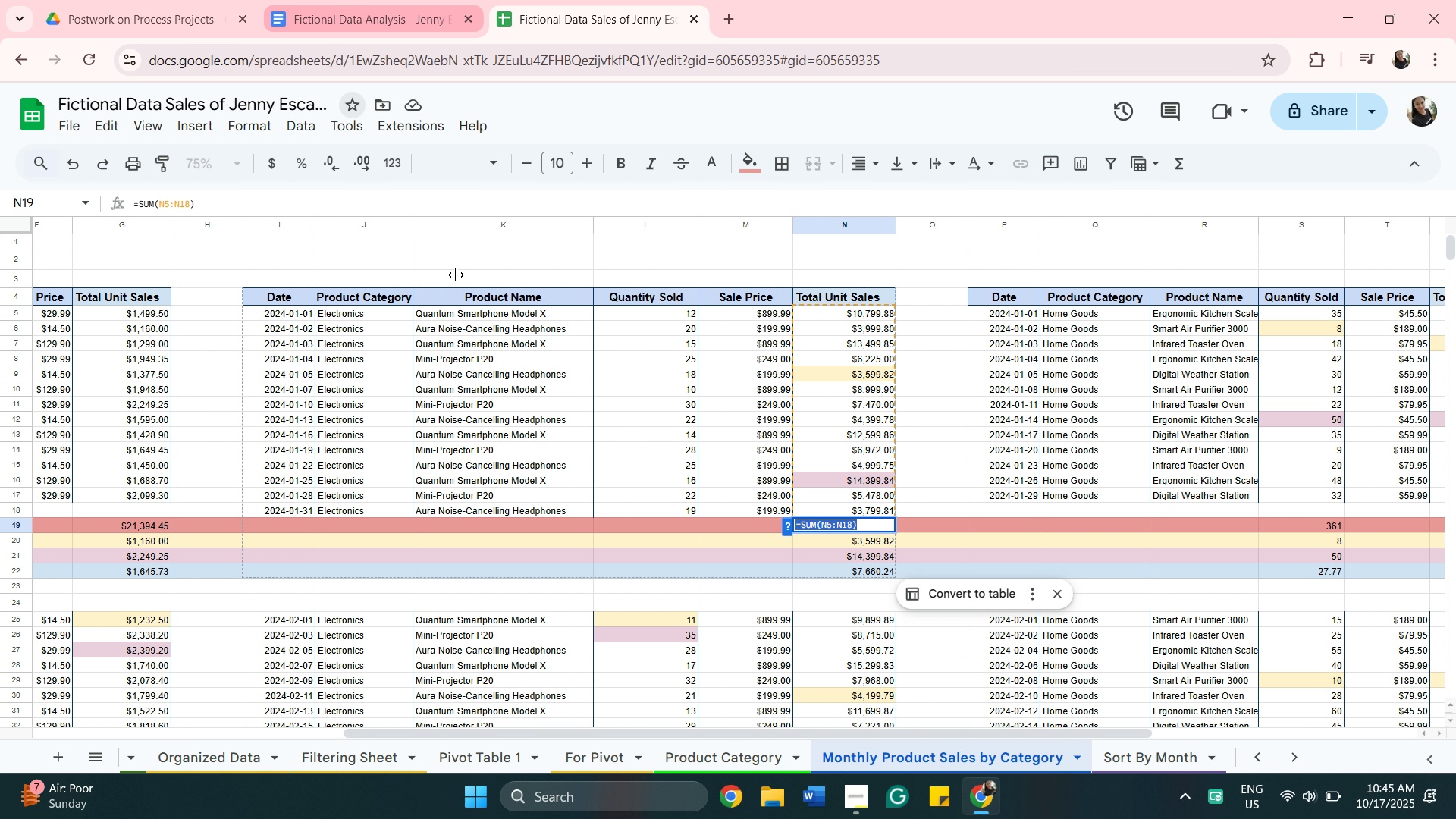 
scroll: coordinate [565, 461], scroll_direction: down, amount: 11.0
 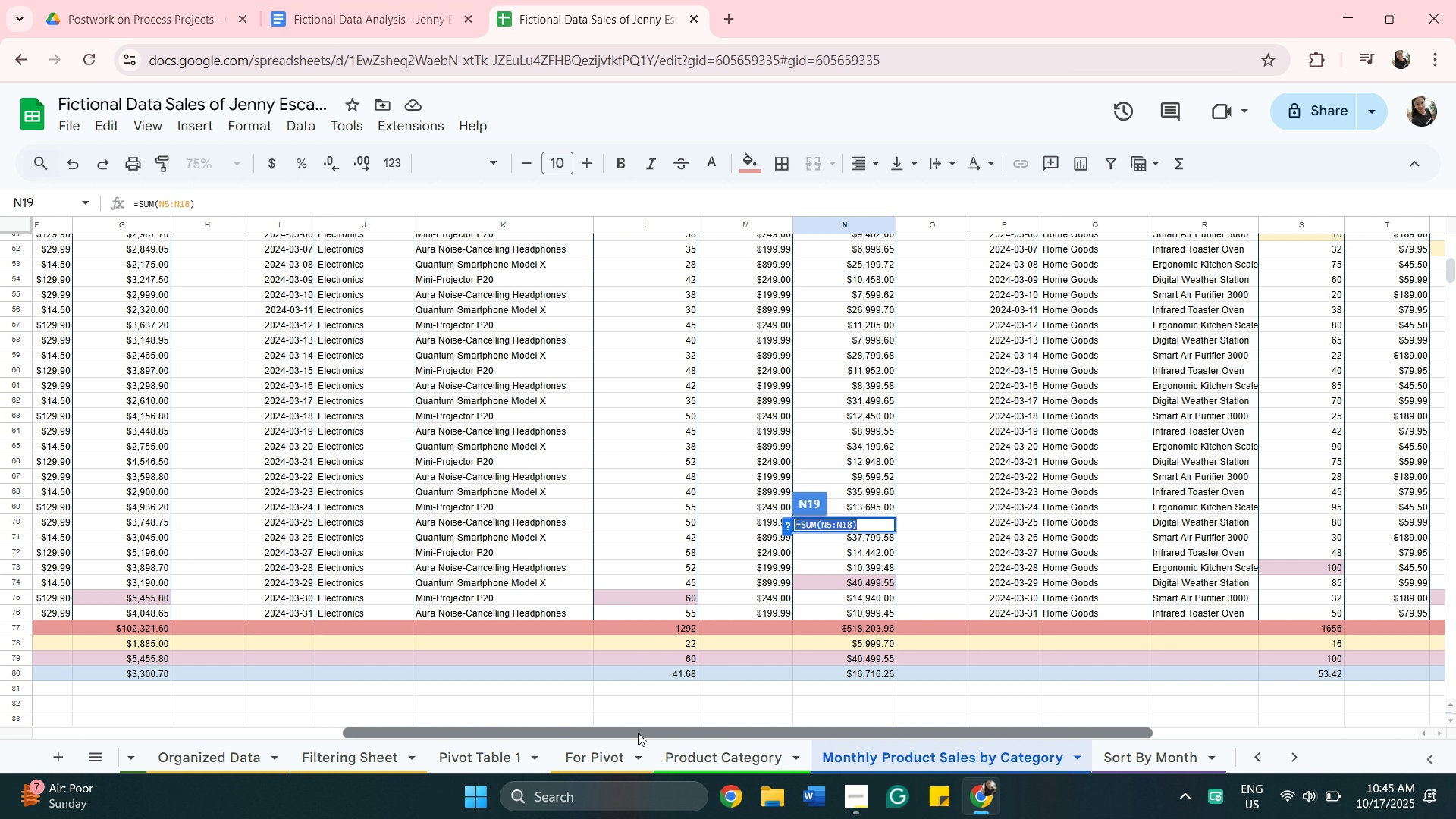 
left_click_drag(start_coordinate=[638, 733], to_coordinate=[281, 695])
 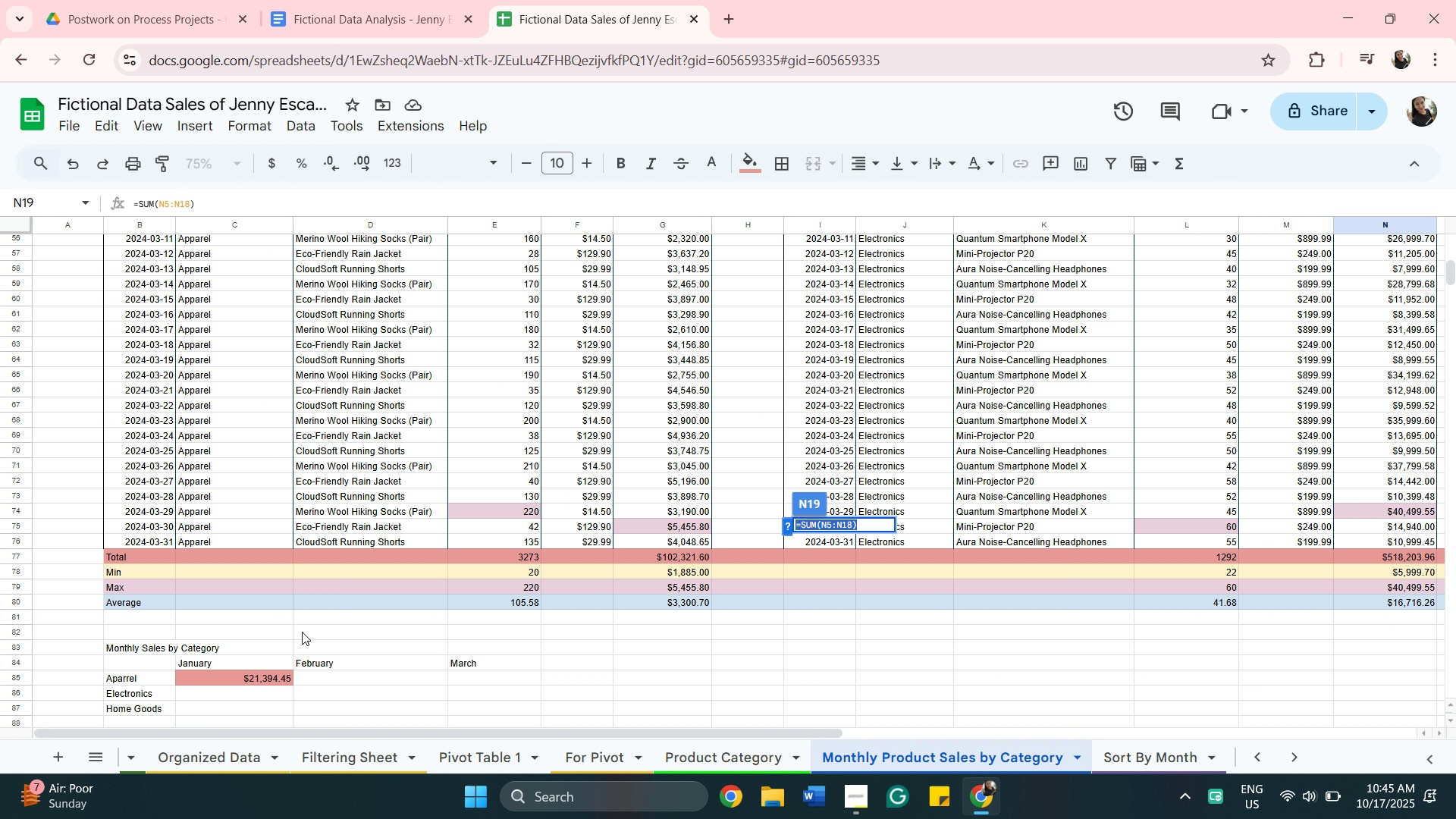 
scroll: coordinate [302, 632], scroll_direction: down, amount: 2.0
 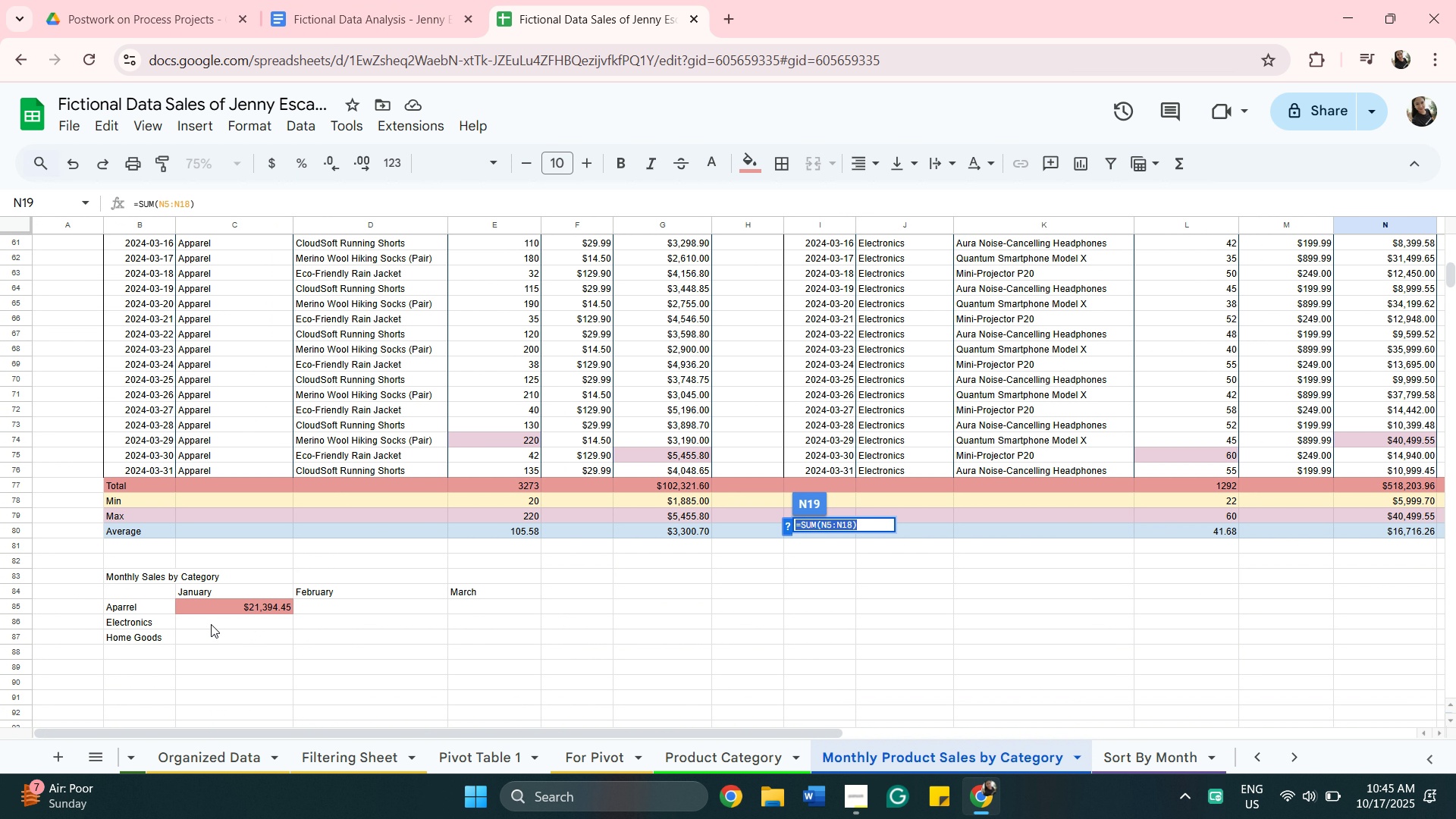 
left_click([211, 624])
 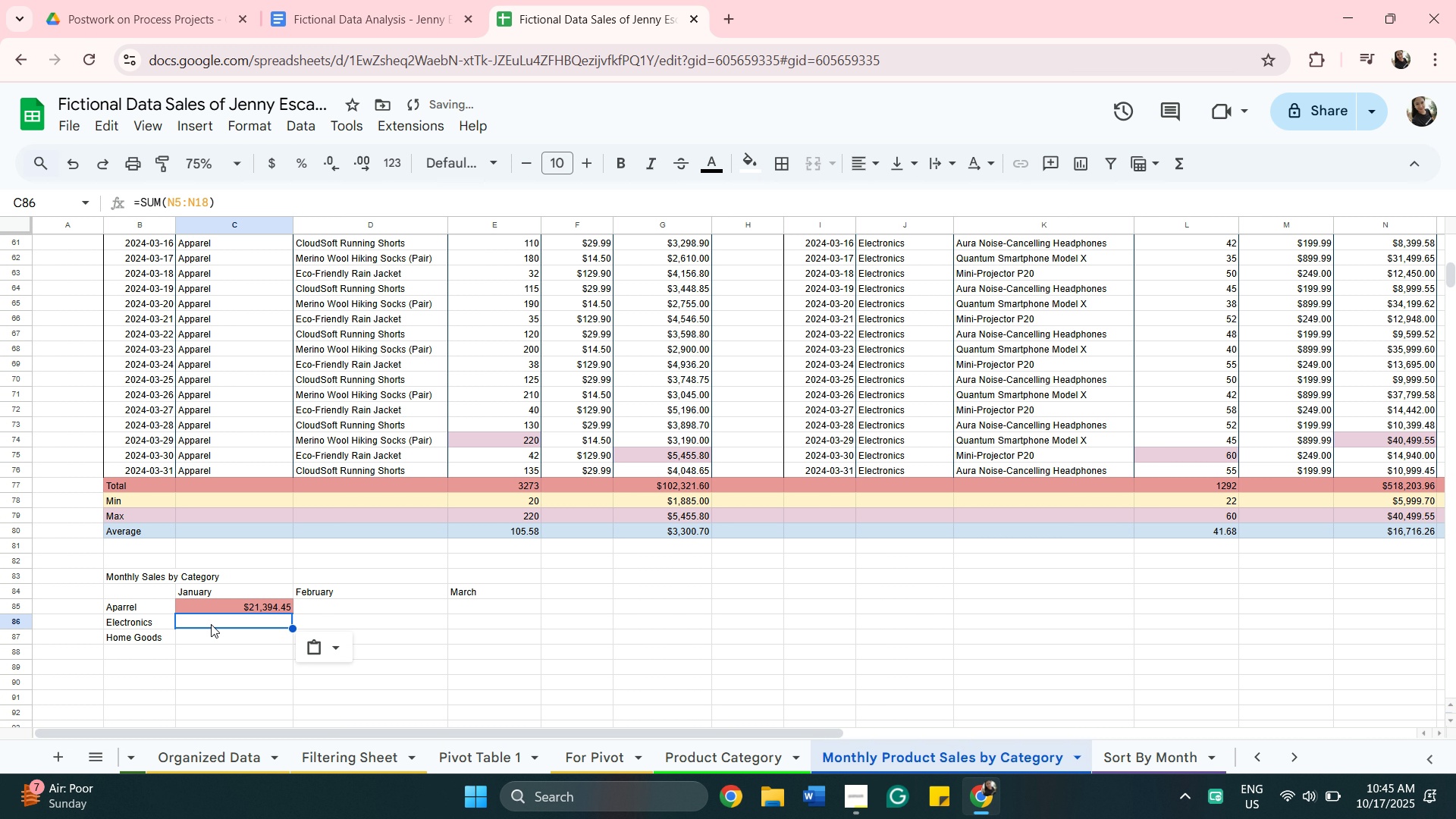 
key(Control+V)
 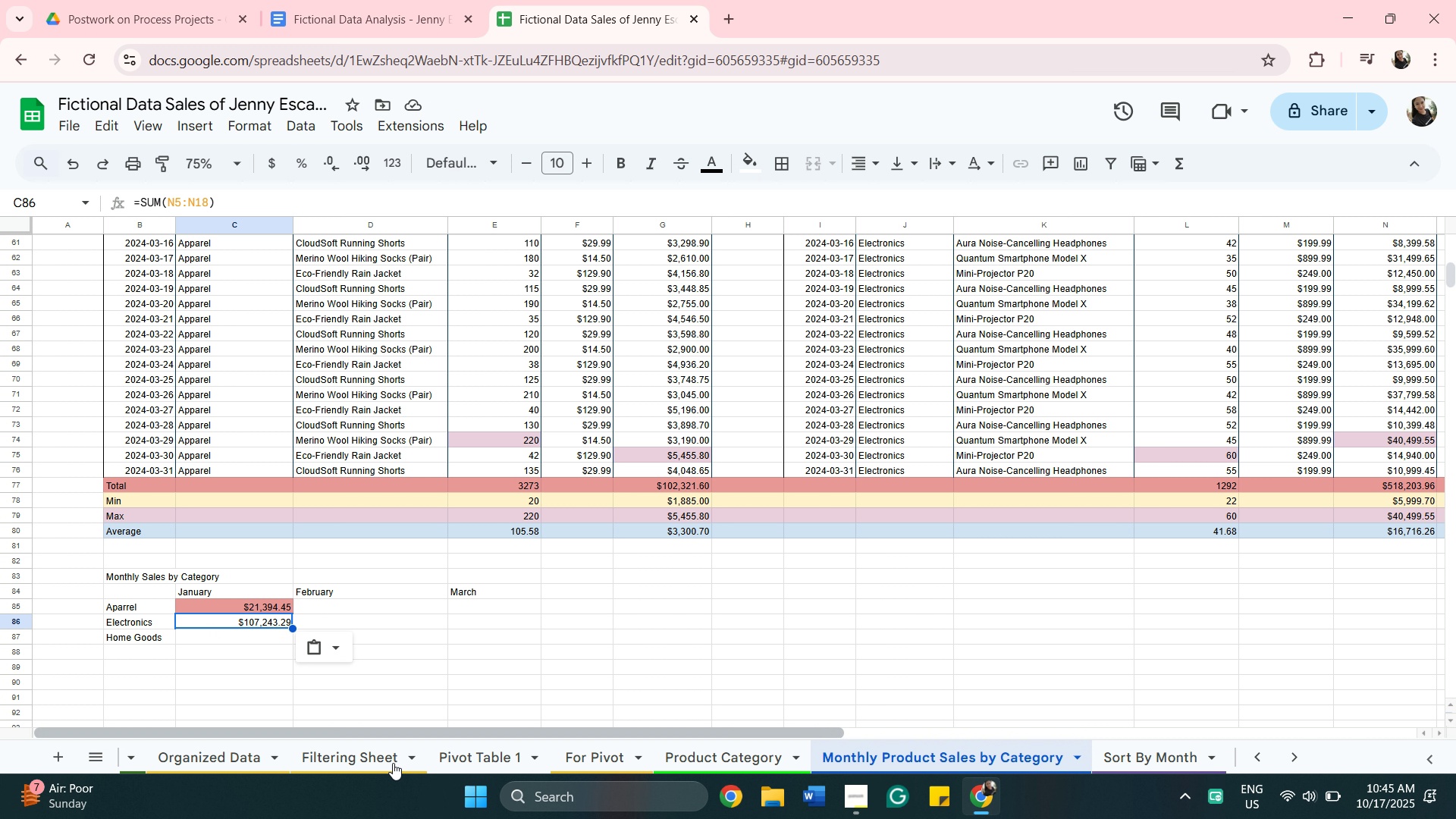 
wait(7.86)
 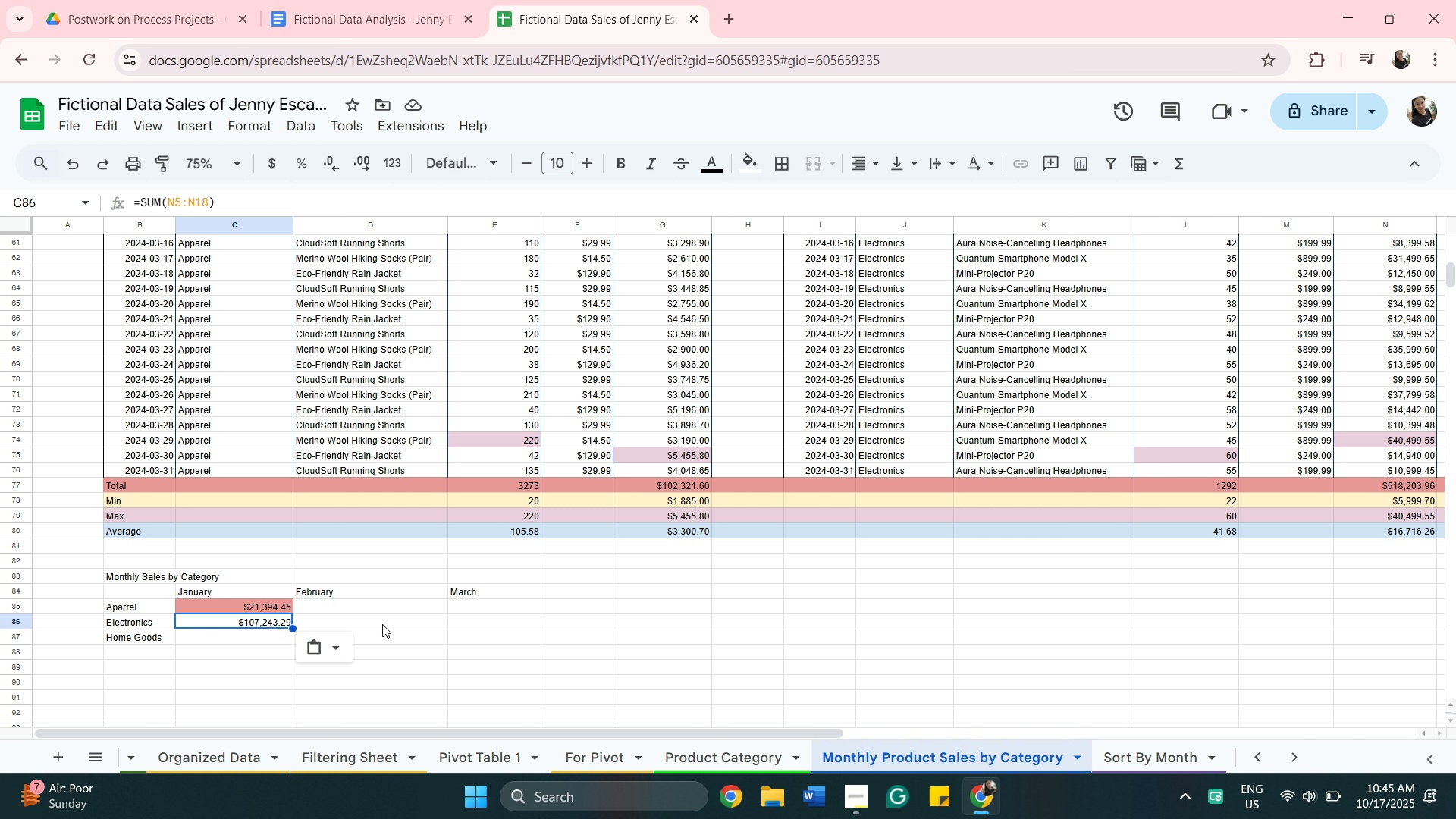 
left_click_drag(start_coordinate=[412, 736], to_coordinate=[839, 685])
 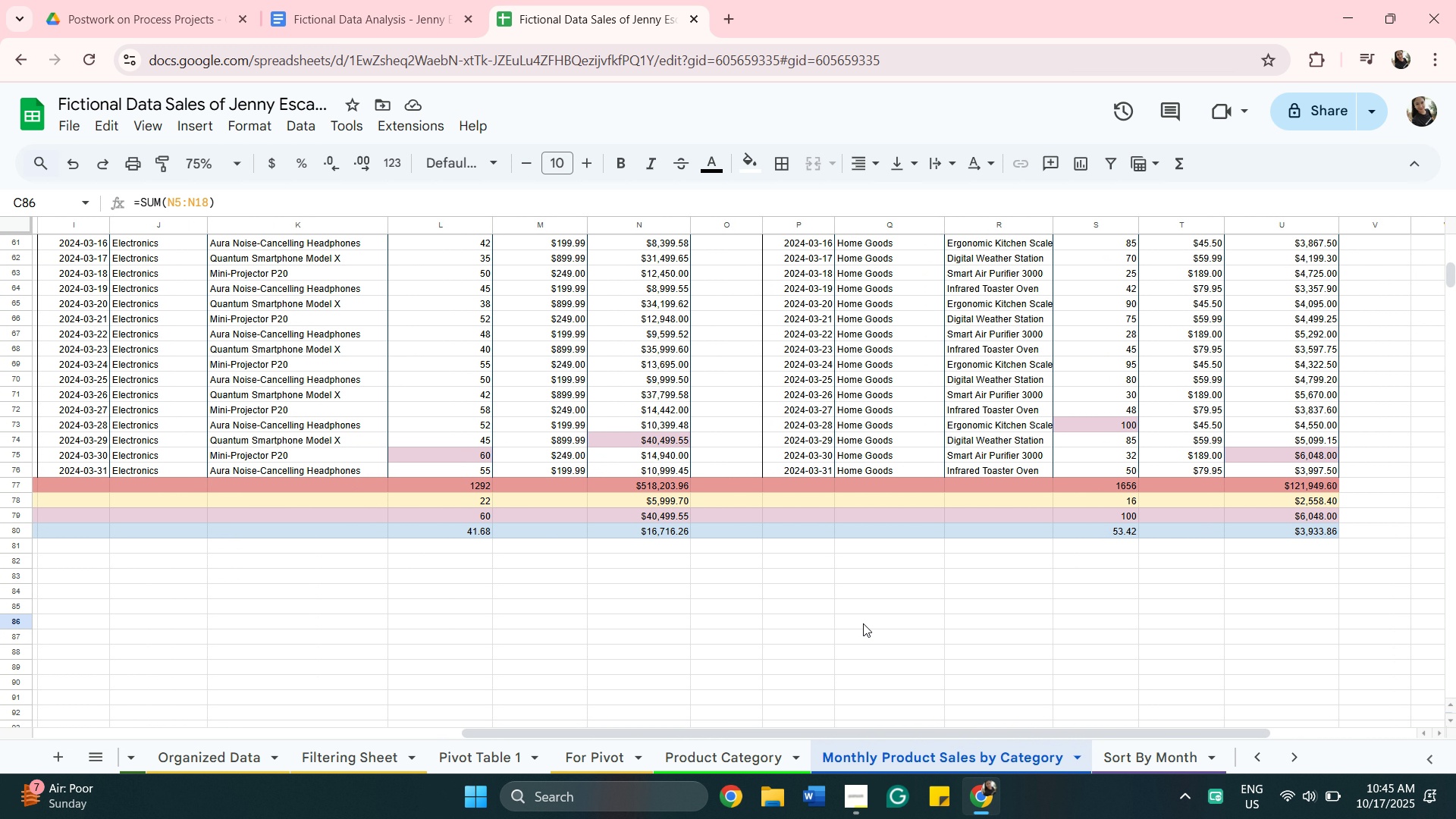 
scroll: coordinate [858, 616], scroll_direction: up, amount: 10.0
 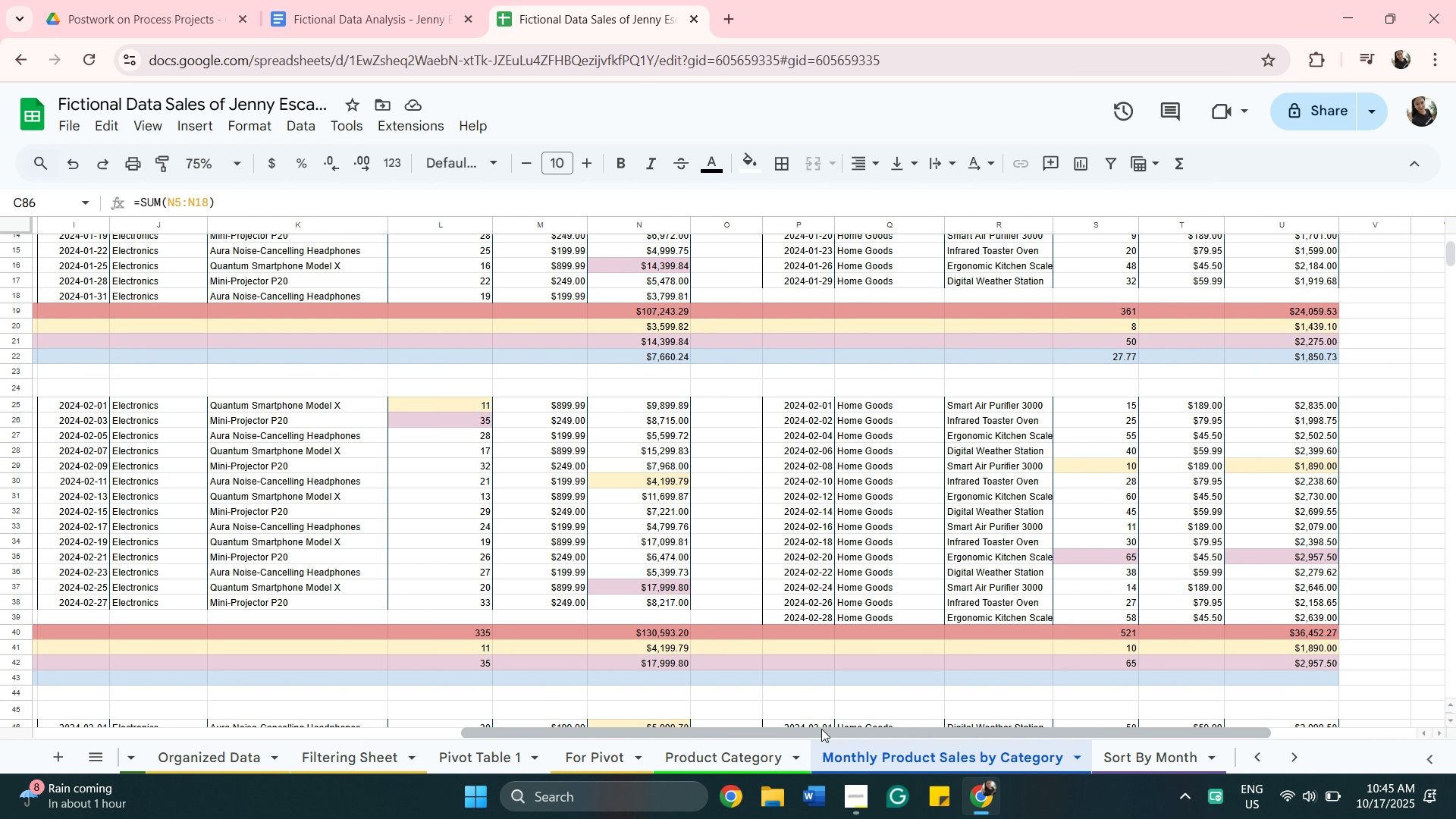 
left_click_drag(start_coordinate=[821, 729], to_coordinate=[946, 729])
 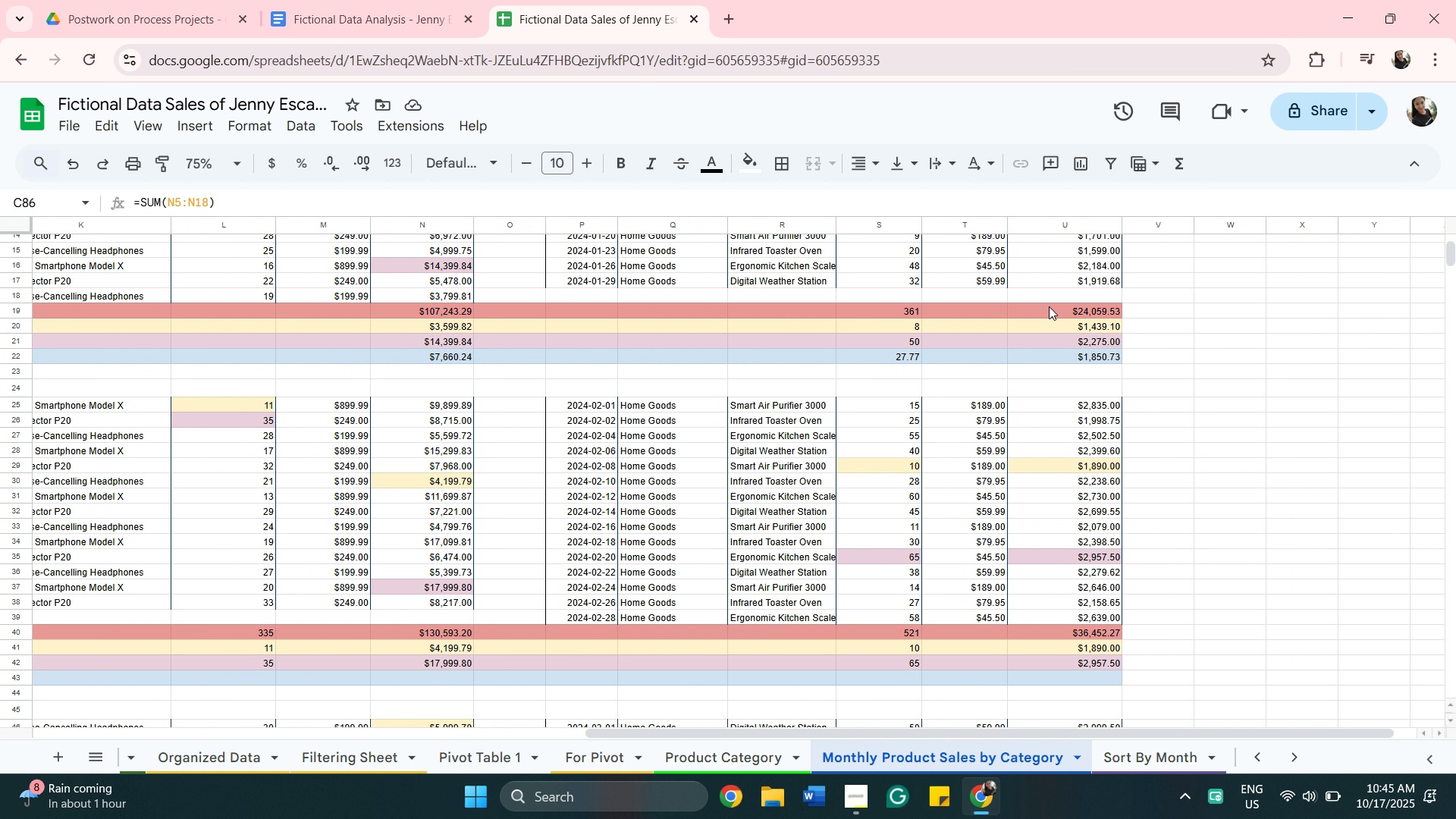 
left_click([1051, 306])
 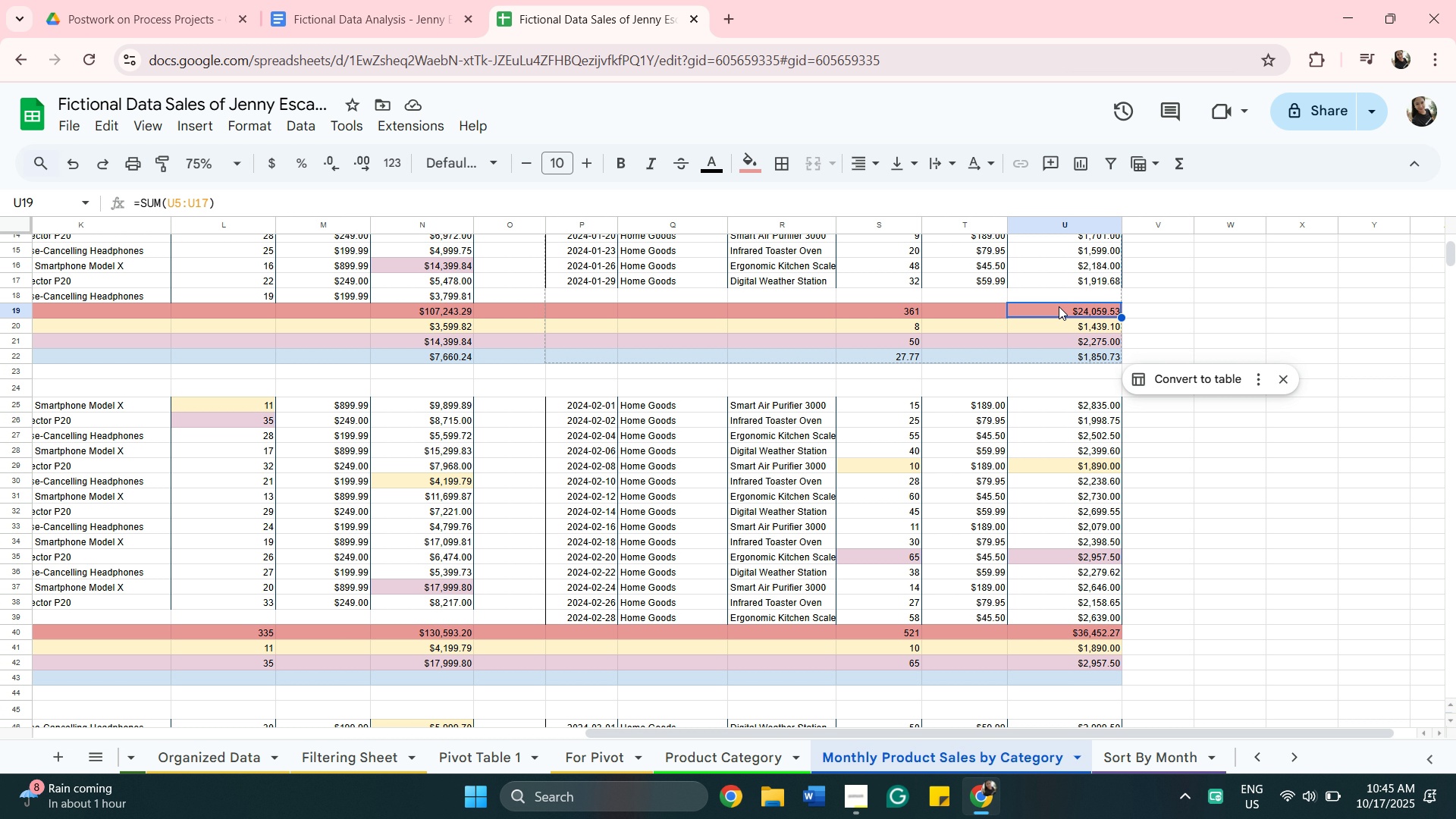 
hold_key(key=ControlLeft, duration=1.27)
 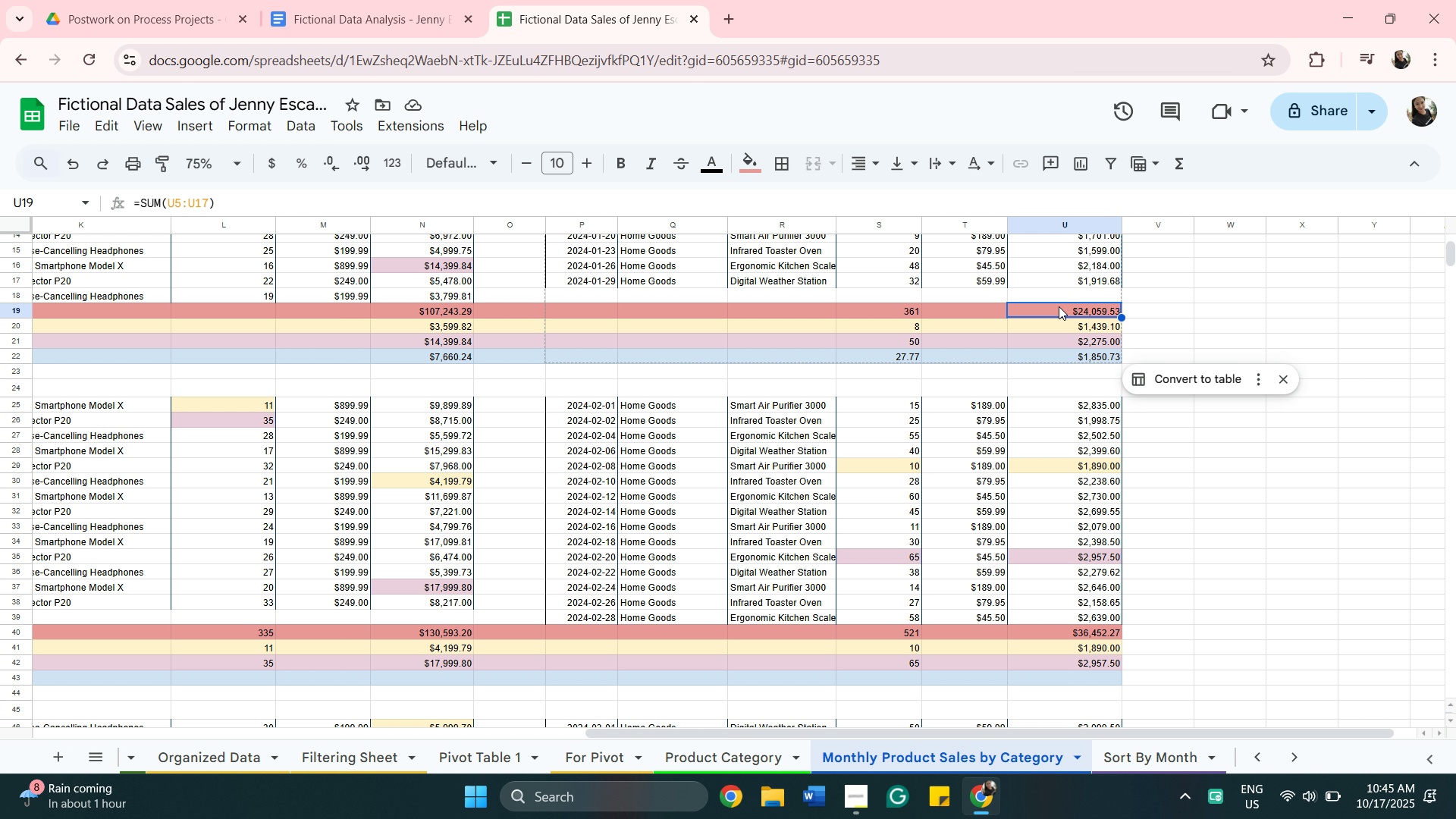 
double_click([1059, 306])
 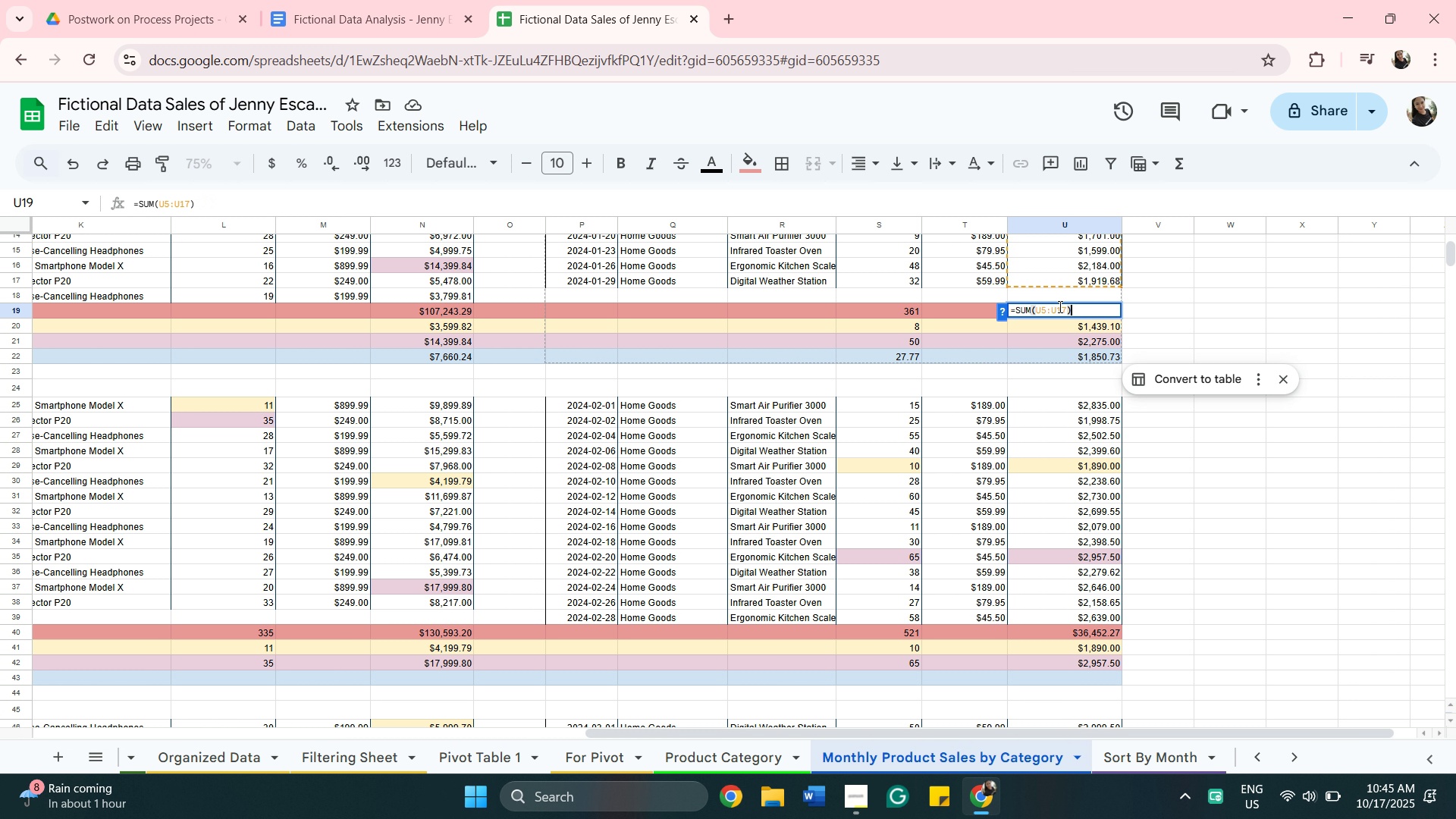 
key(Control+A)
 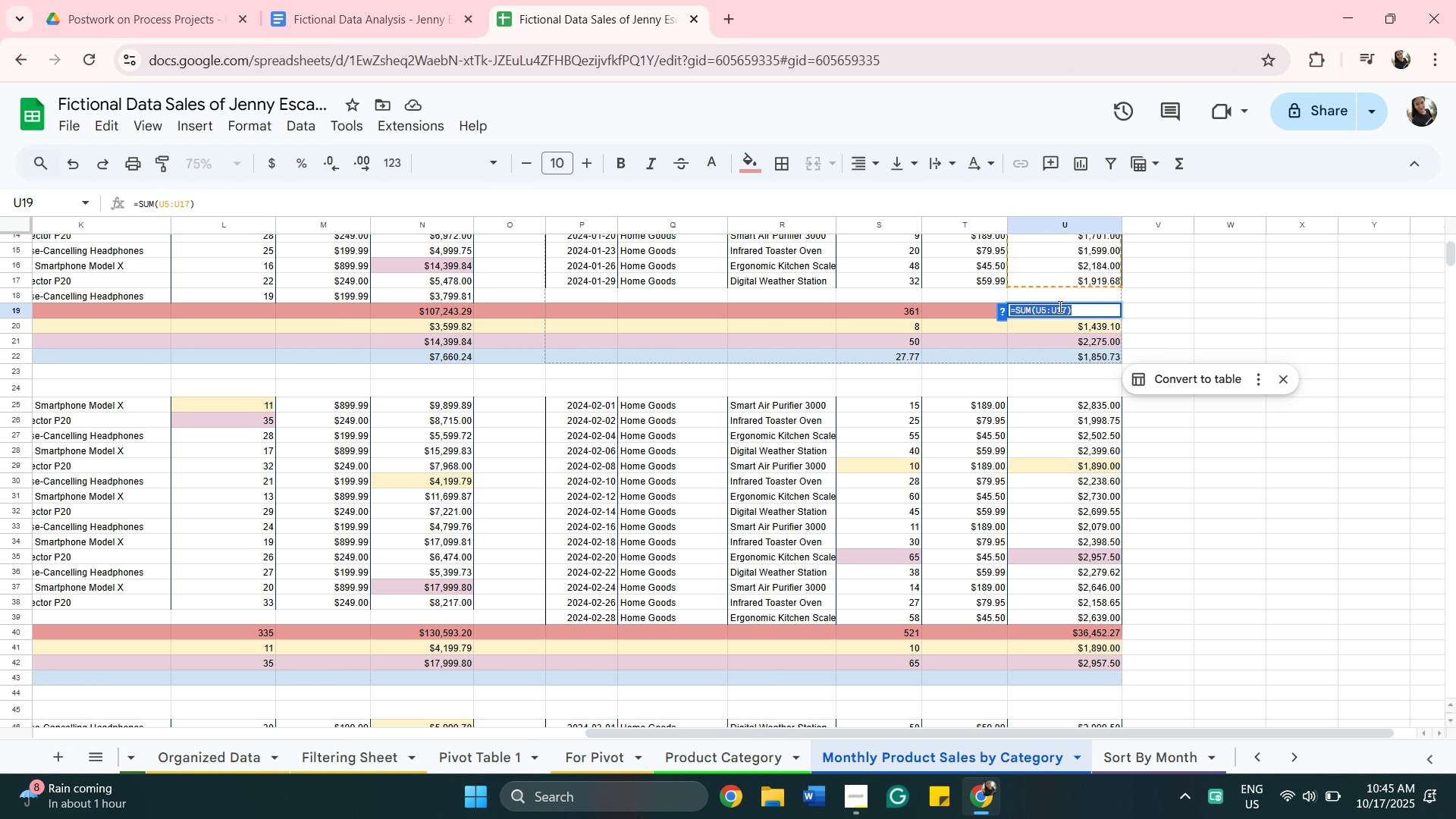 
key(Control+C)
 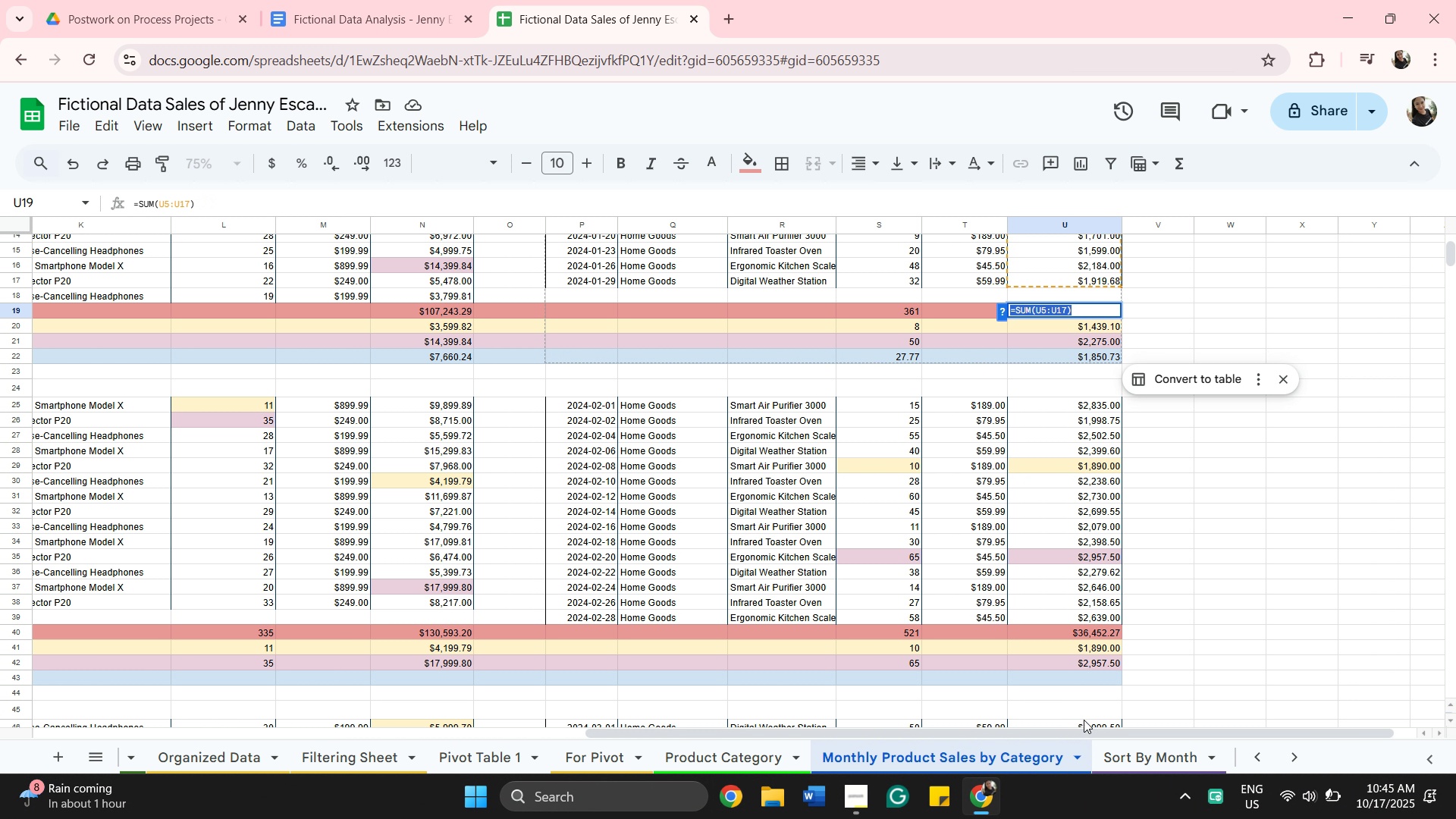 
left_click_drag(start_coordinate=[1096, 731], to_coordinate=[459, 723])
 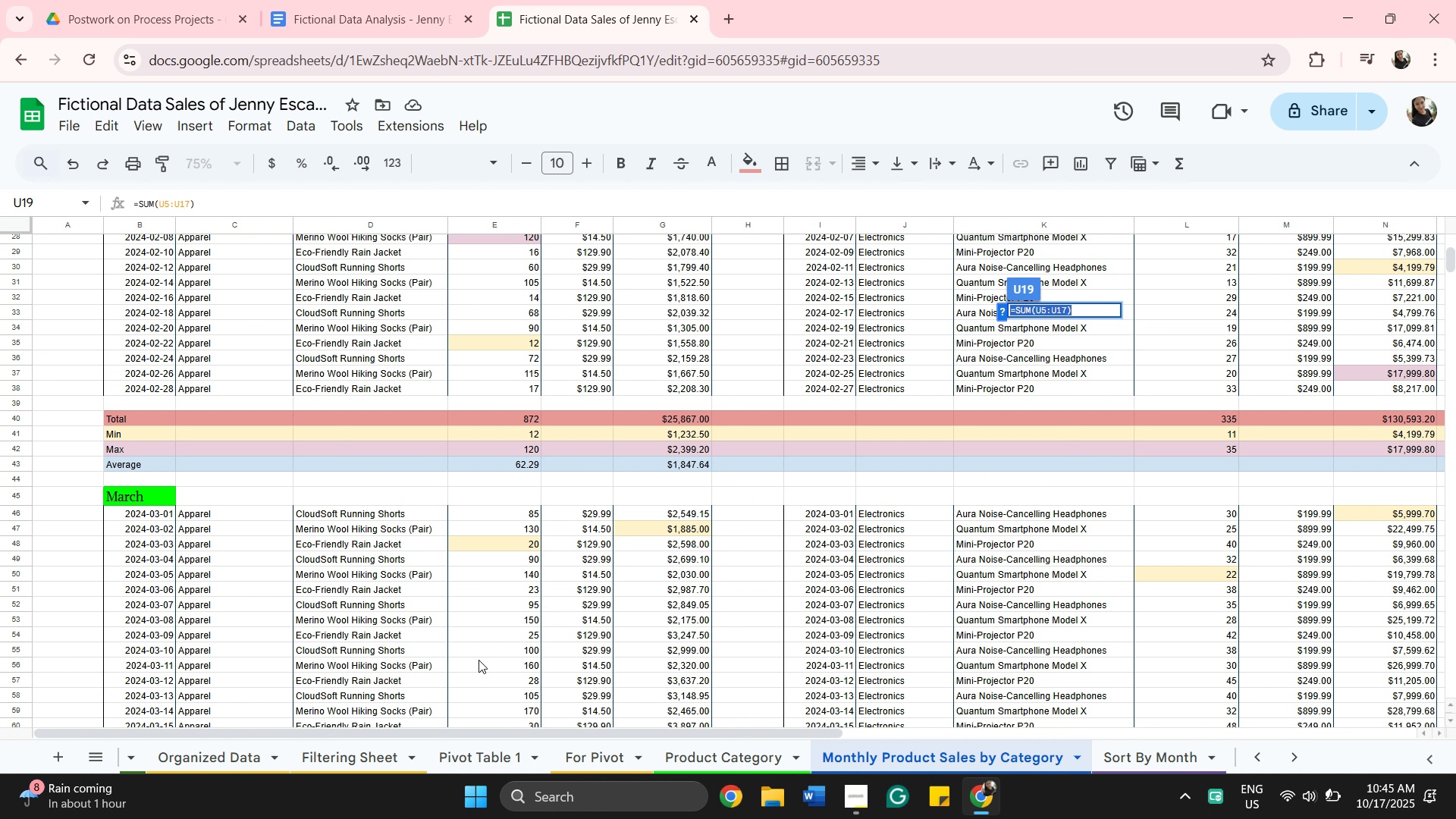 
scroll: coordinate [493, 647], scroll_direction: down, amount: 10.0
 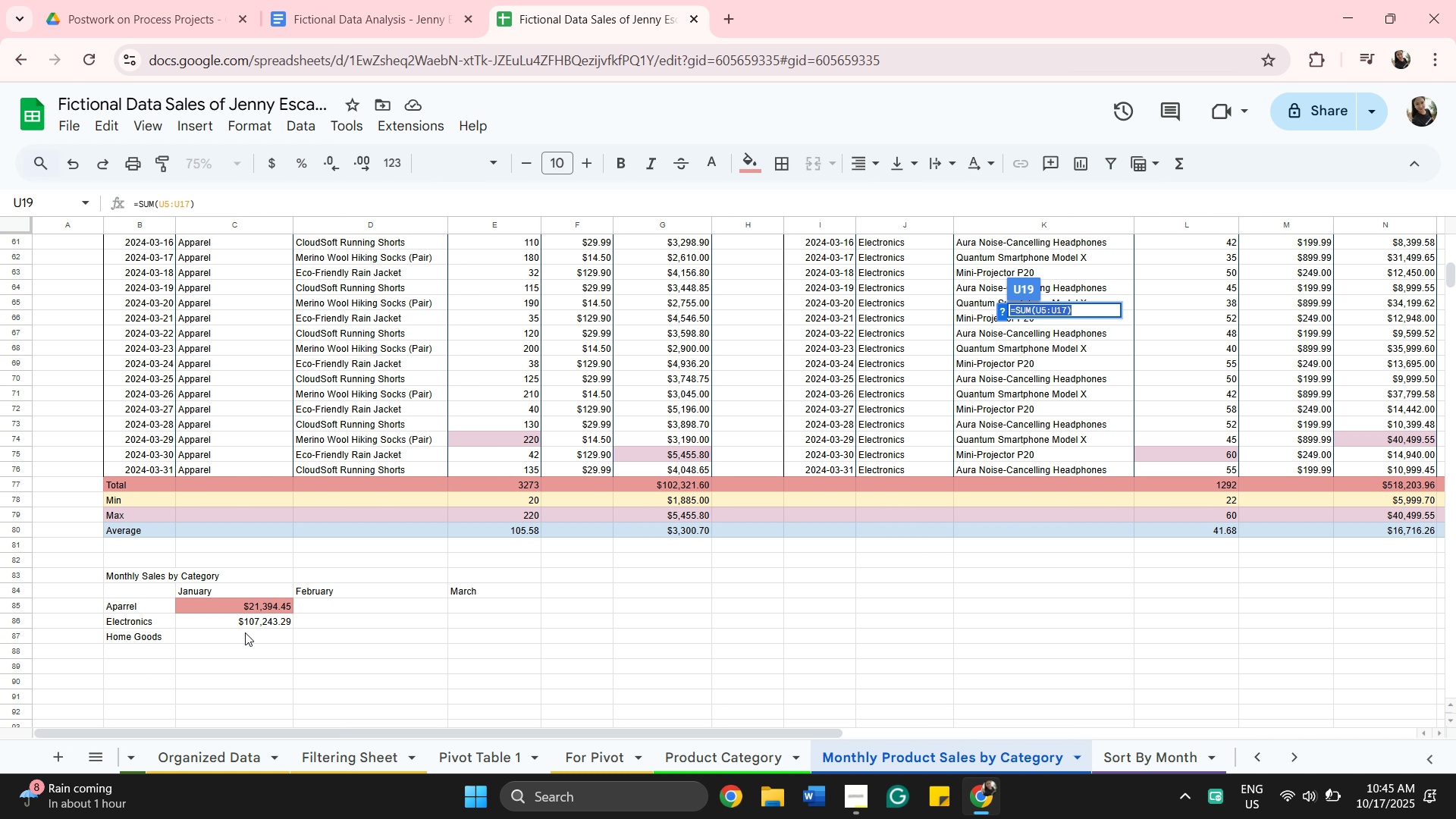 
left_click([245, 632])
 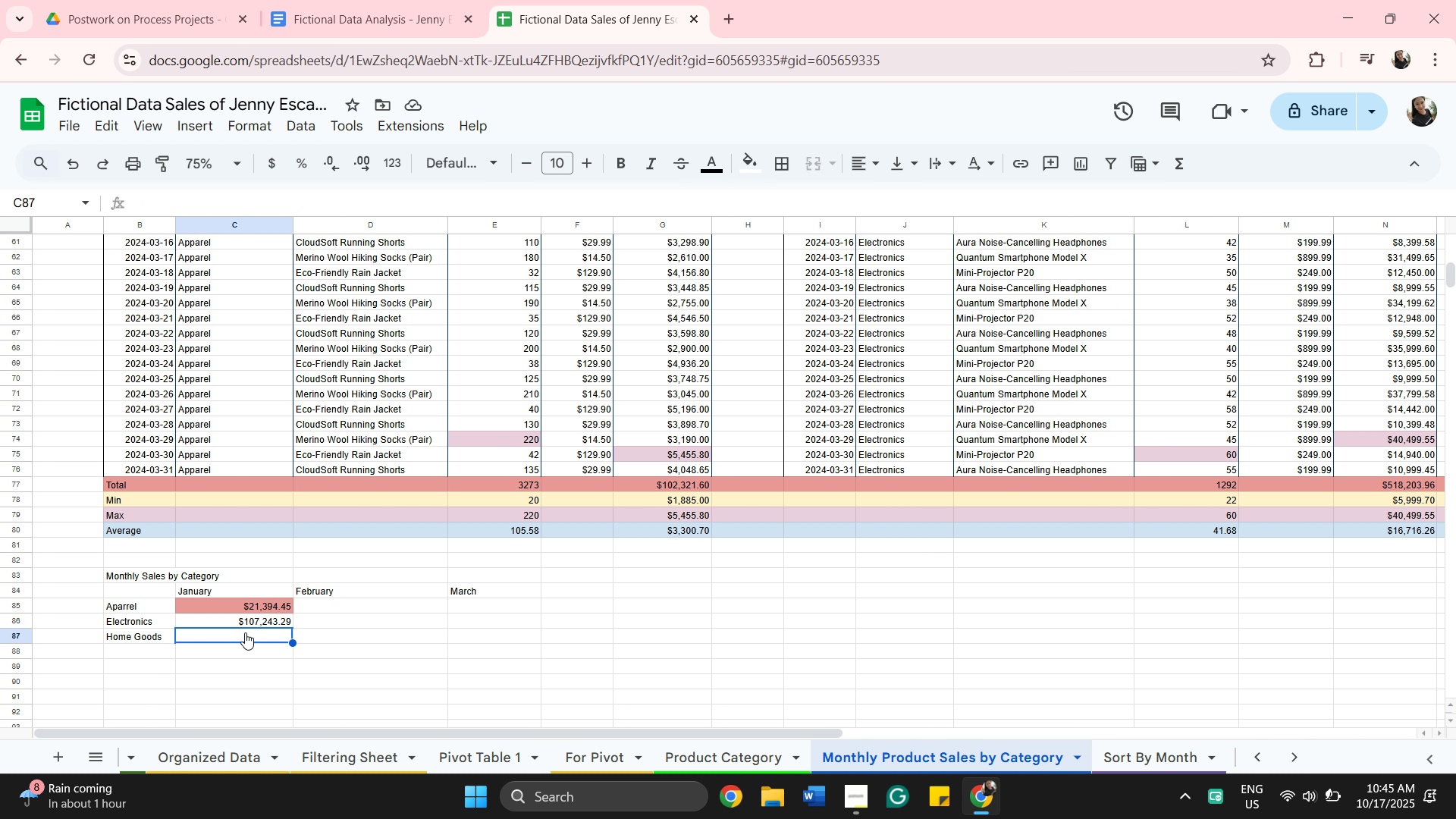 
right_click([245, 632])
 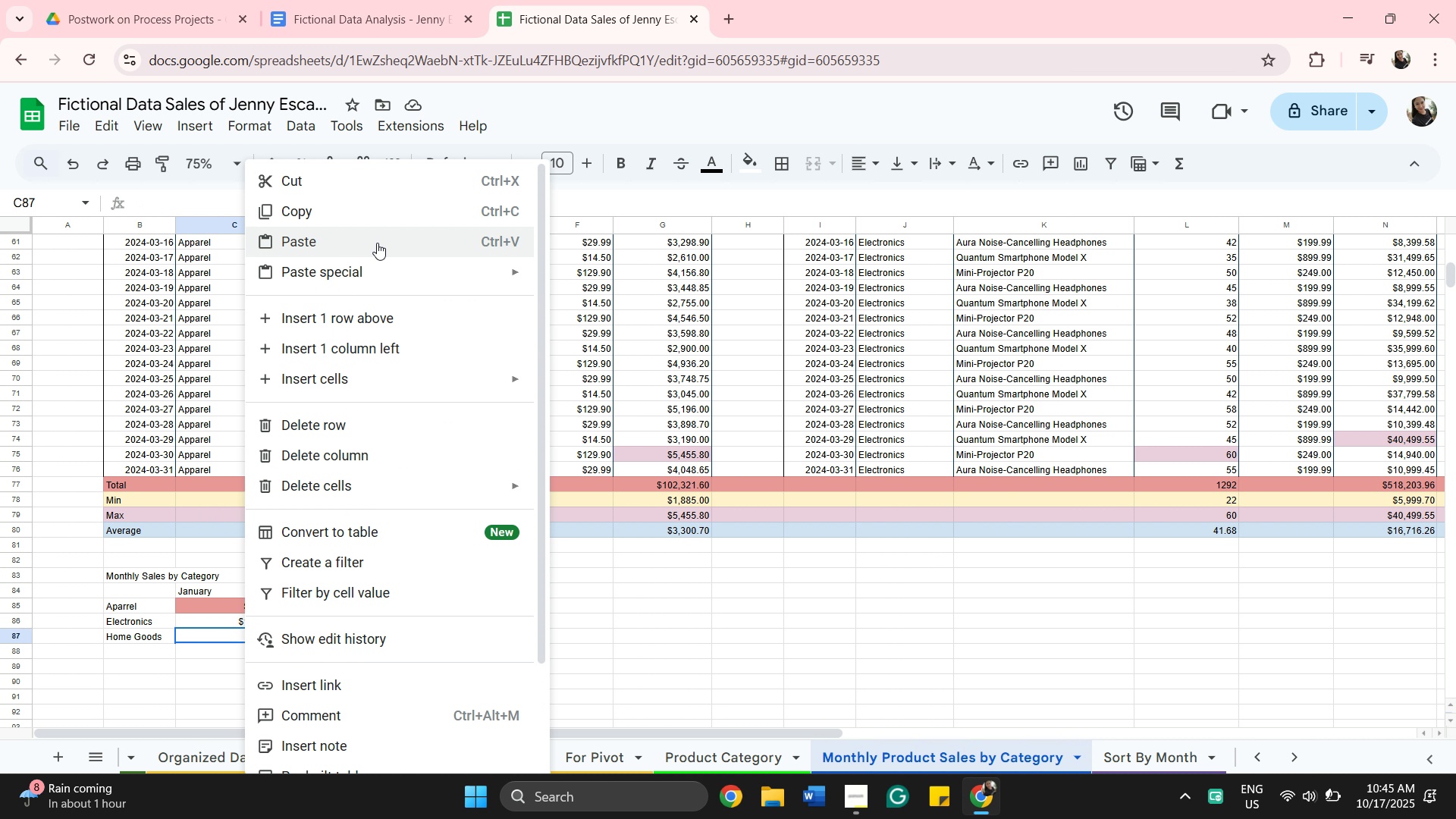 
left_click([377, 241])
 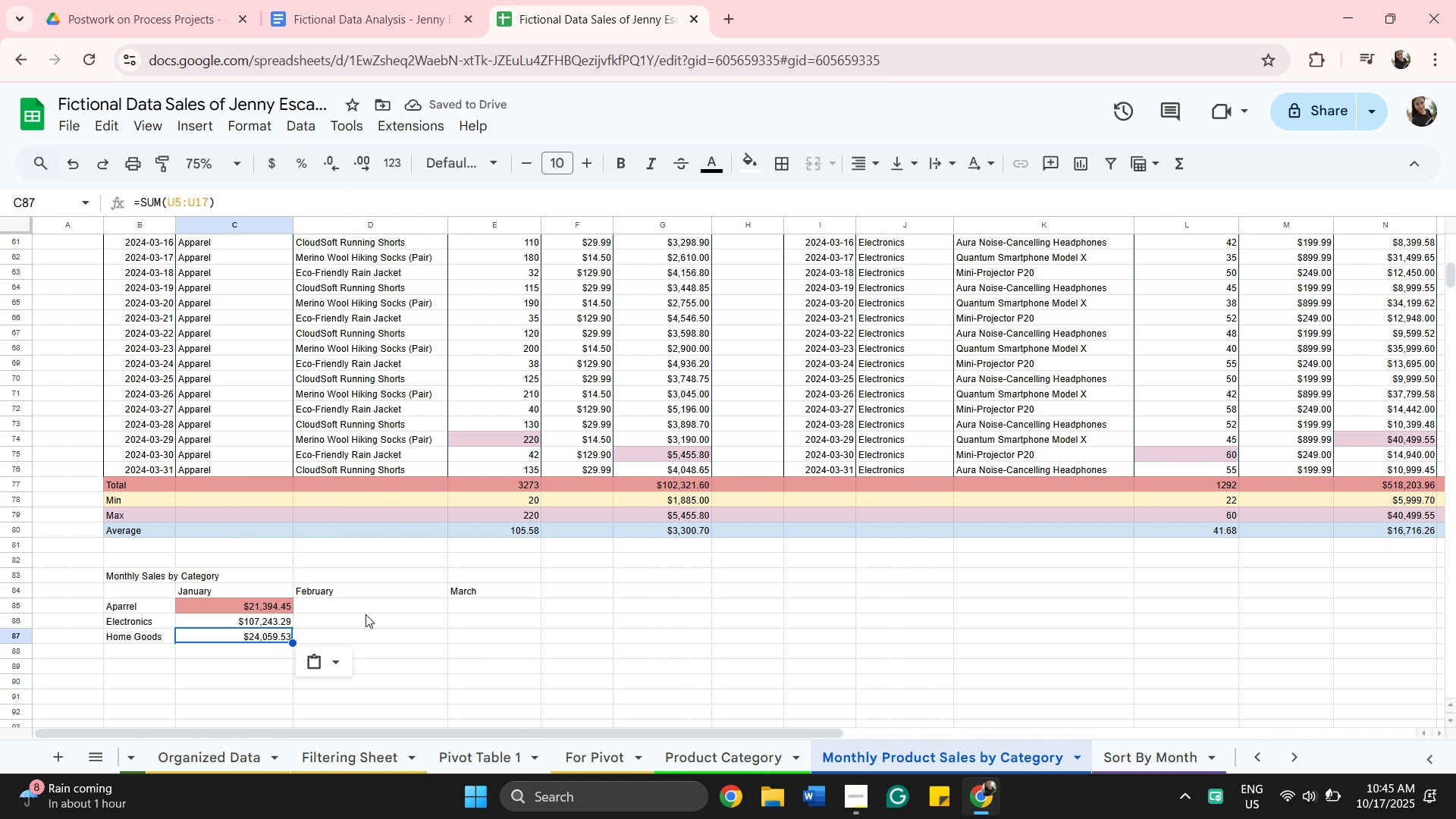 
left_click([367, 610])
 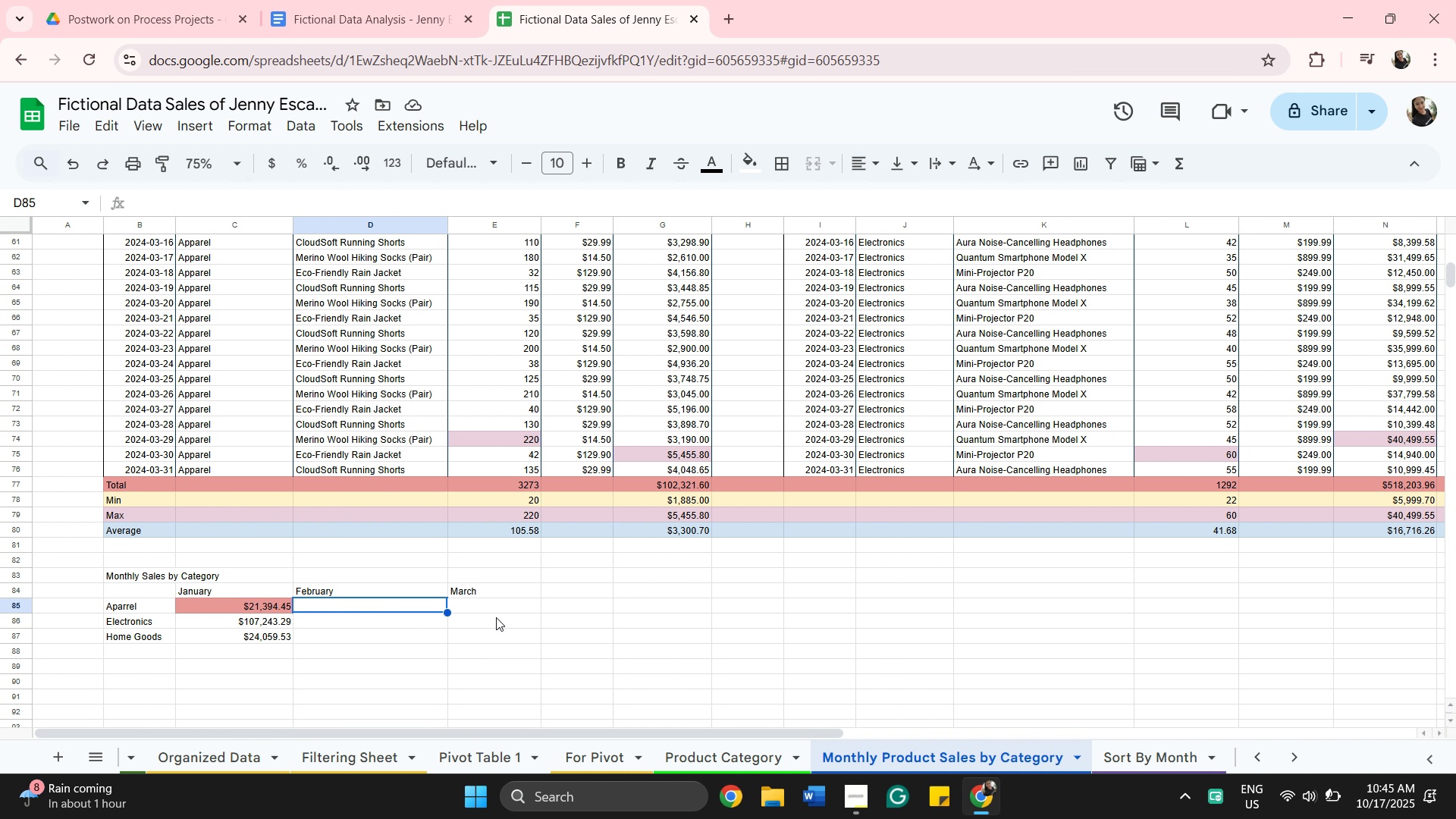 
scroll: coordinate [625, 580], scroll_direction: up, amount: 8.0
 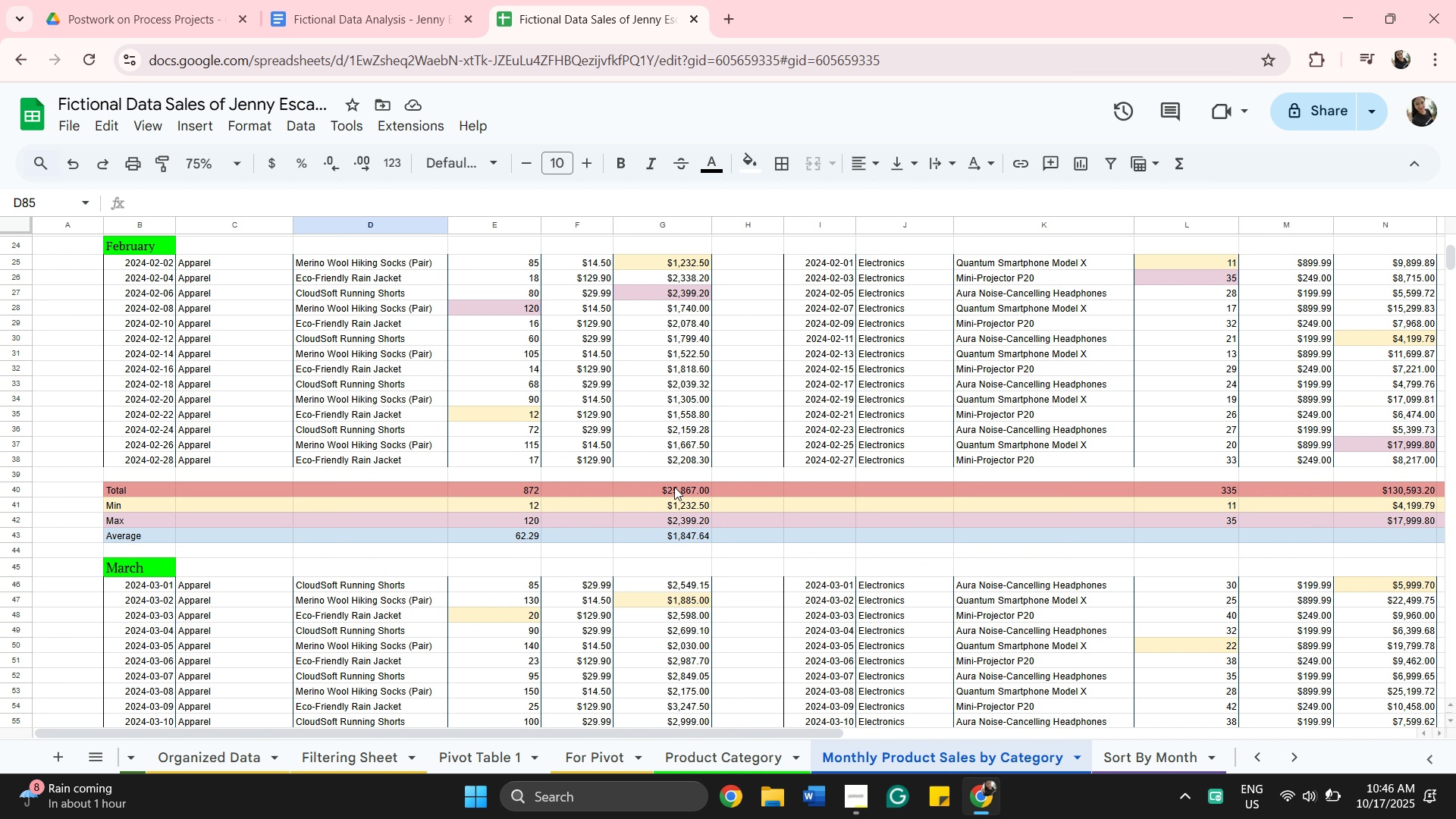 
right_click([674, 487])
 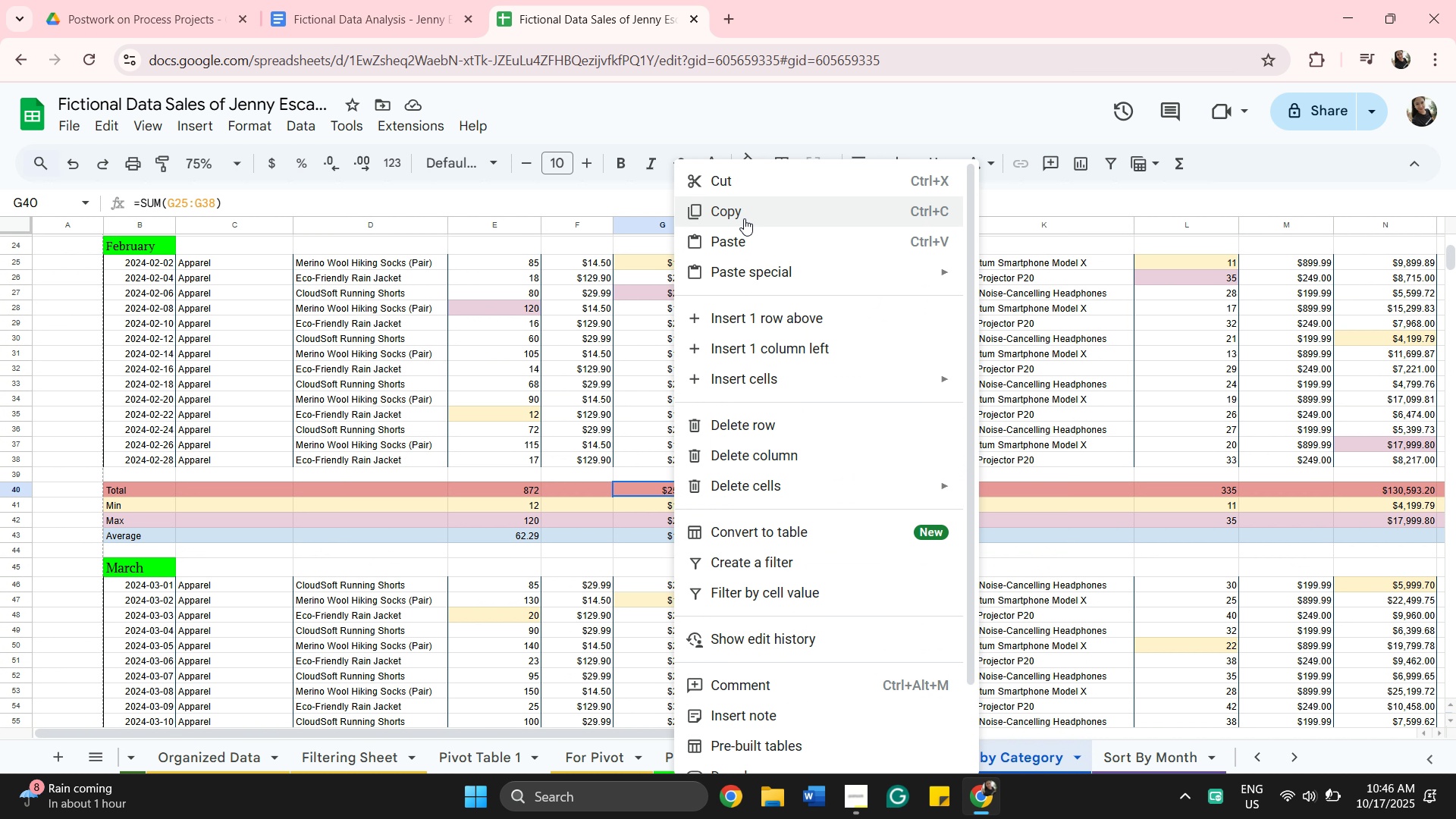 
left_click([744, 218])
 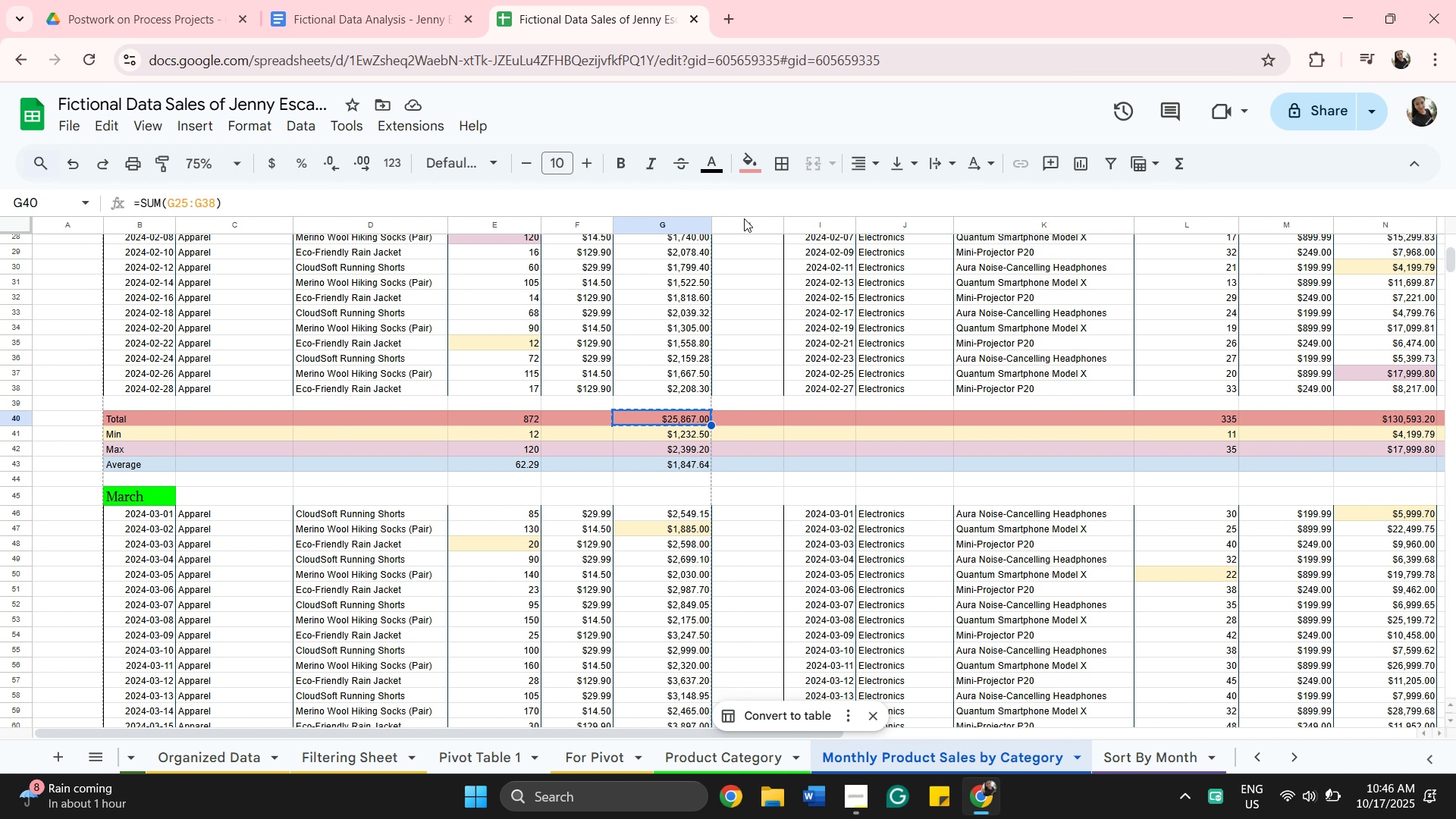 
scroll: coordinate [700, 386], scroll_direction: down, amount: 12.0
 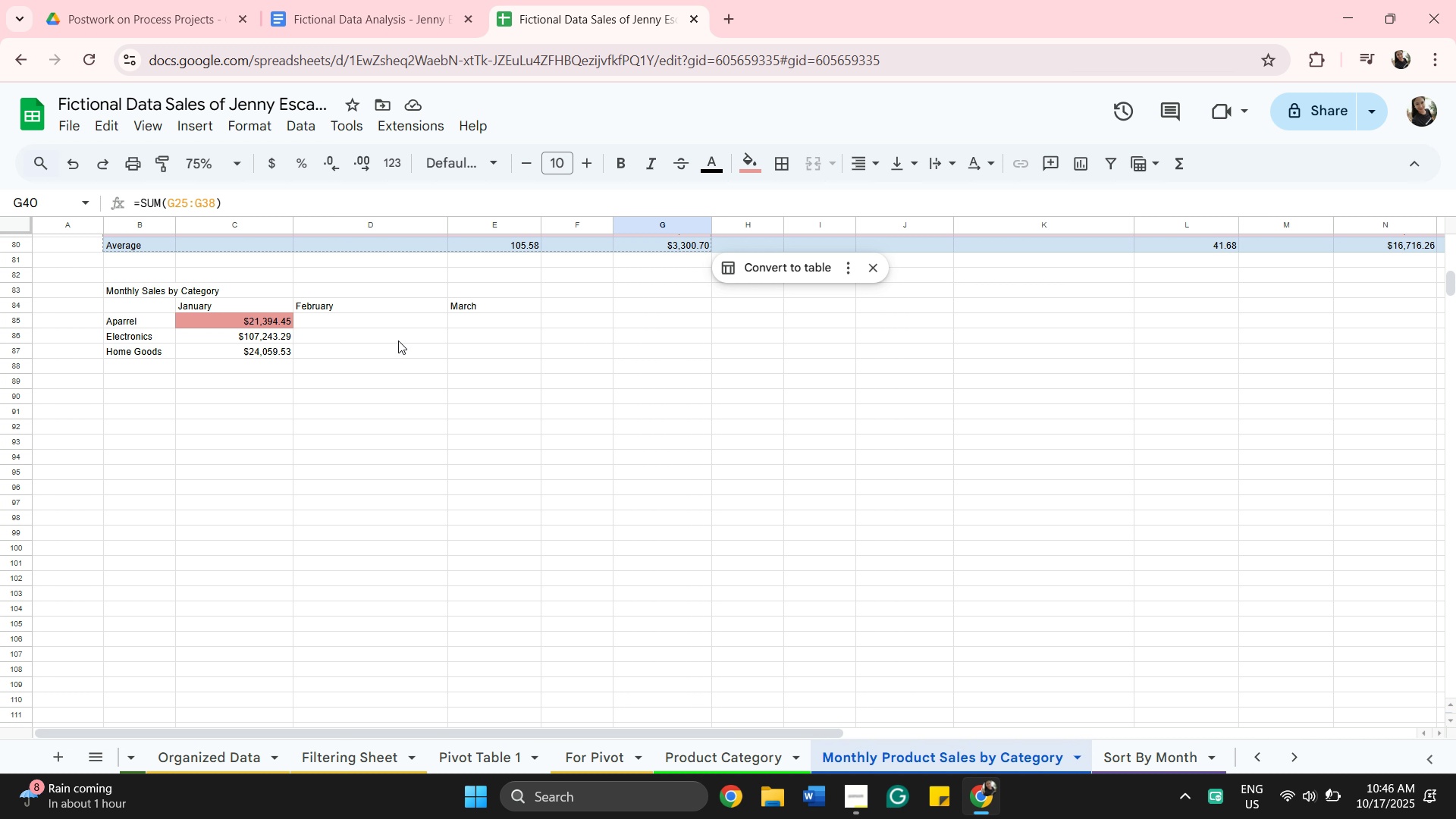 
scroll: coordinate [759, 355], scroll_direction: up, amount: 15.0
 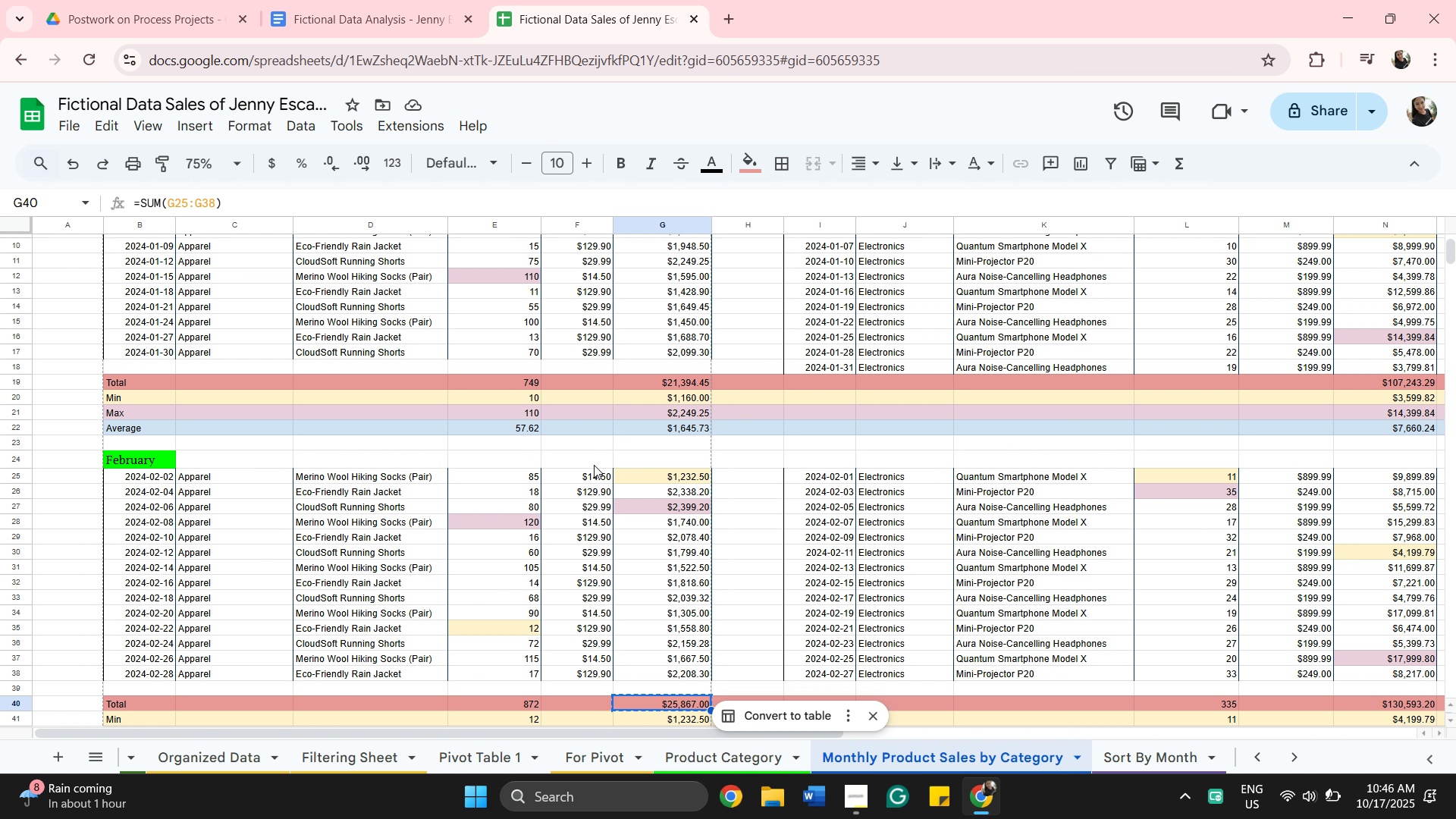 
scroll: coordinate [625, 473], scroll_direction: down, amount: 1.0
 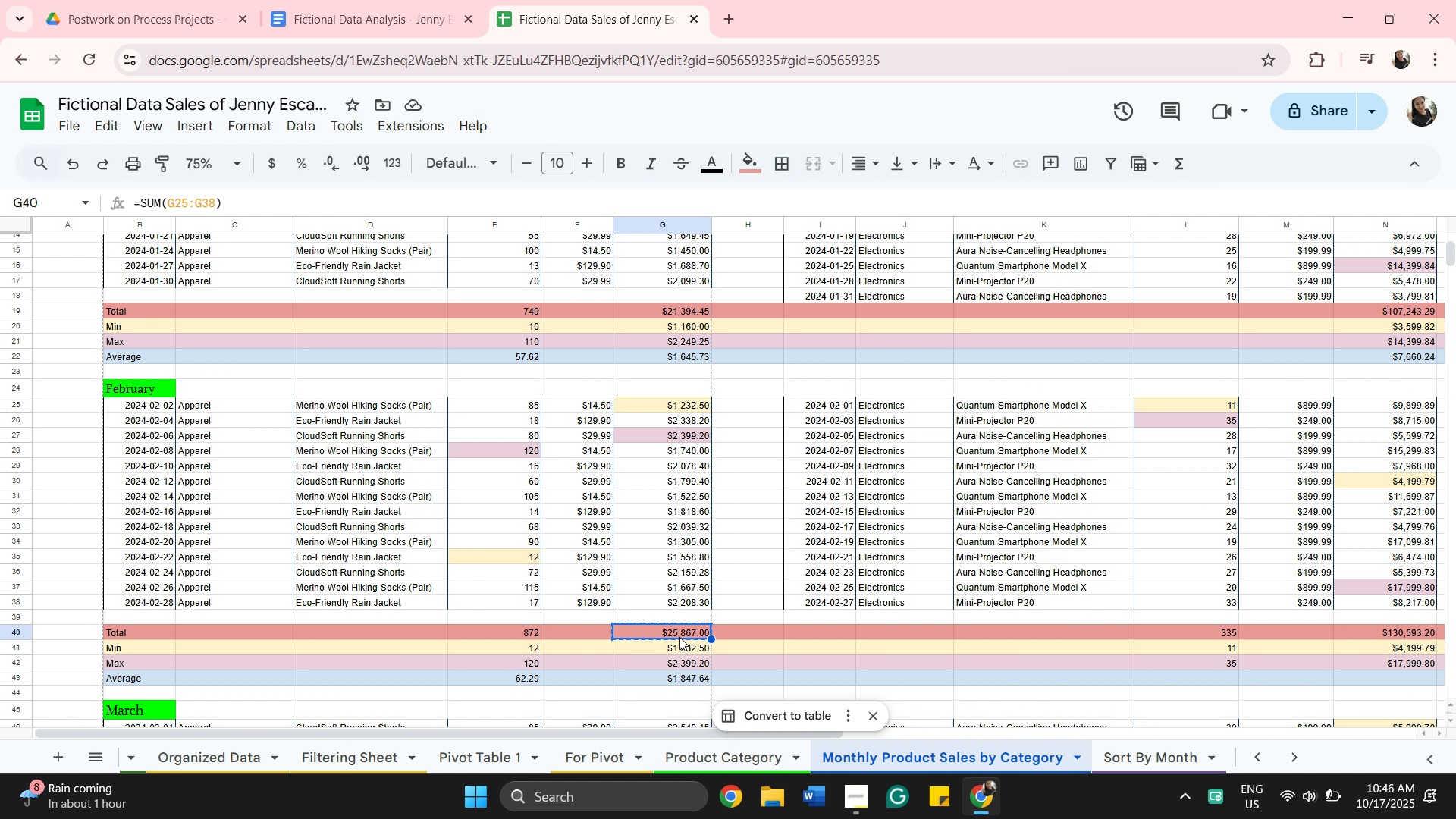 
double_click([679, 637])
 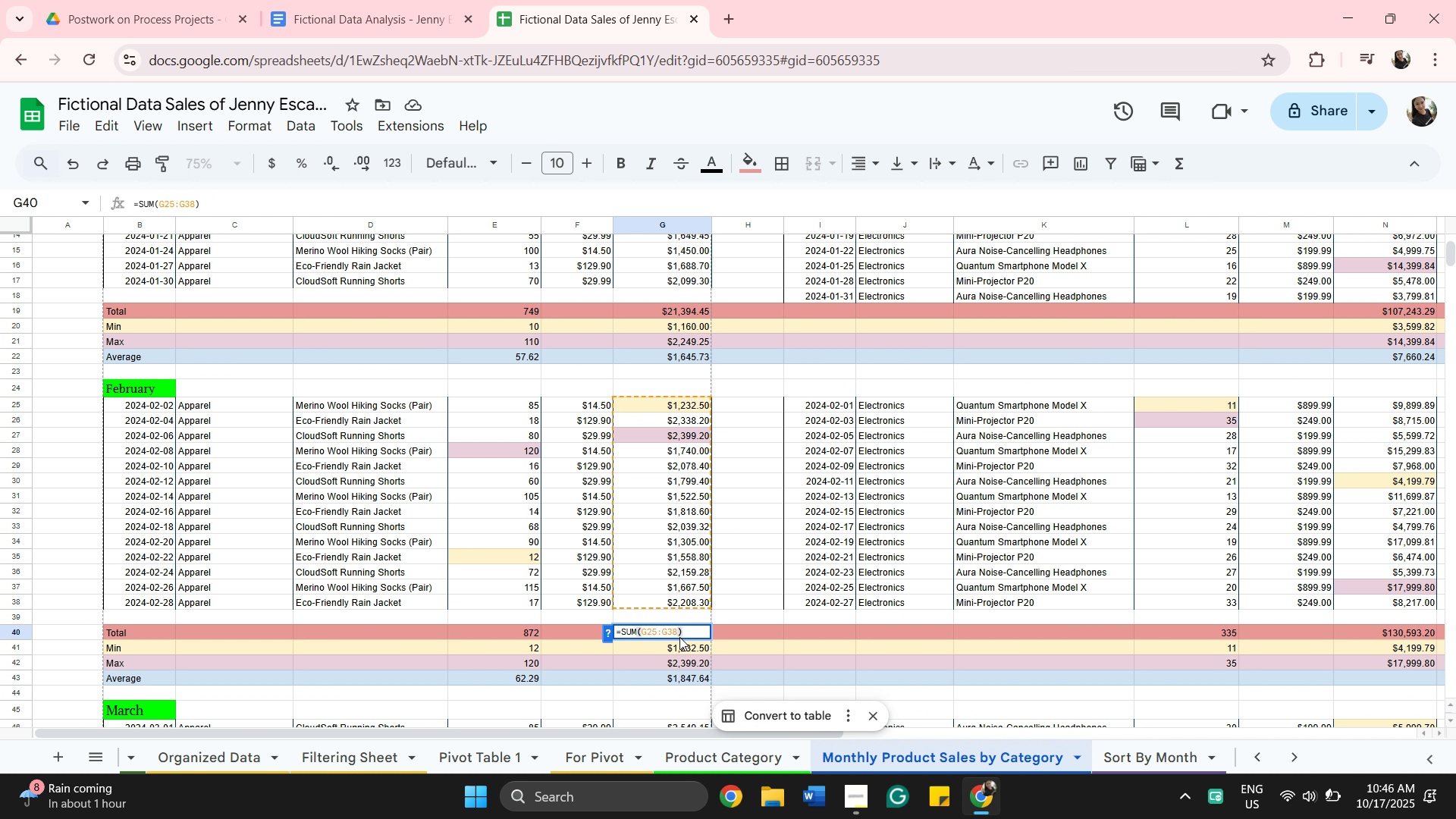 
key(Control+A)
 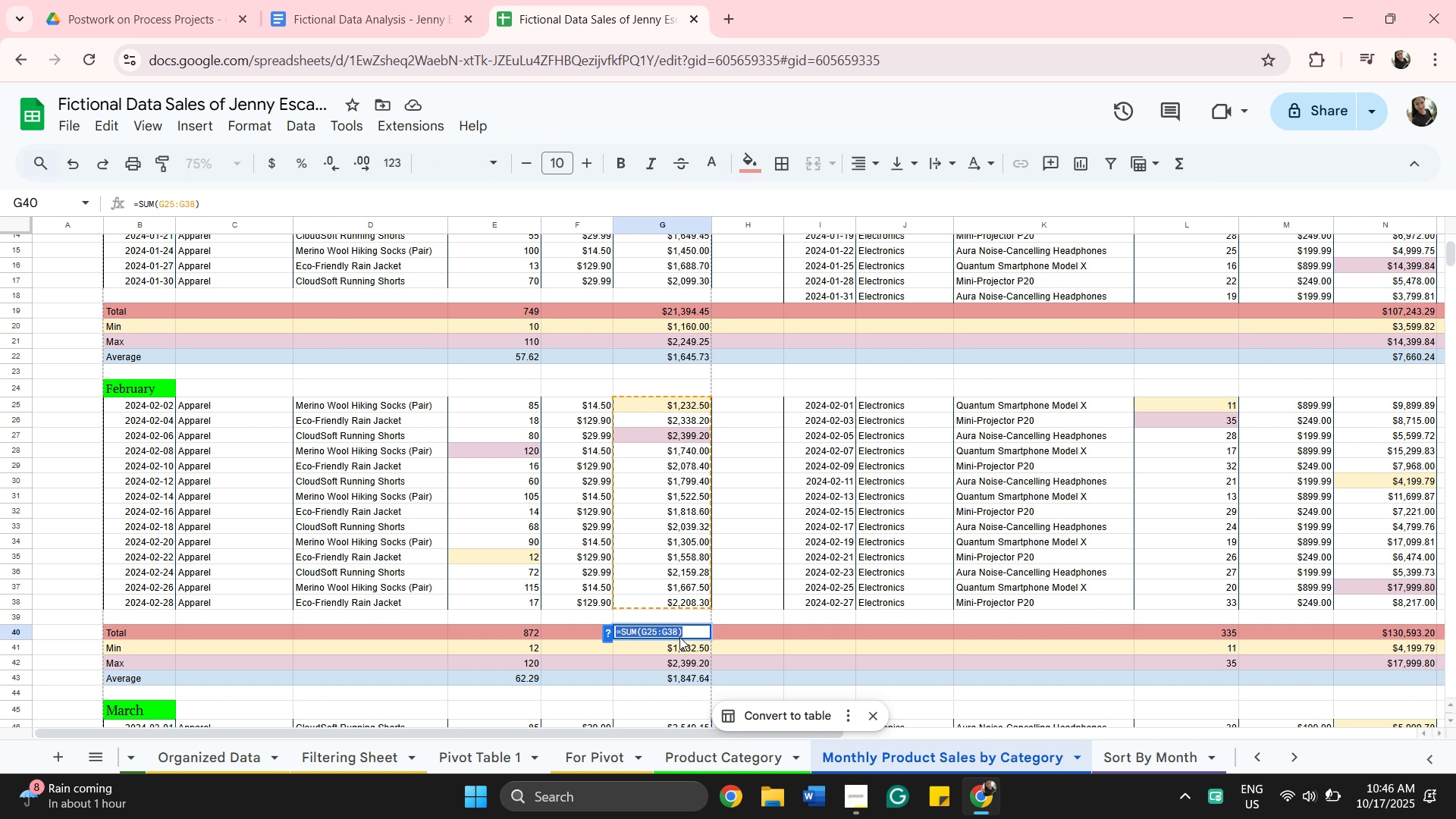 
key(Control+C)
 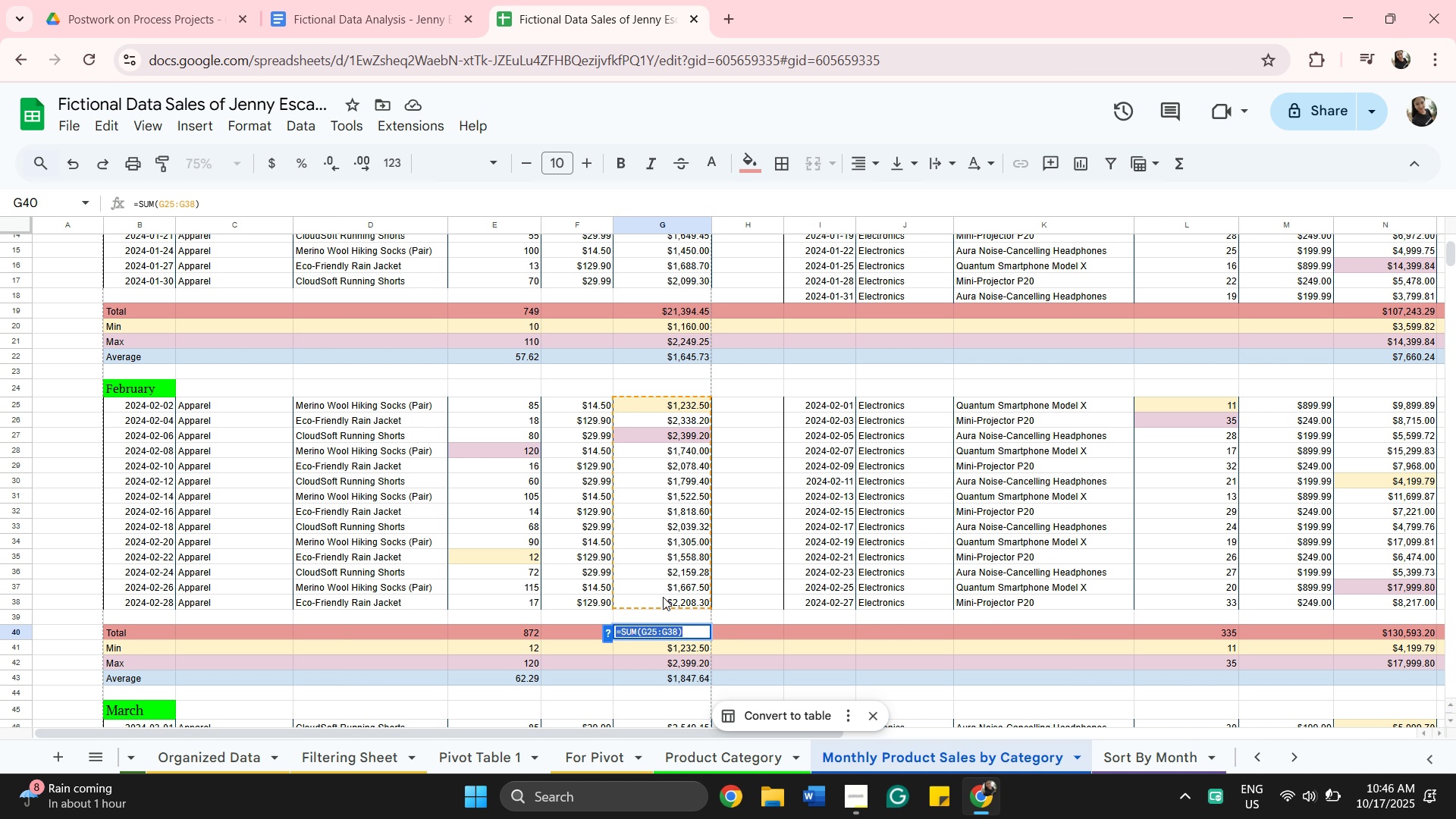 
scroll: coordinate [530, 620], scroll_direction: down, amount: 16.0
 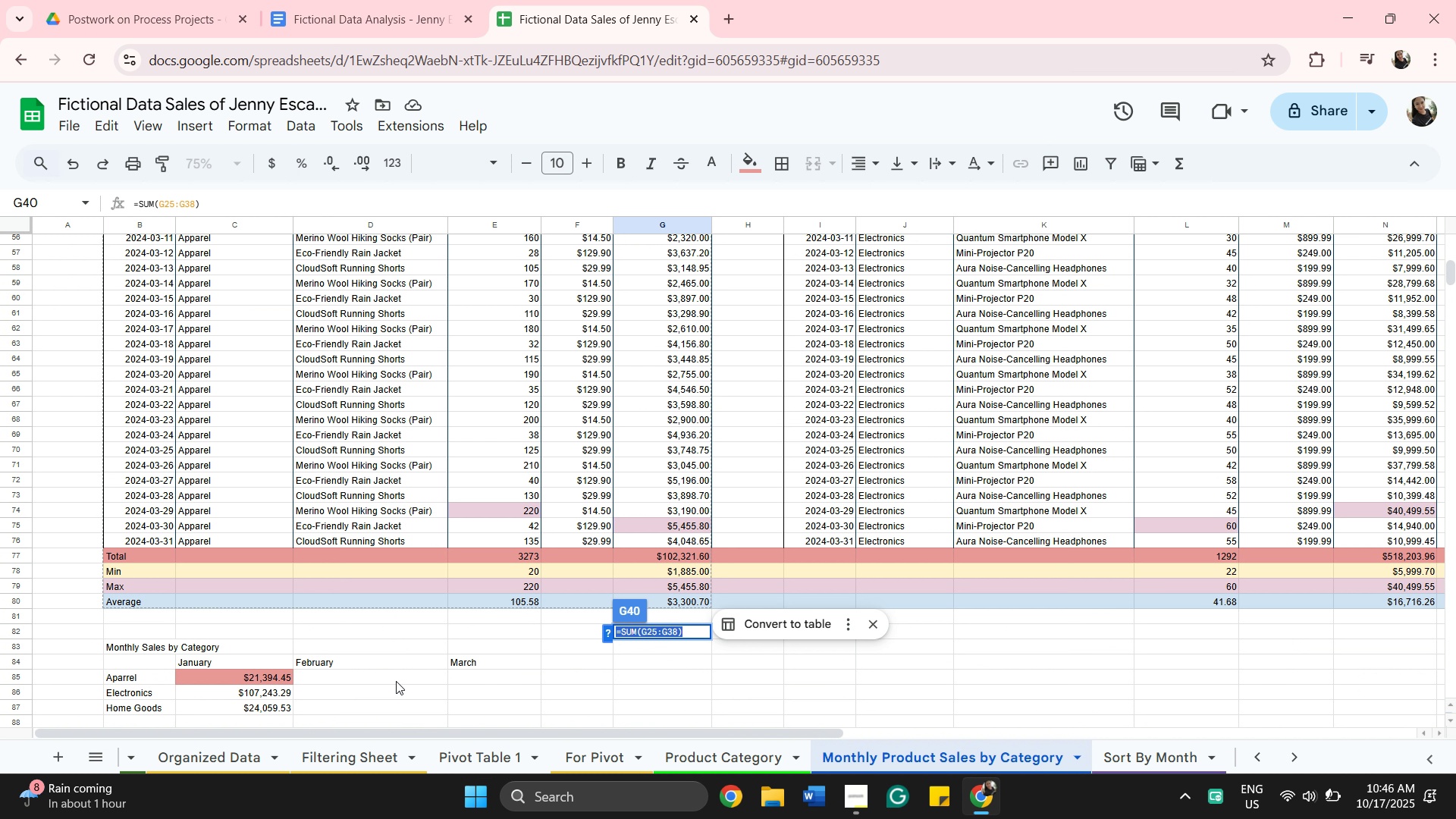 
left_click([392, 681])
 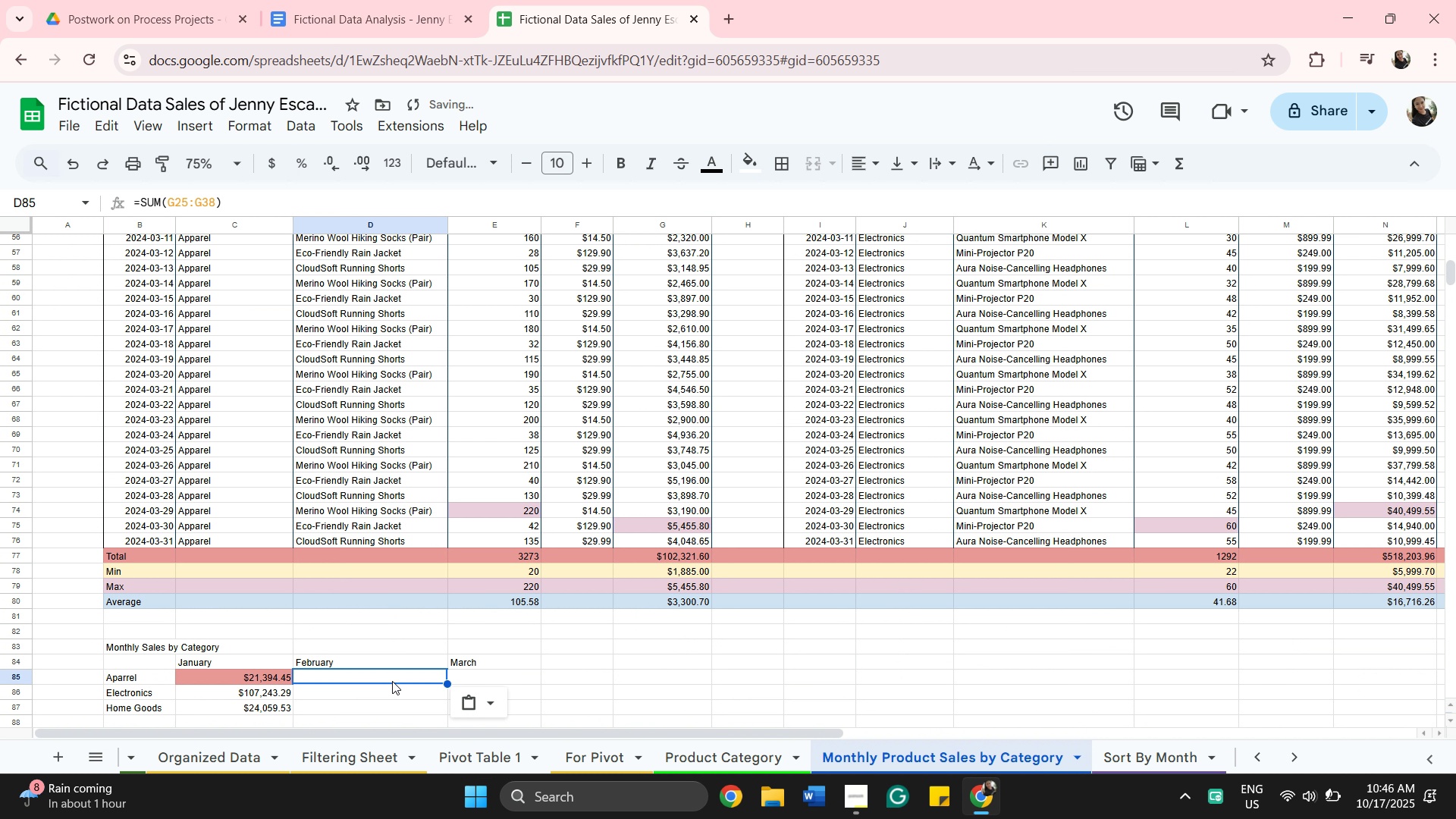 
key(Control+V)
 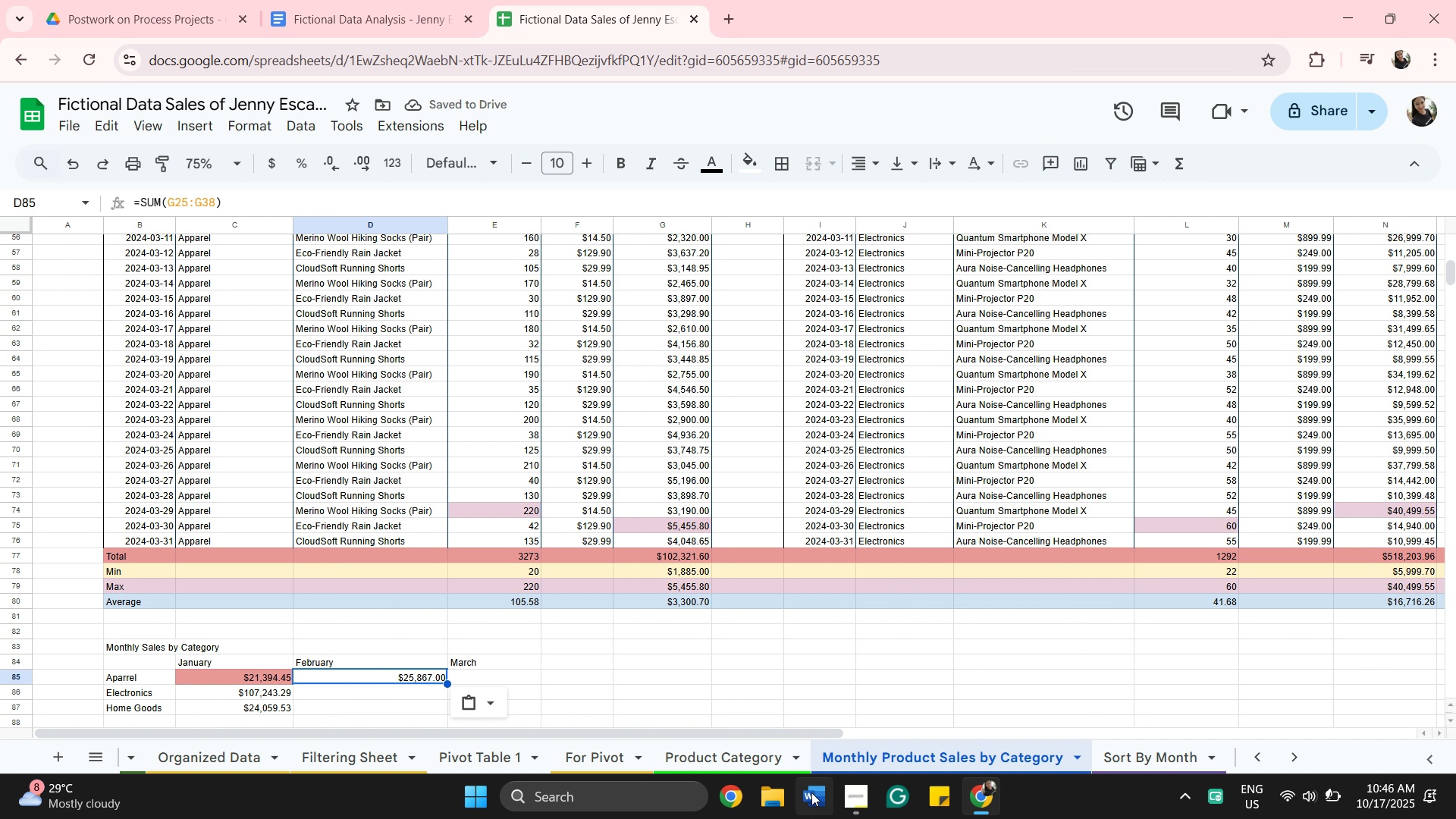 
scroll: coordinate [1061, 682], scroll_direction: up, amount: 5.0
 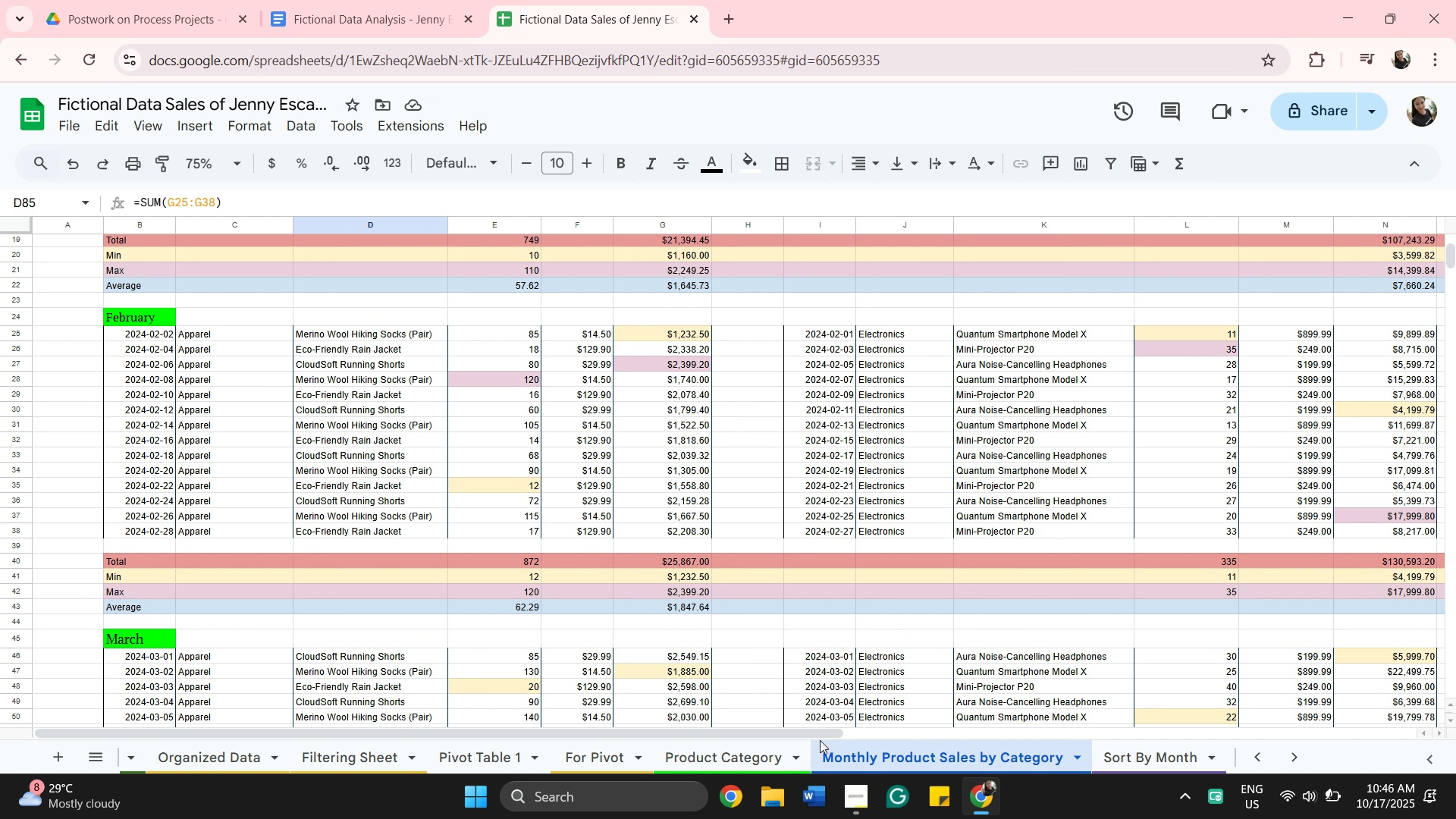 
left_click_drag(start_coordinate=[816, 731], to_coordinate=[998, 758])
 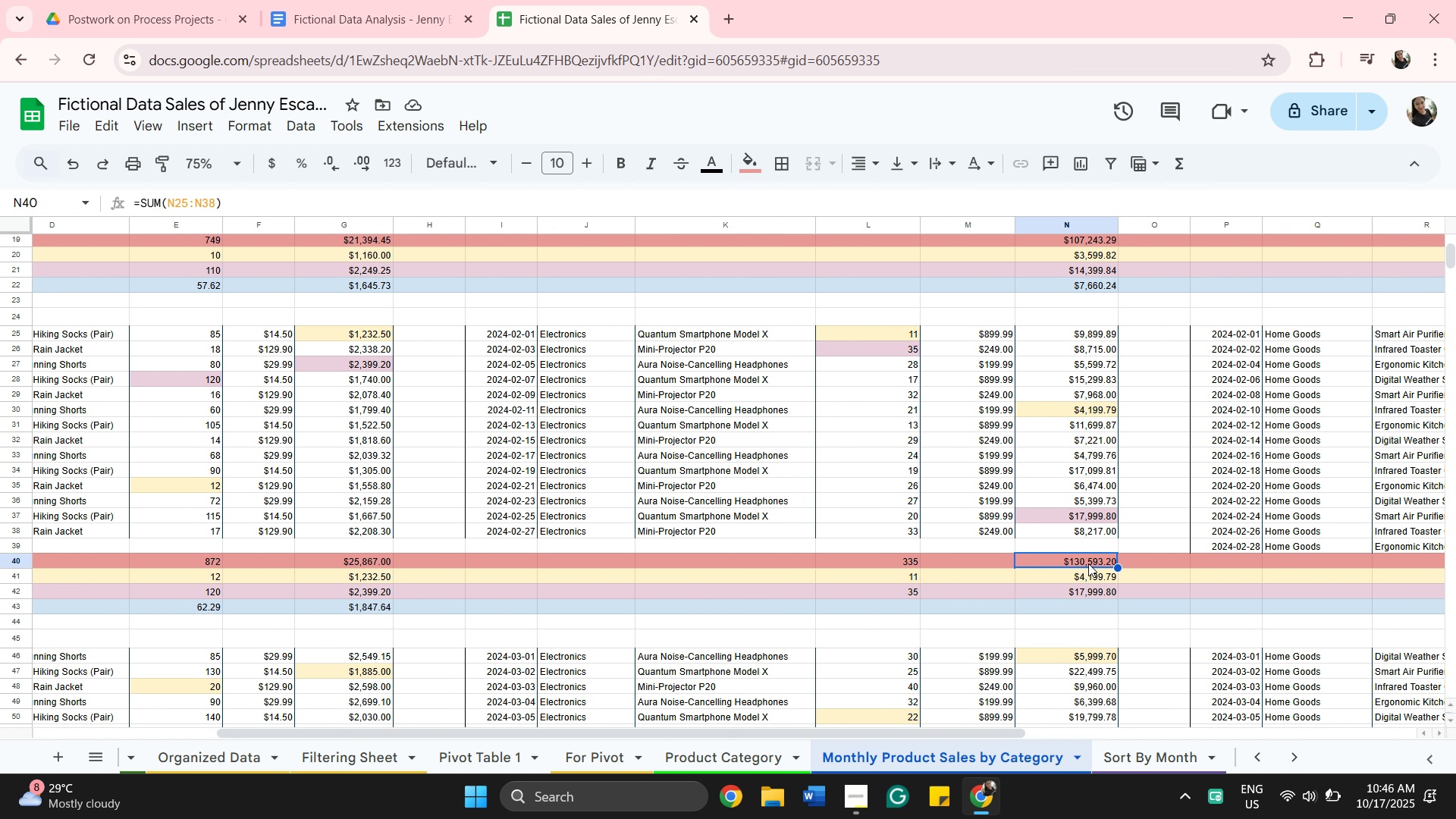 
right_click([1088, 563])
 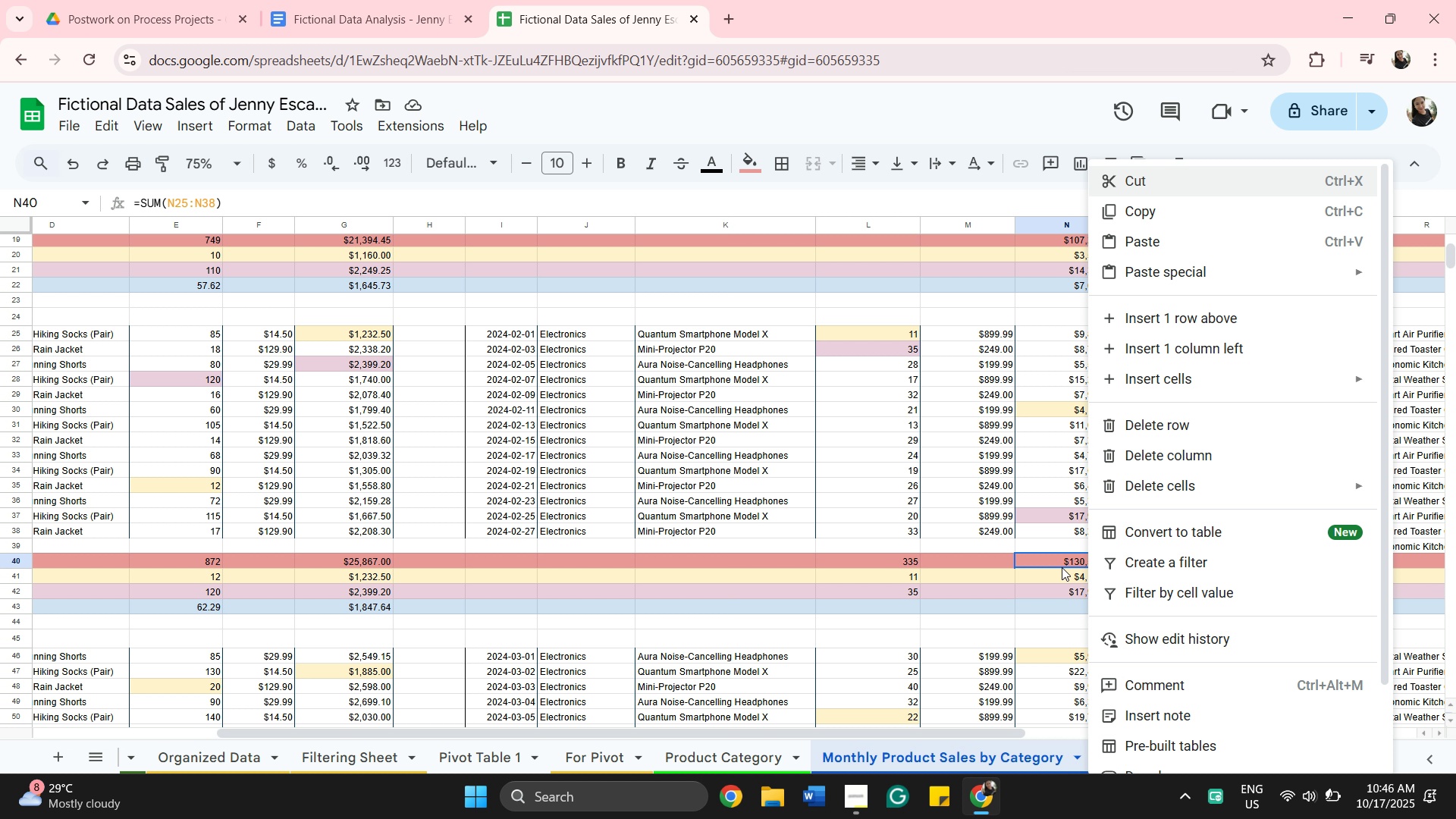 
double_click([1088, 563])
 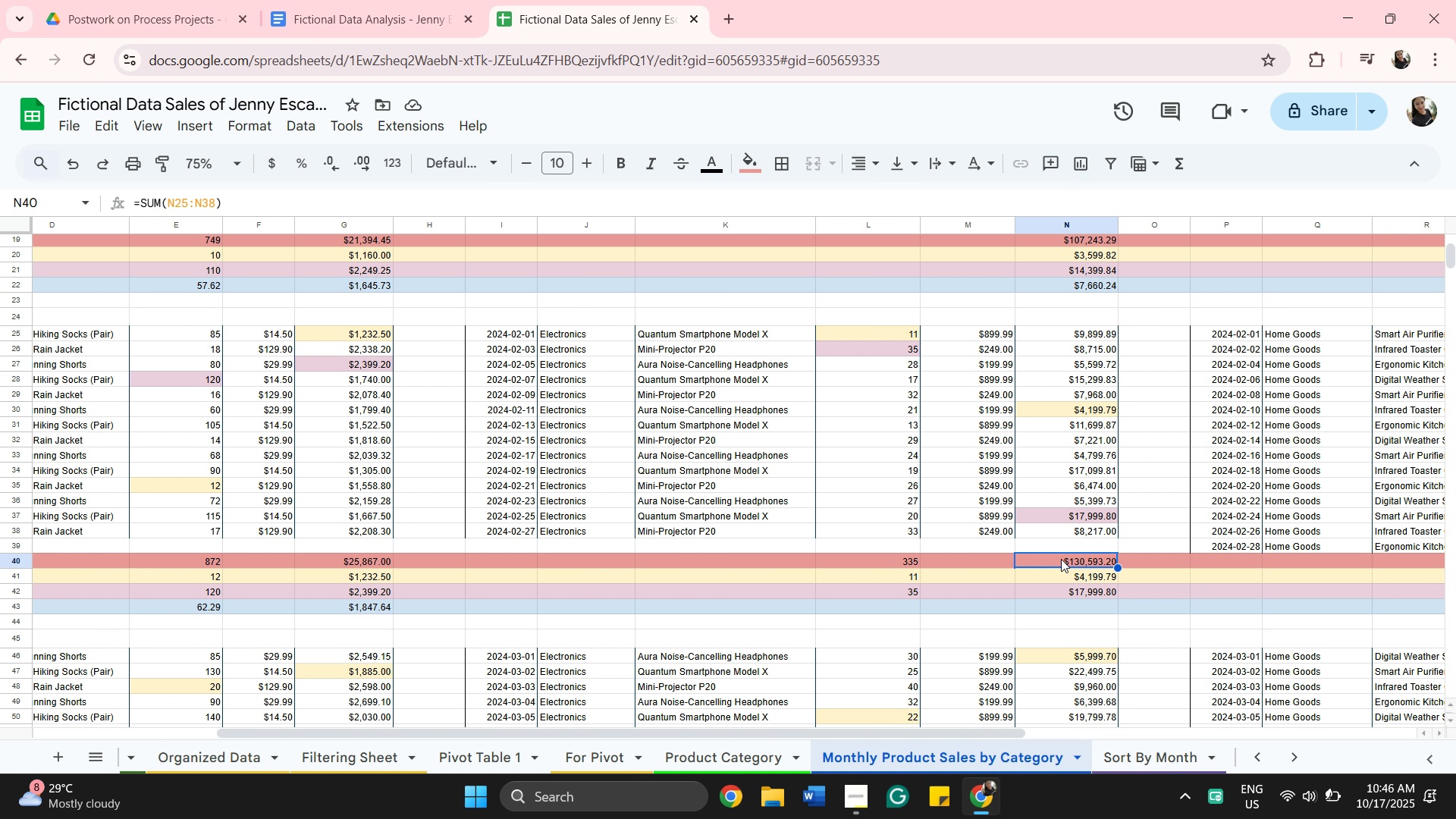 
double_click([1061, 559])
 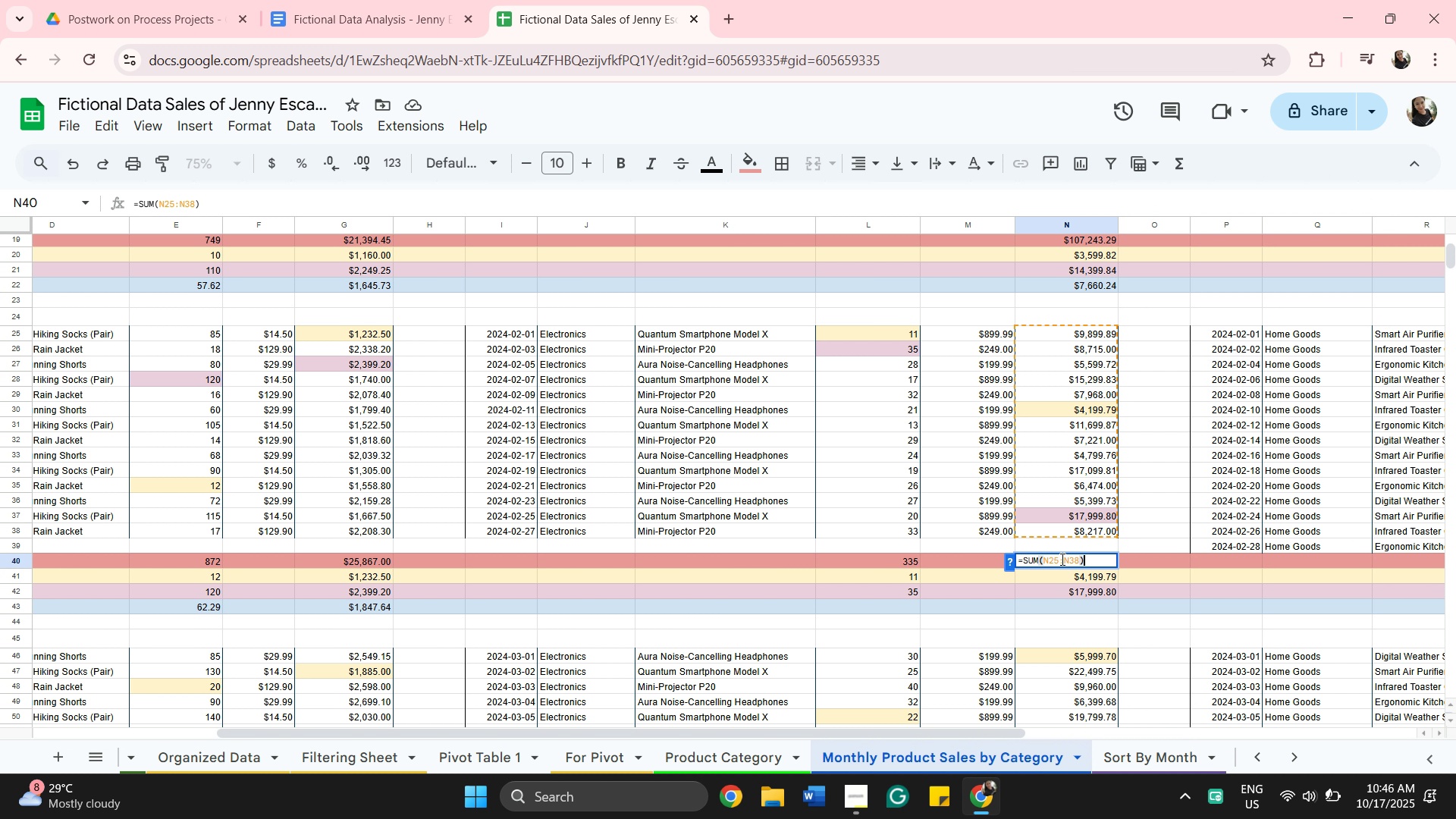 
hold_key(key=ControlLeft, duration=1.52)
 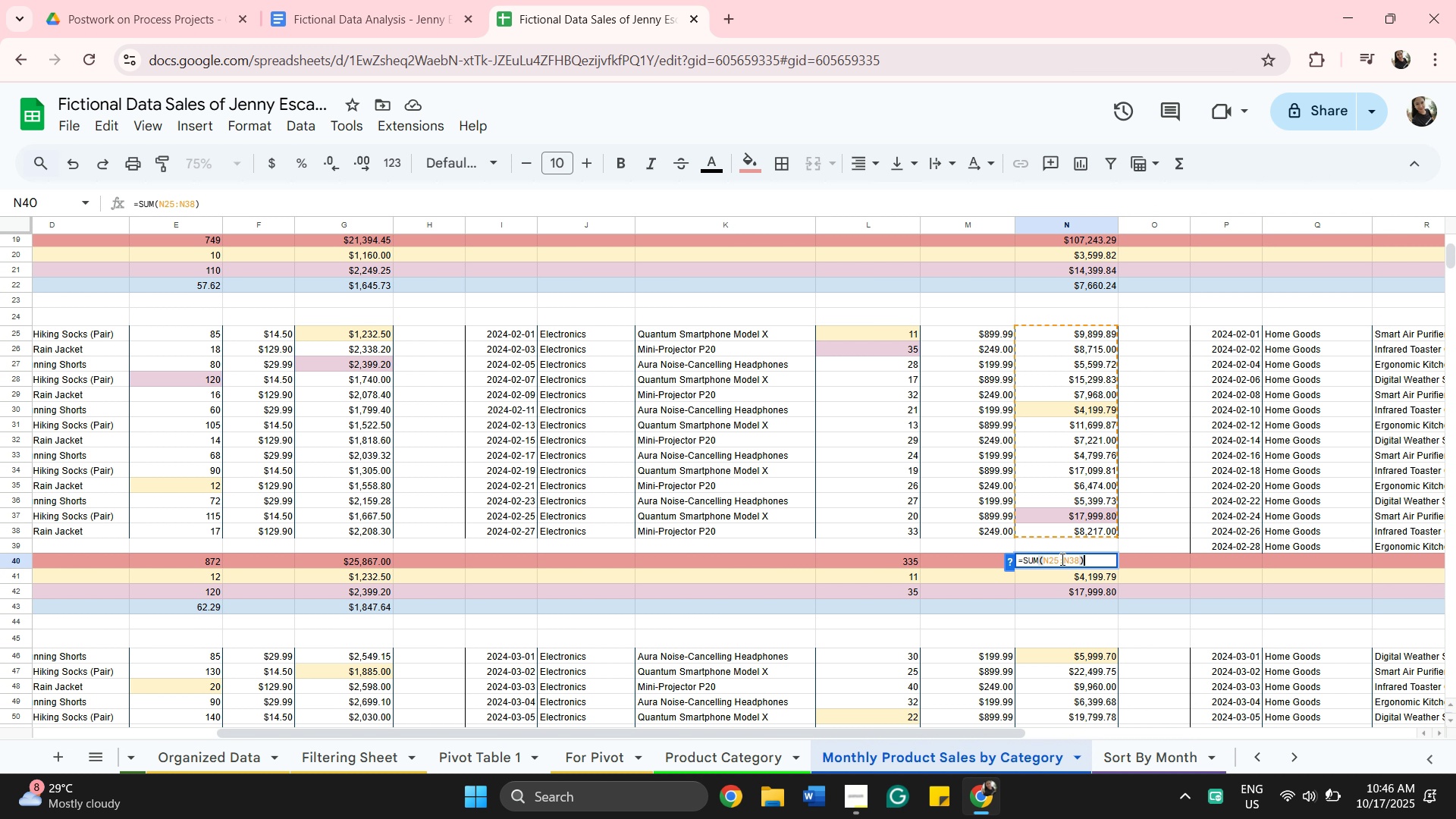 
hold_key(key=ControlLeft, duration=0.63)
 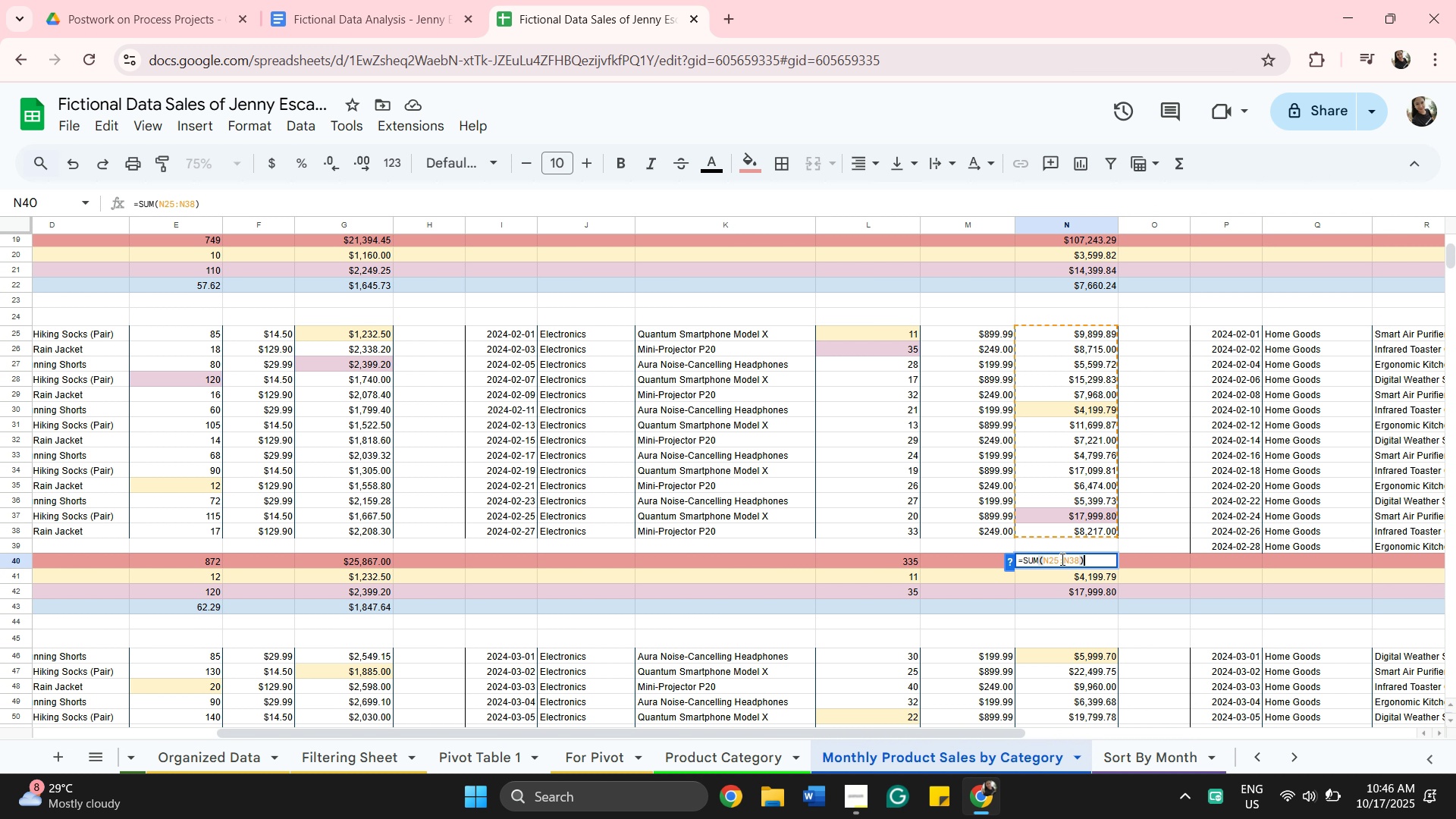 
key(Control+A)
 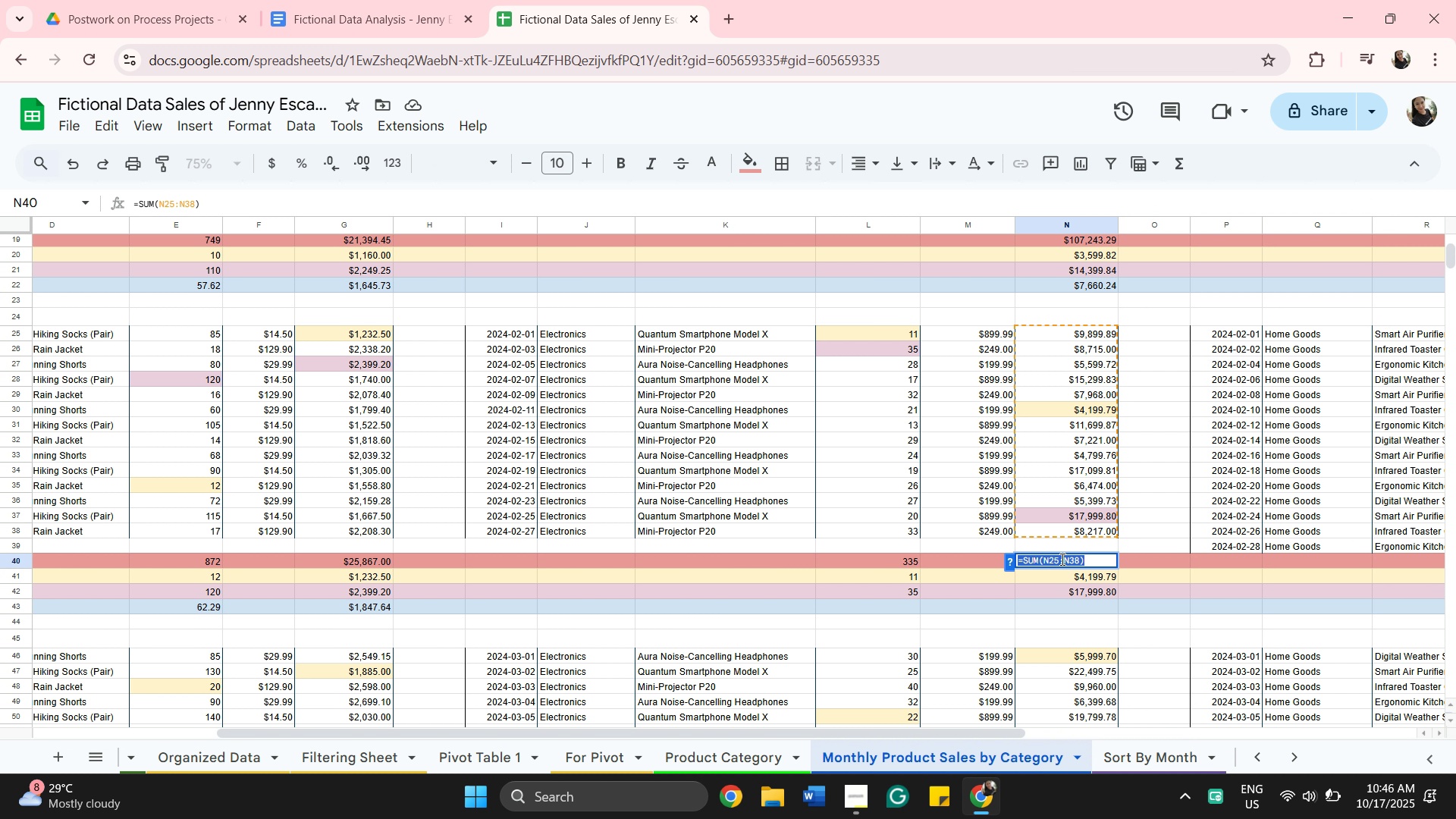 
key(Control+C)
 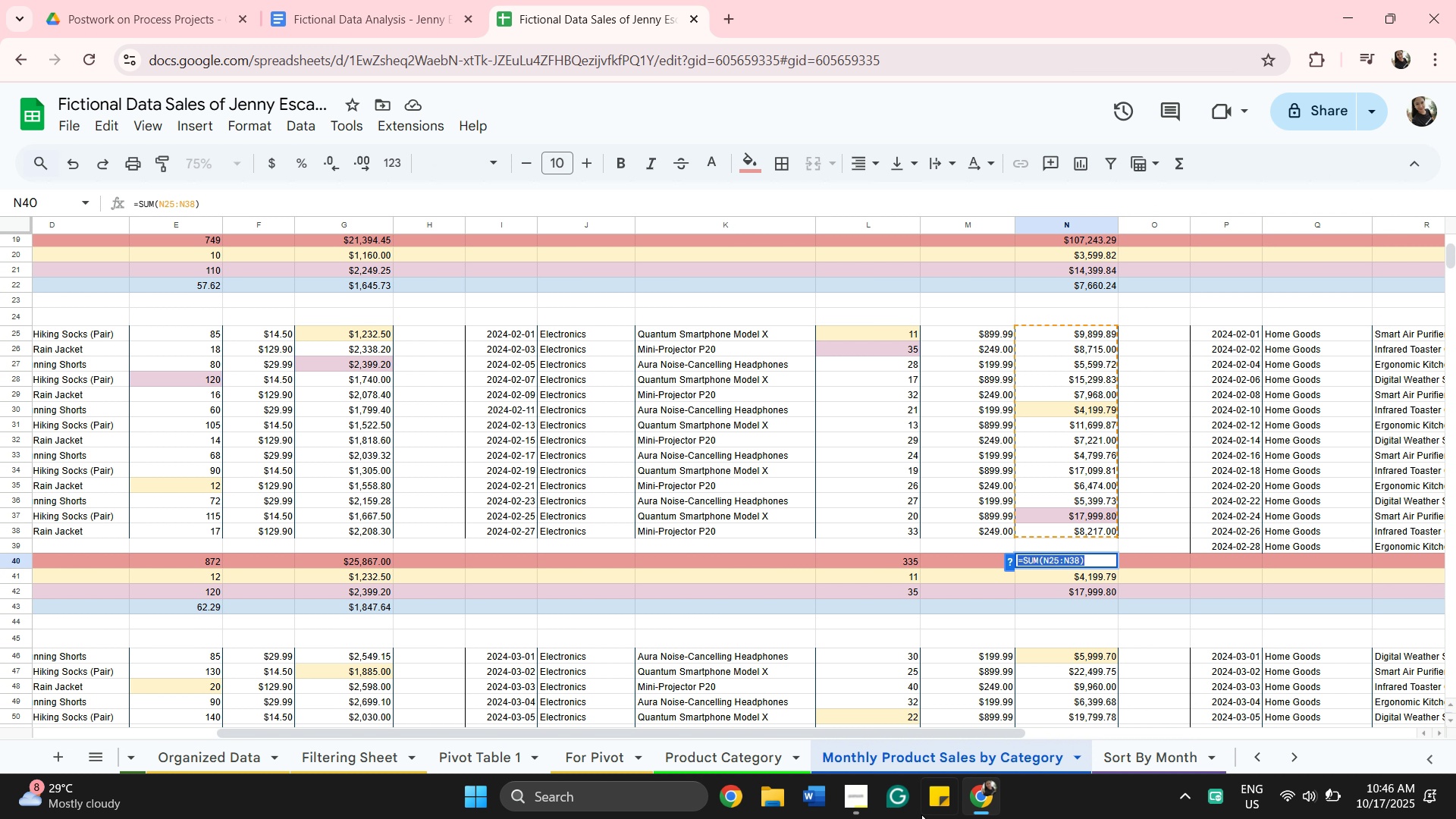 
scroll: coordinate [796, 591], scroll_direction: down, amount: 11.0
 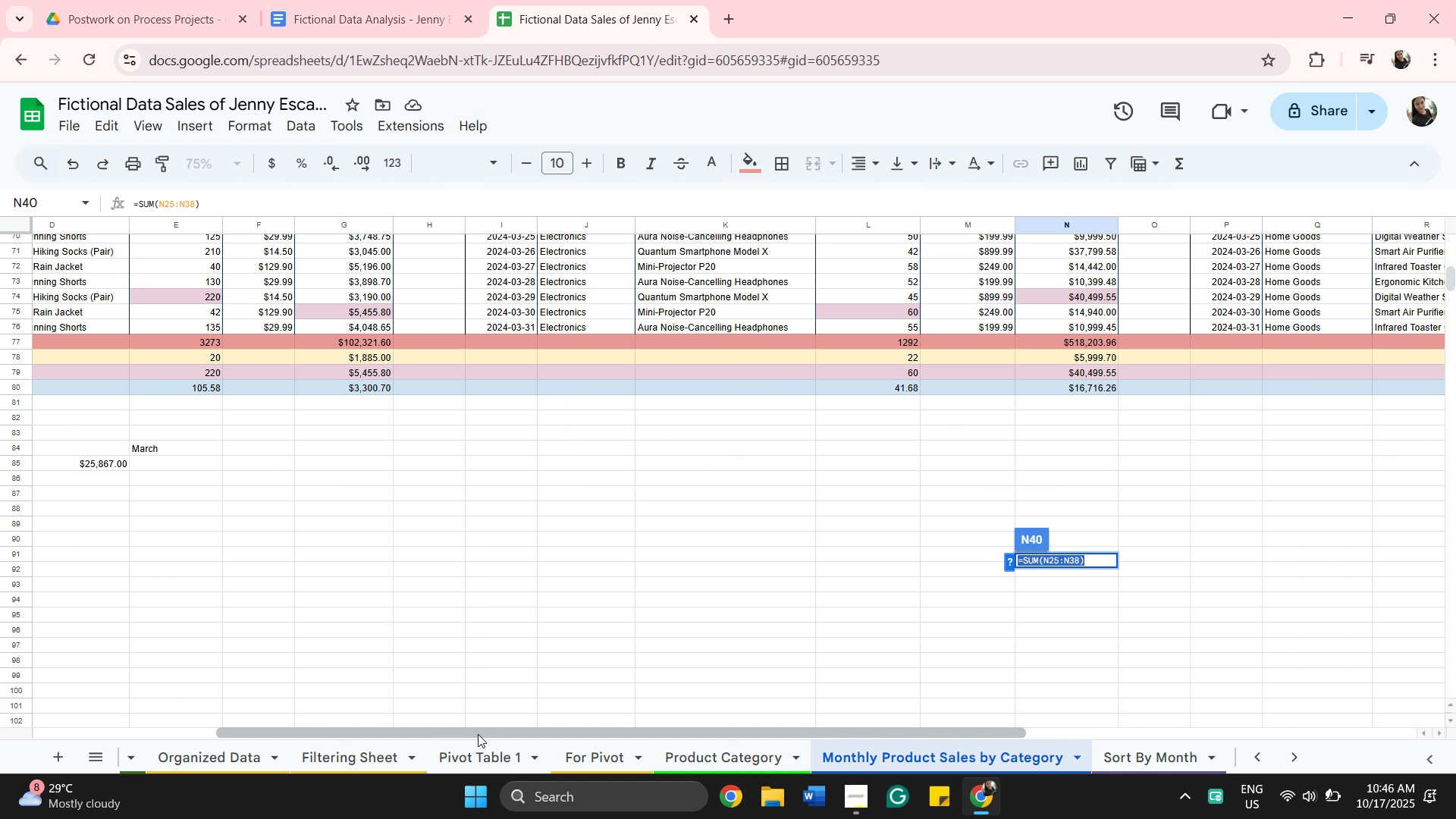 
left_click_drag(start_coordinate=[478, 734], to_coordinate=[334, 711])
 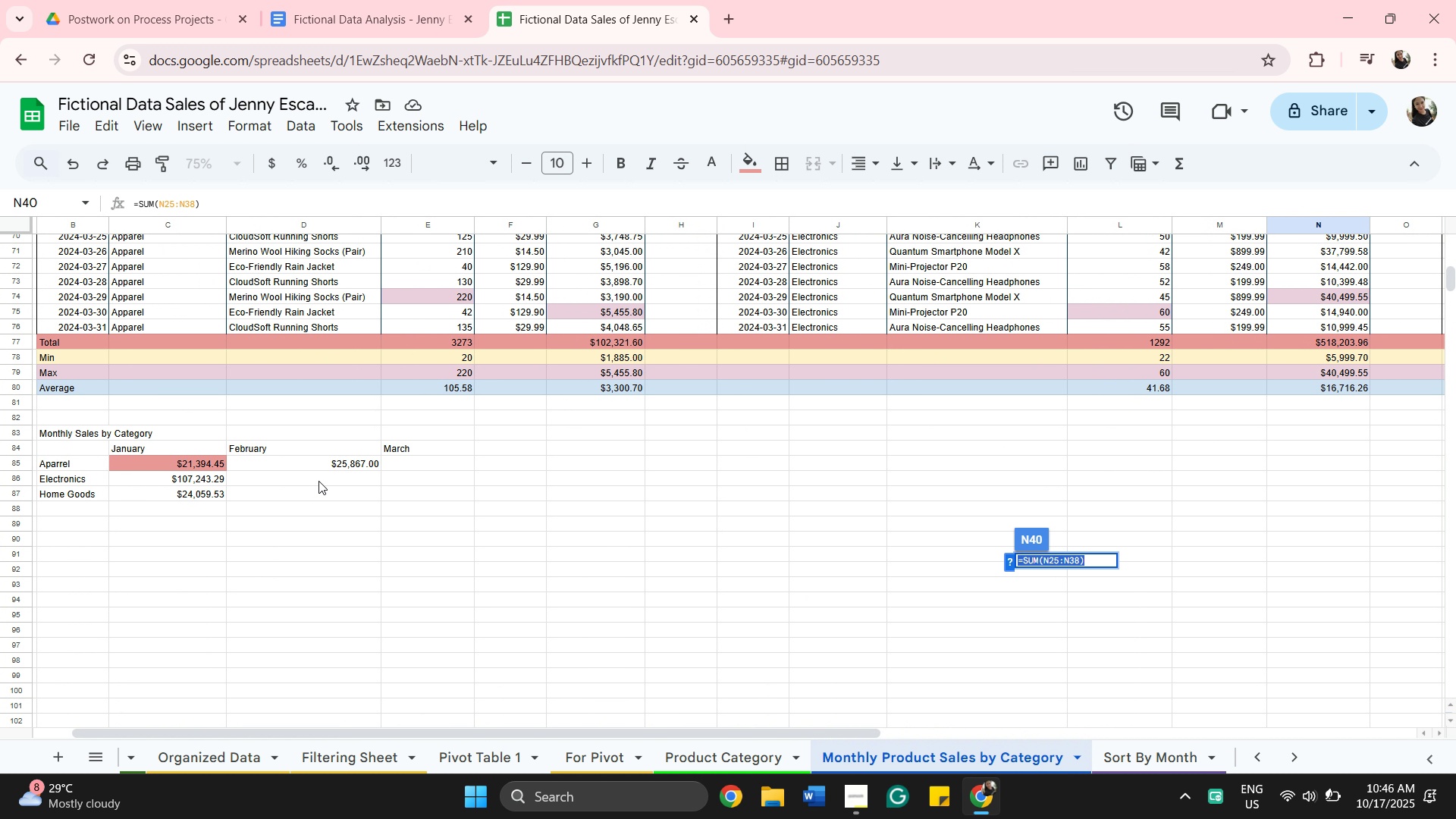 
left_click([322, 481])
 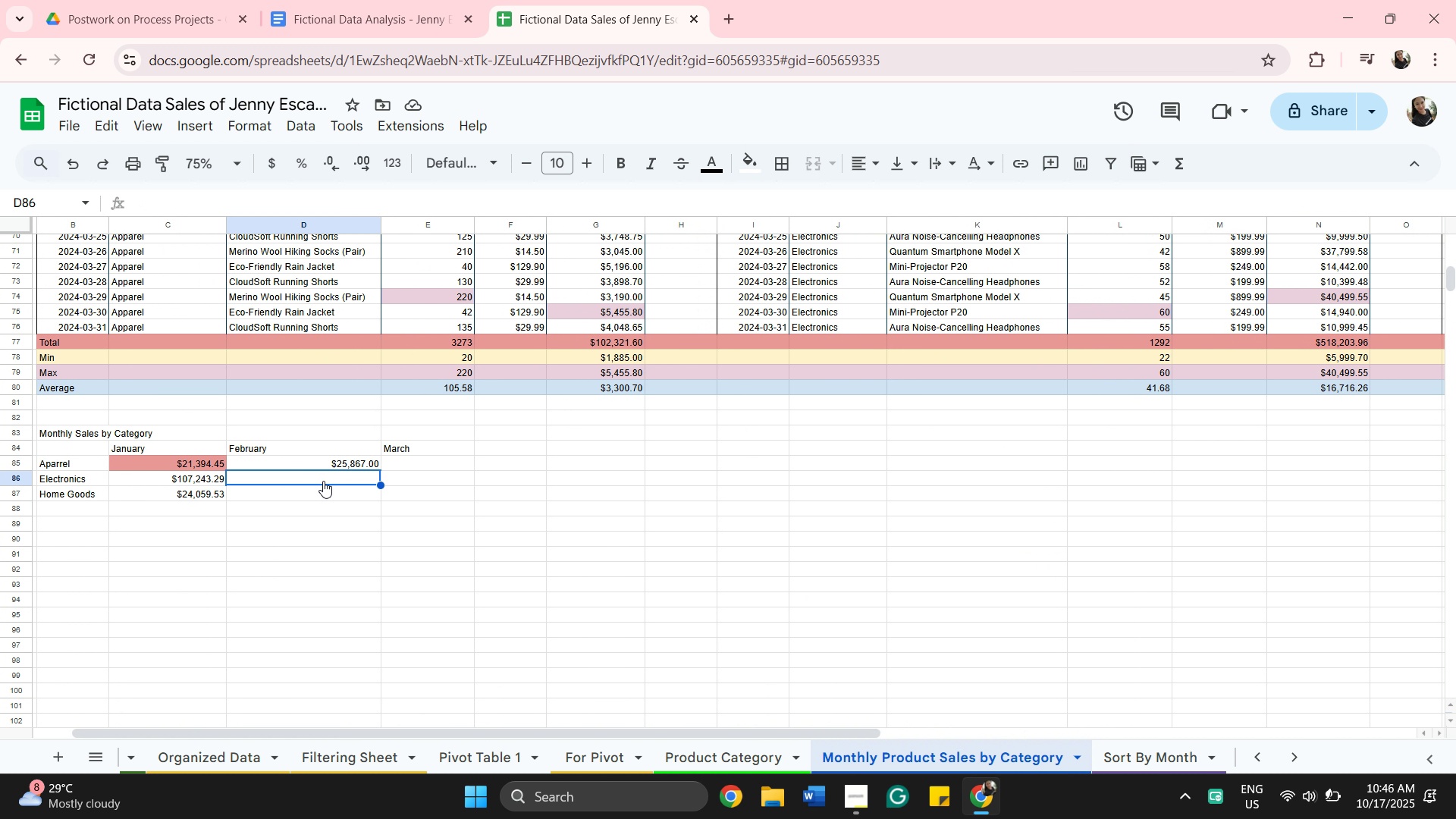 
right_click([323, 481])
 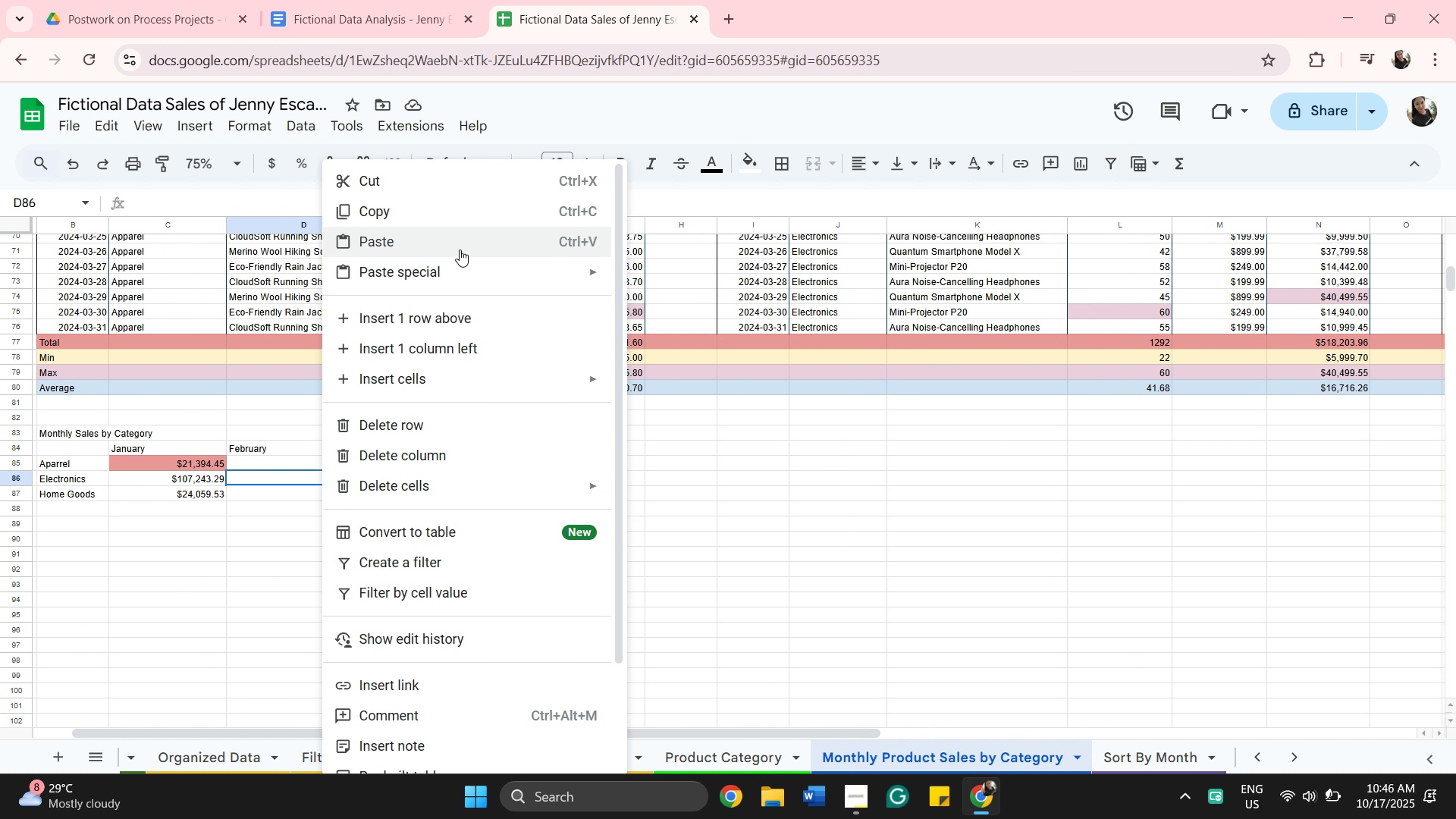 
left_click([460, 250])
 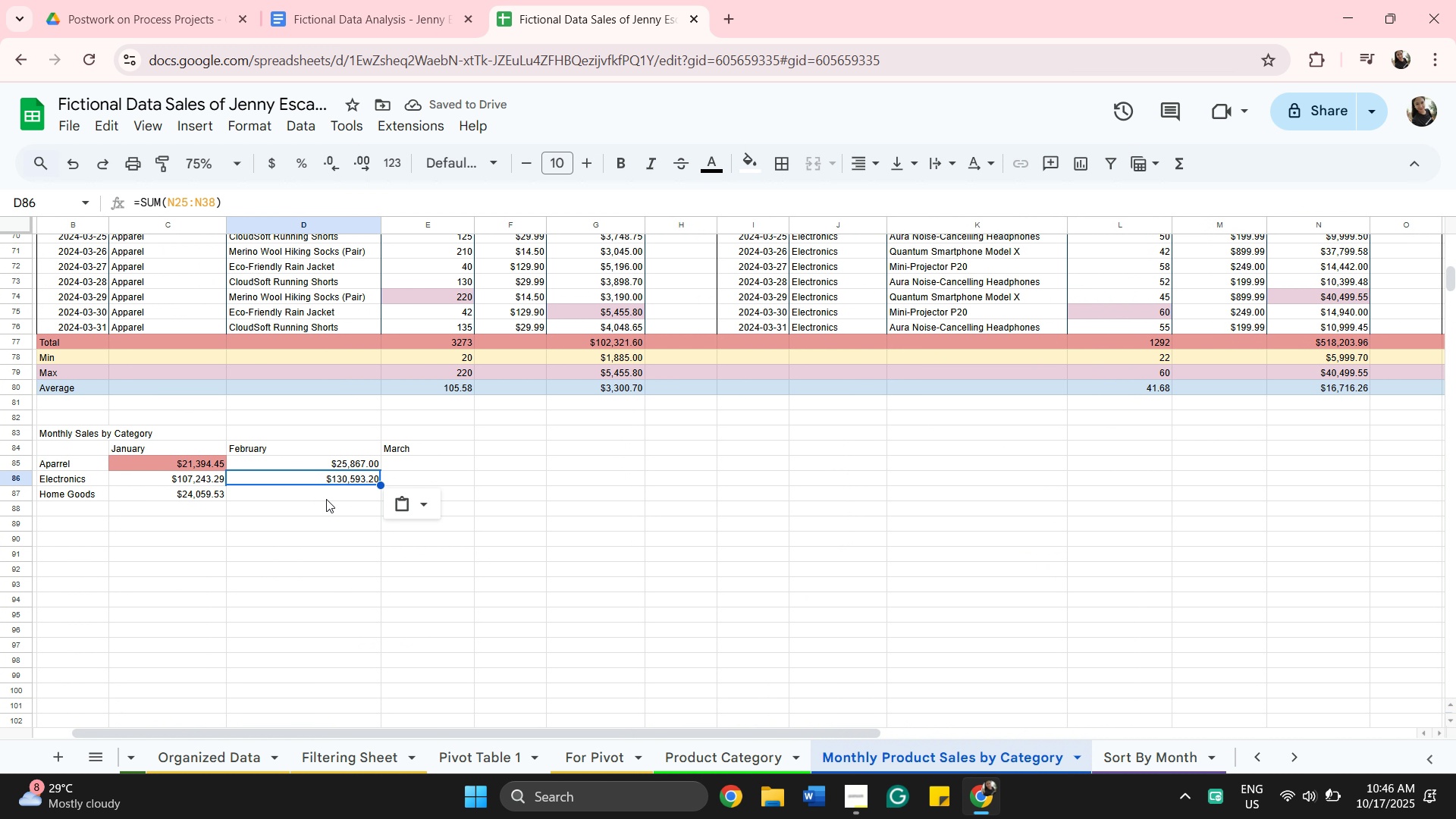 
left_click([328, 499])
 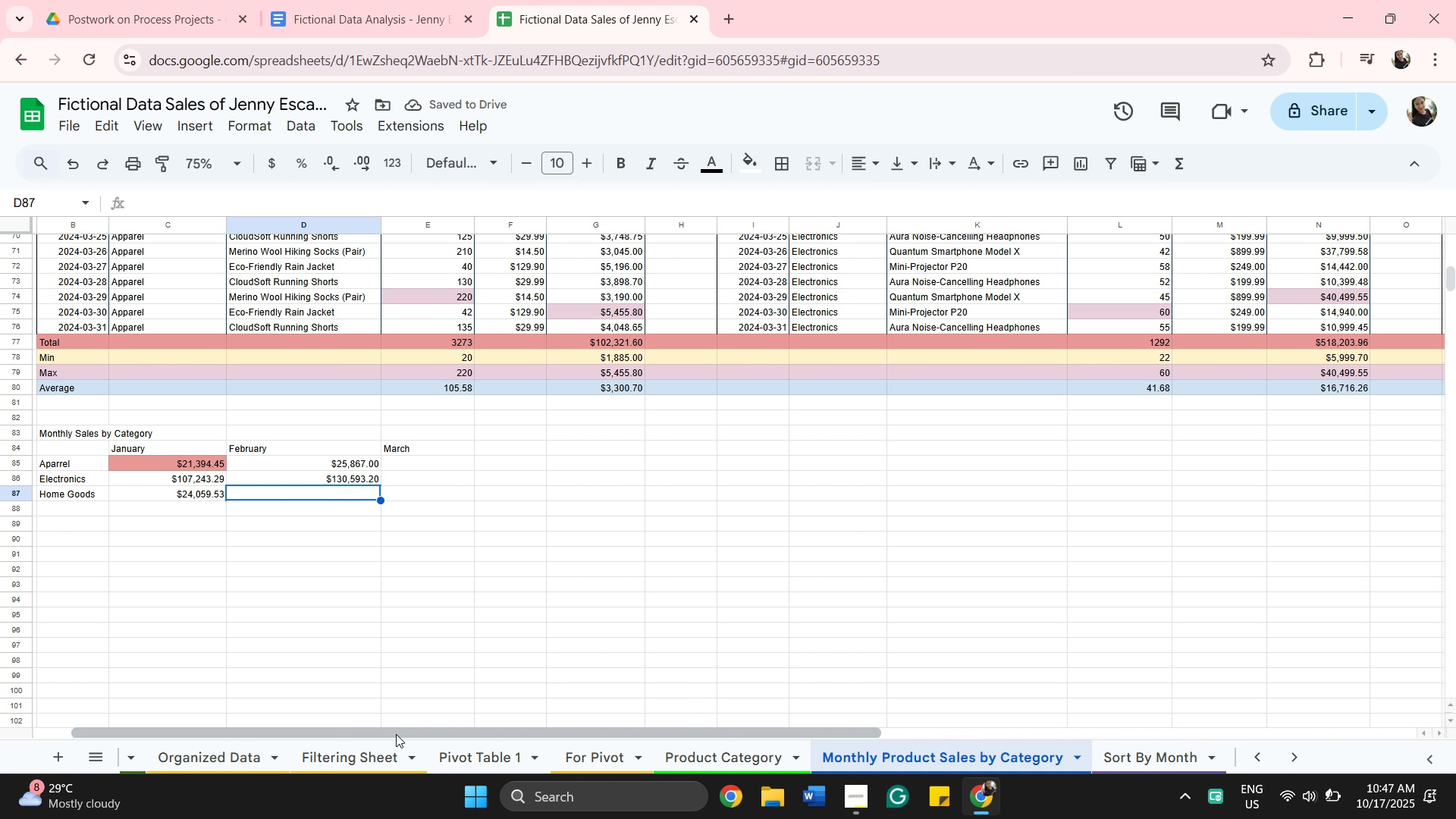 
left_click_drag(start_coordinate=[396, 734], to_coordinate=[1016, 753])
 